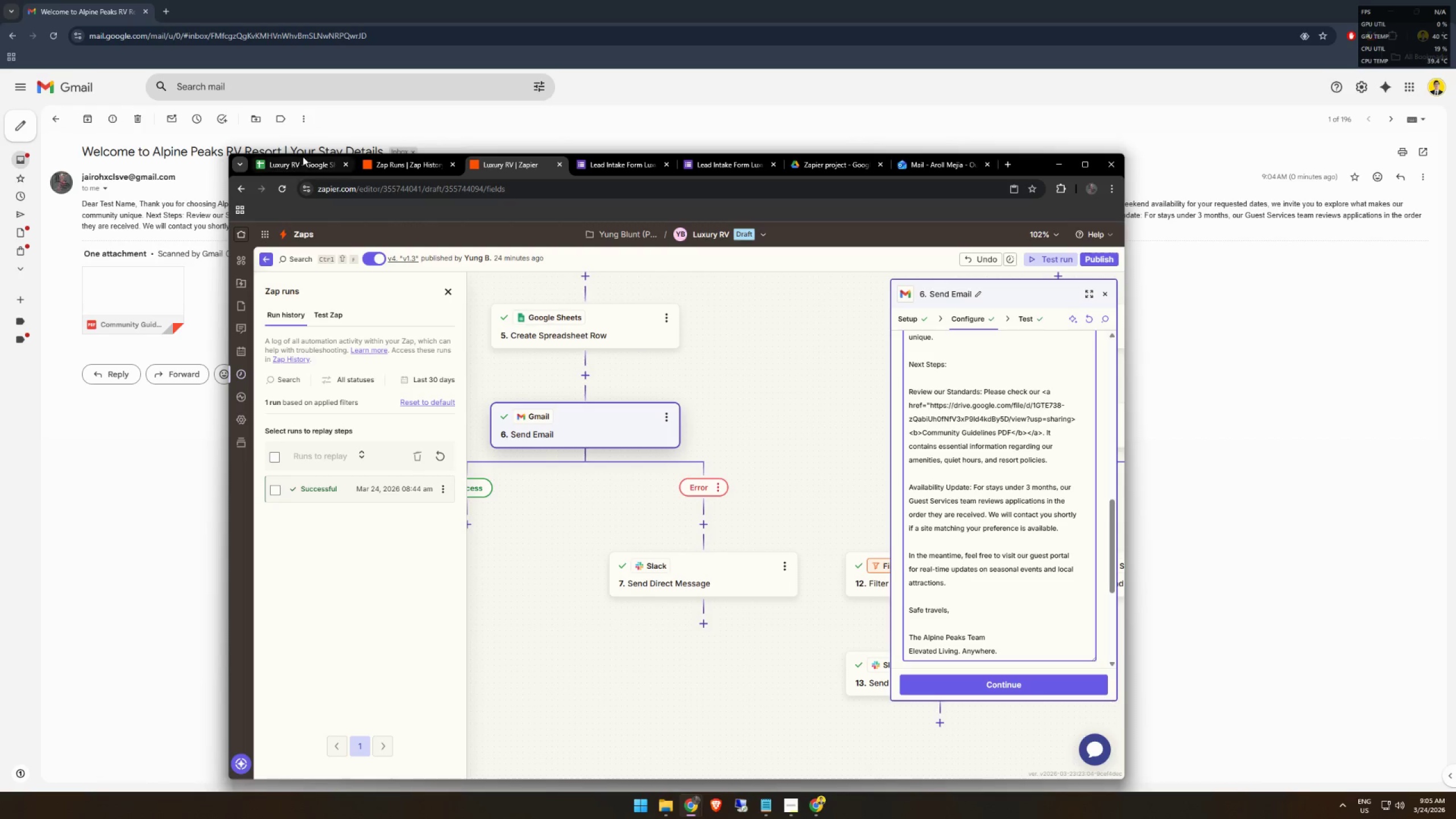 
key(Alt+AltLeft)
 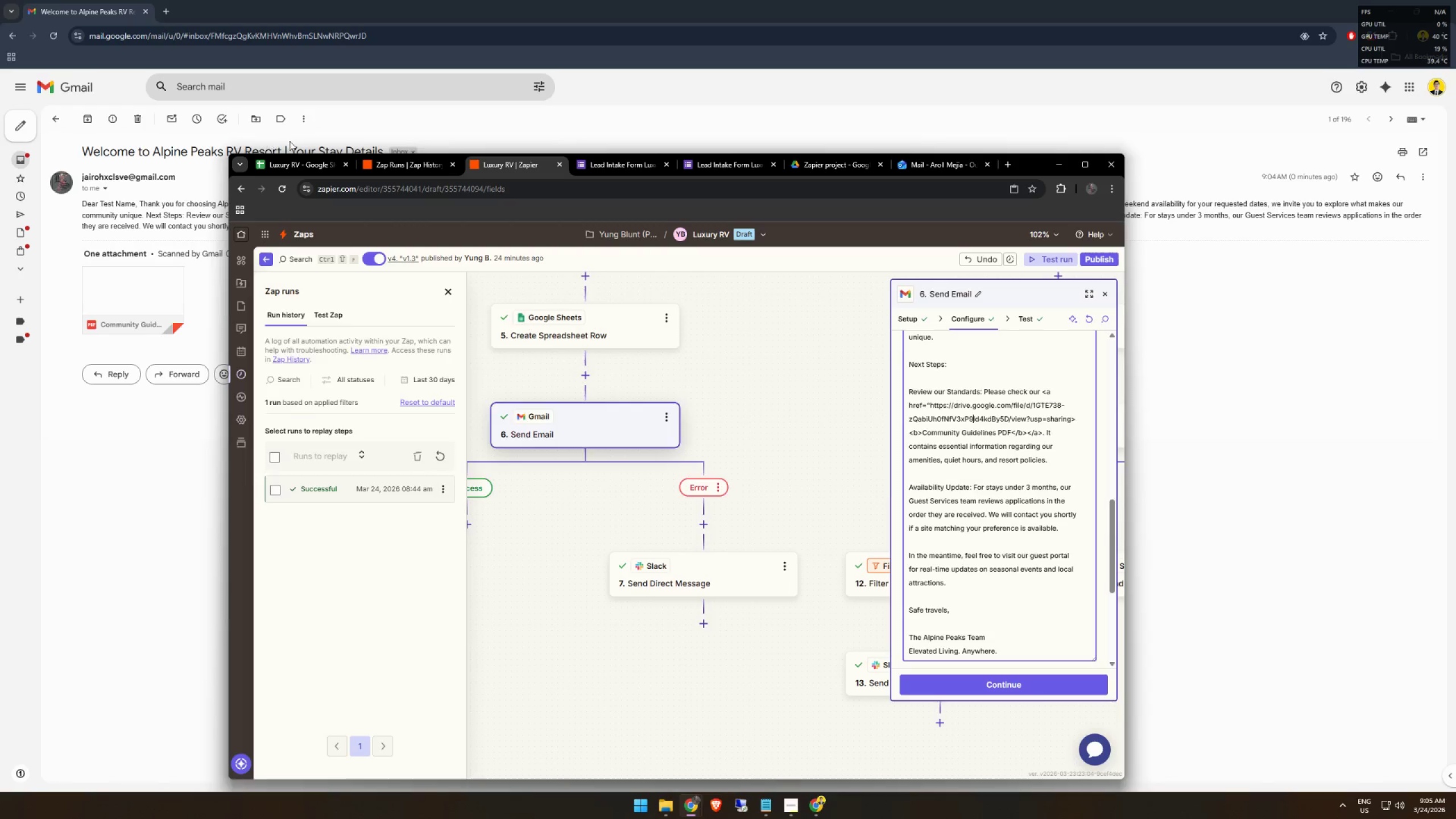 
key(Alt+Tab)
 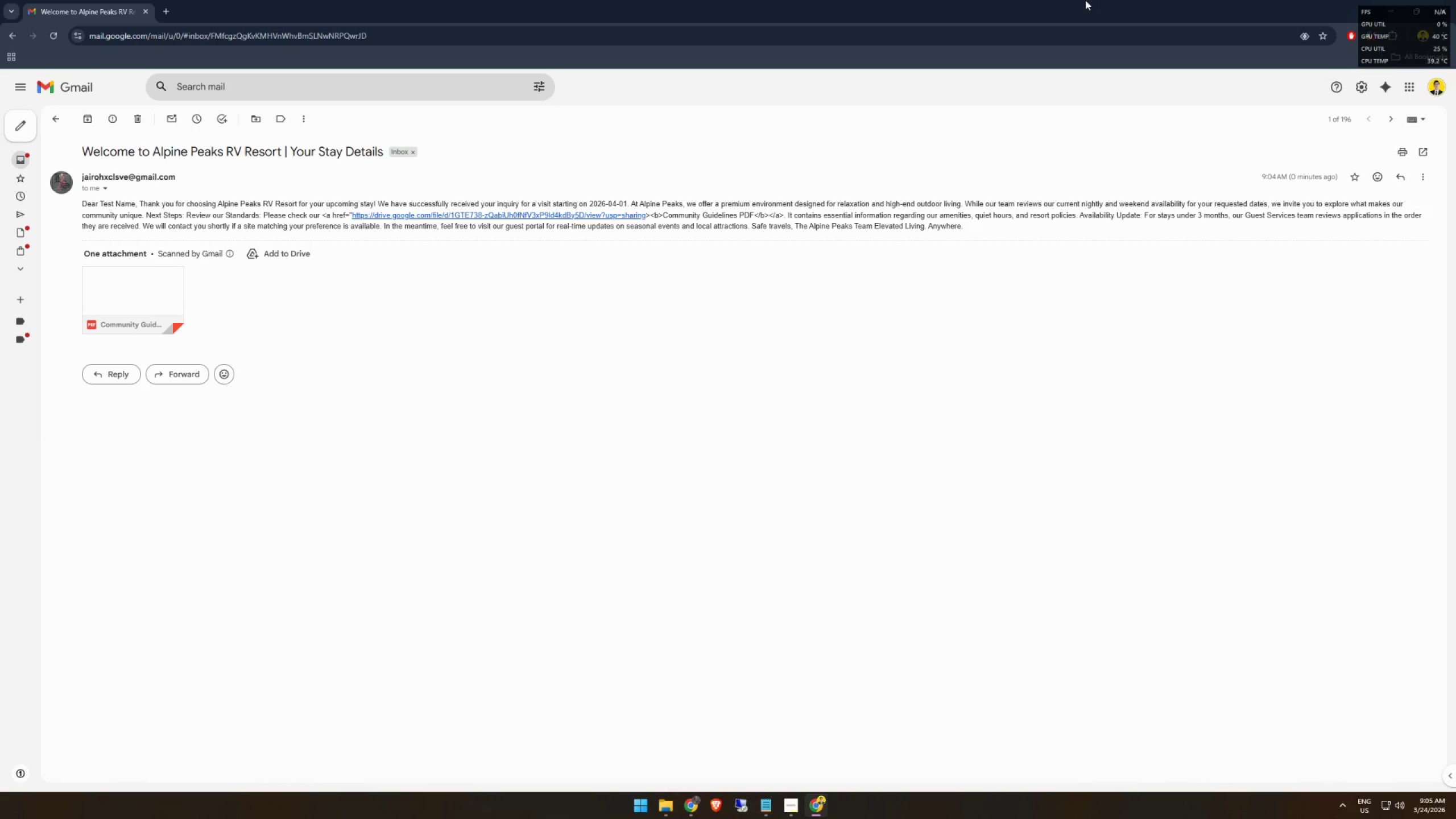 
left_click_drag(start_coordinate=[1085, 0], to_coordinate=[652, 409])
 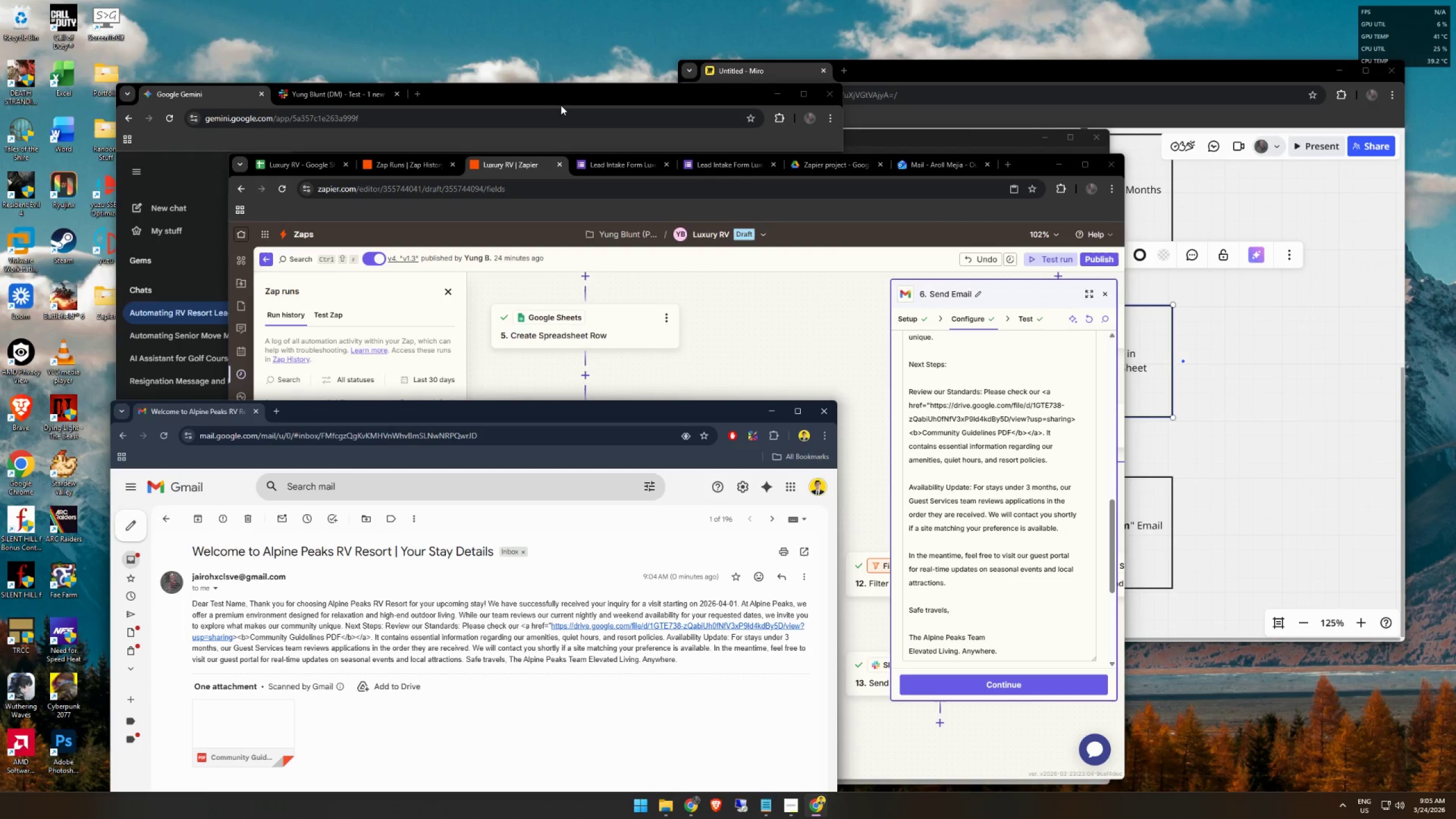 
left_click([565, 93])
 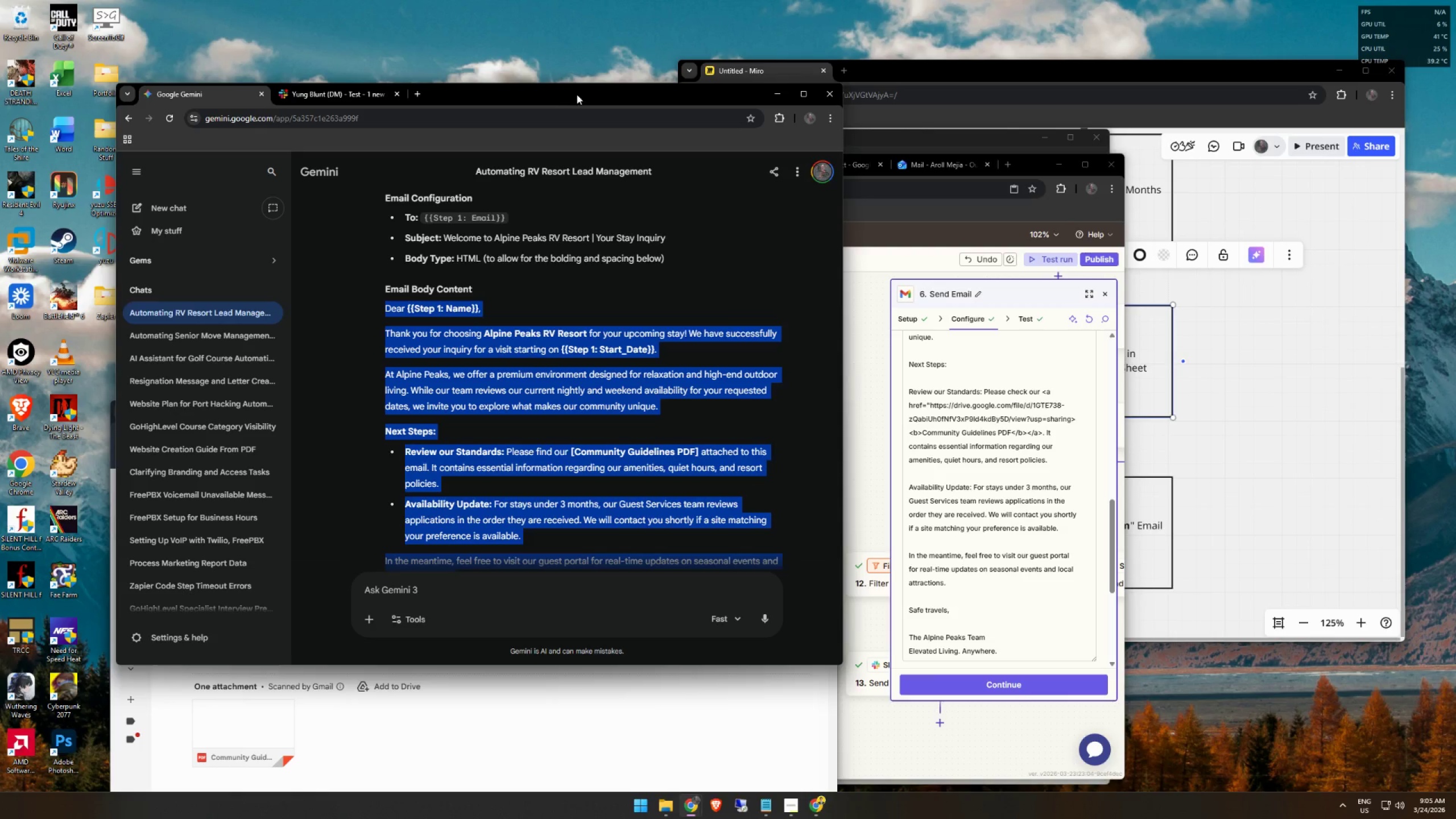 
left_click_drag(start_coordinate=[577, 95], to_coordinate=[543, 144])
 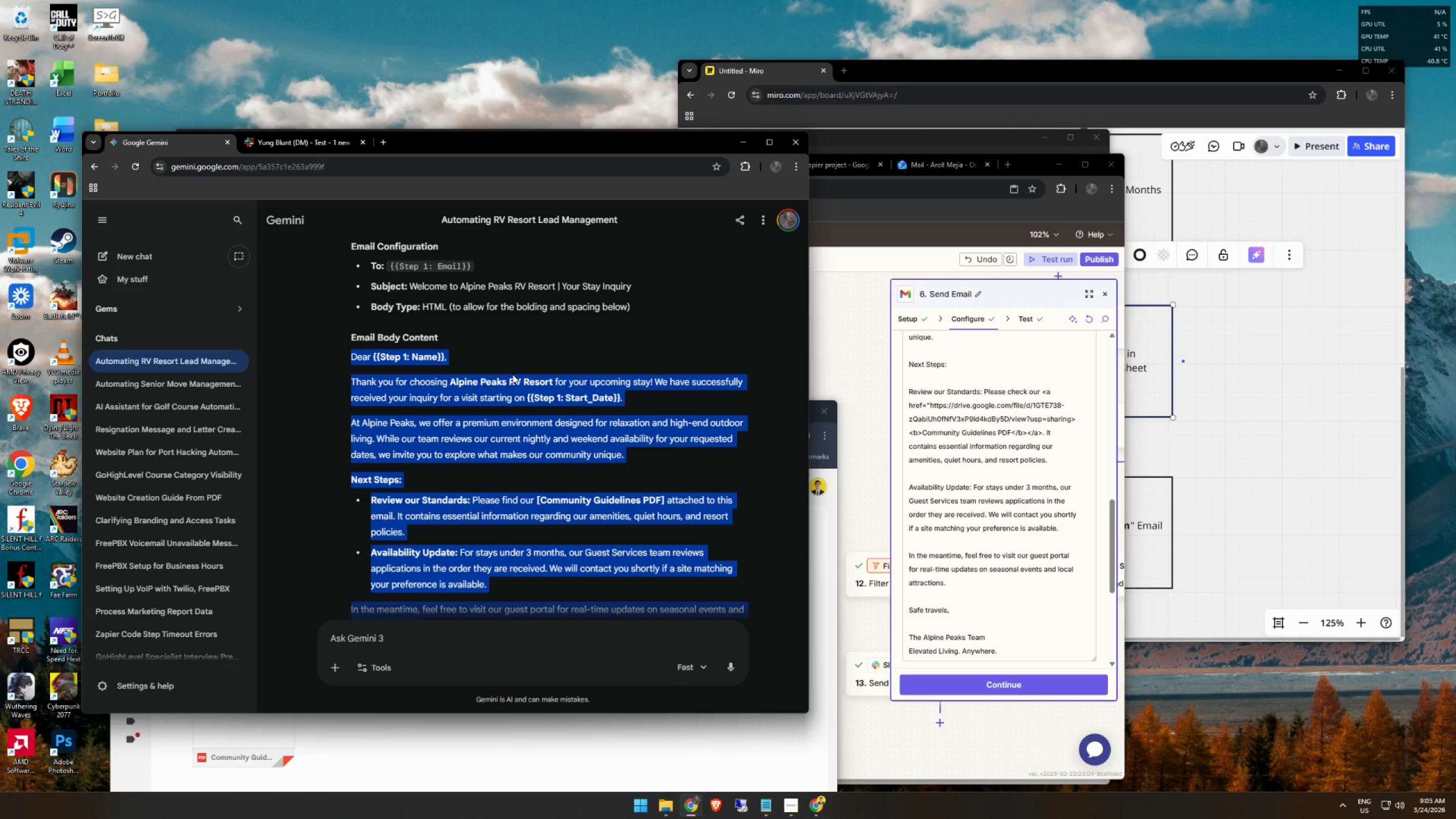 
scroll: coordinate [513, 374], scroll_direction: down, amount: 1.0
 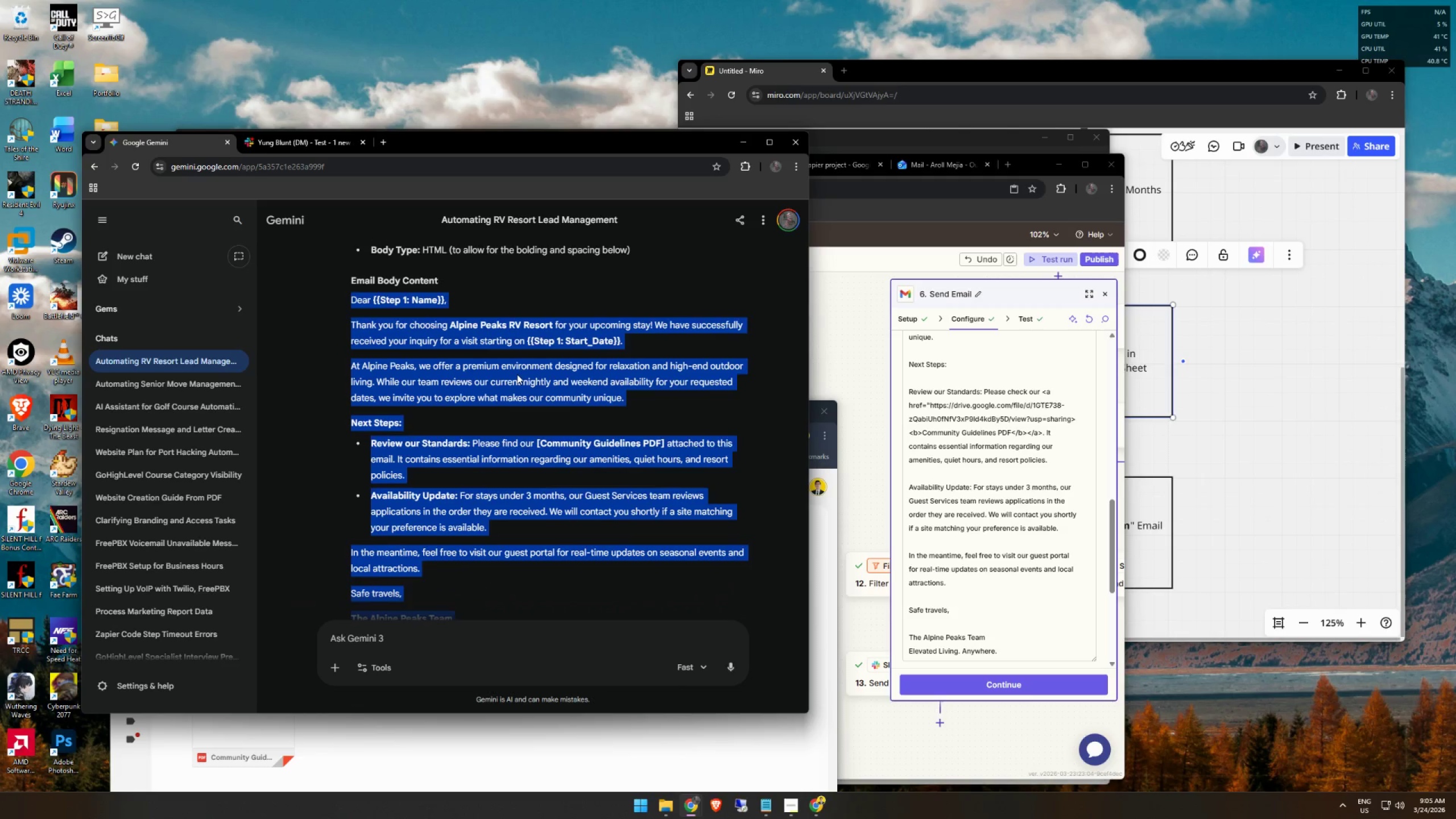 
scroll: coordinate [517, 374], scroll_direction: up, amount: 1.0
 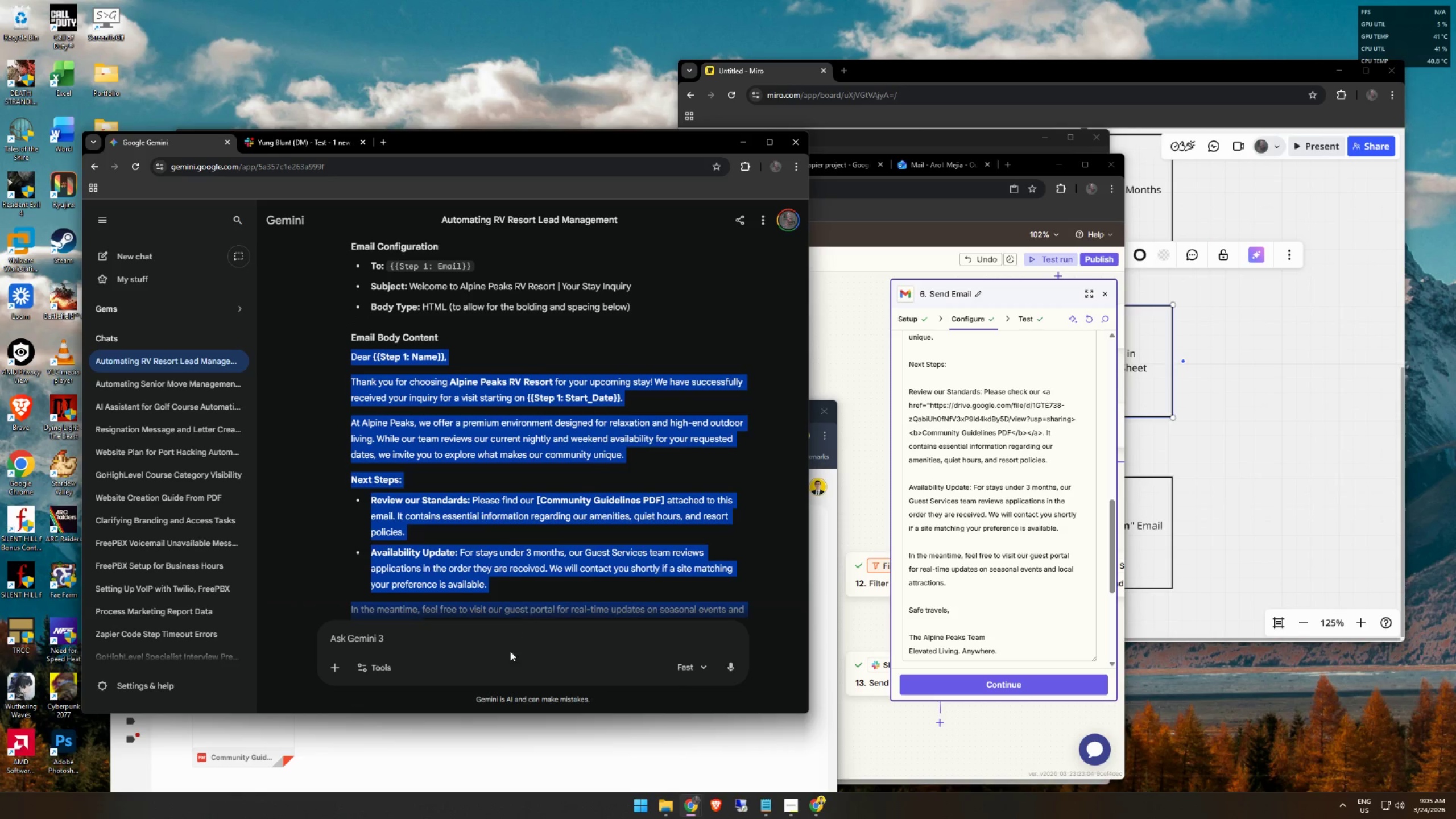 
left_click([517, 641])
 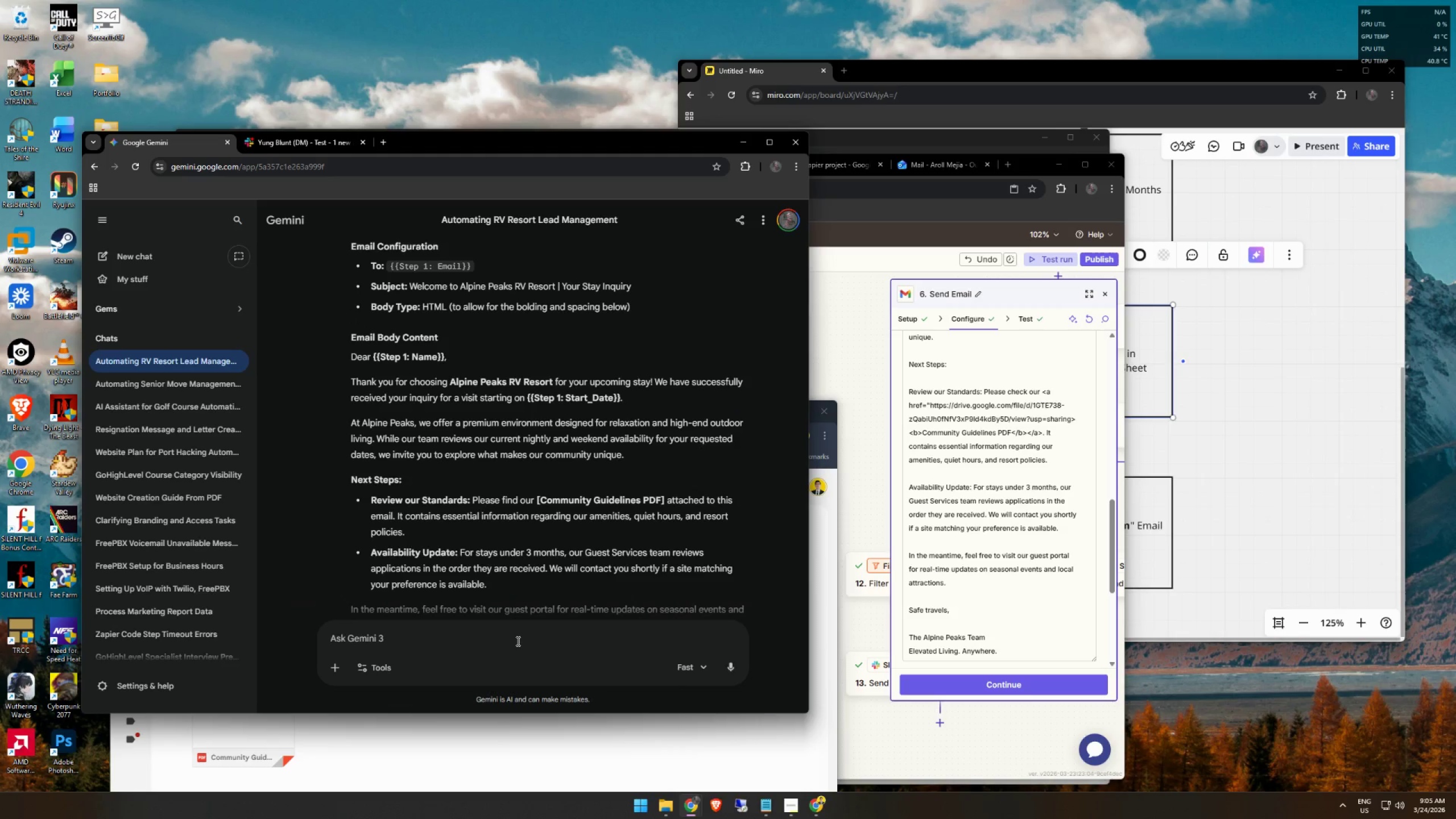 
type(i only have kli)
key(Backspace)
key(Backspace)
key(Backspace)
type(link and i cant)
 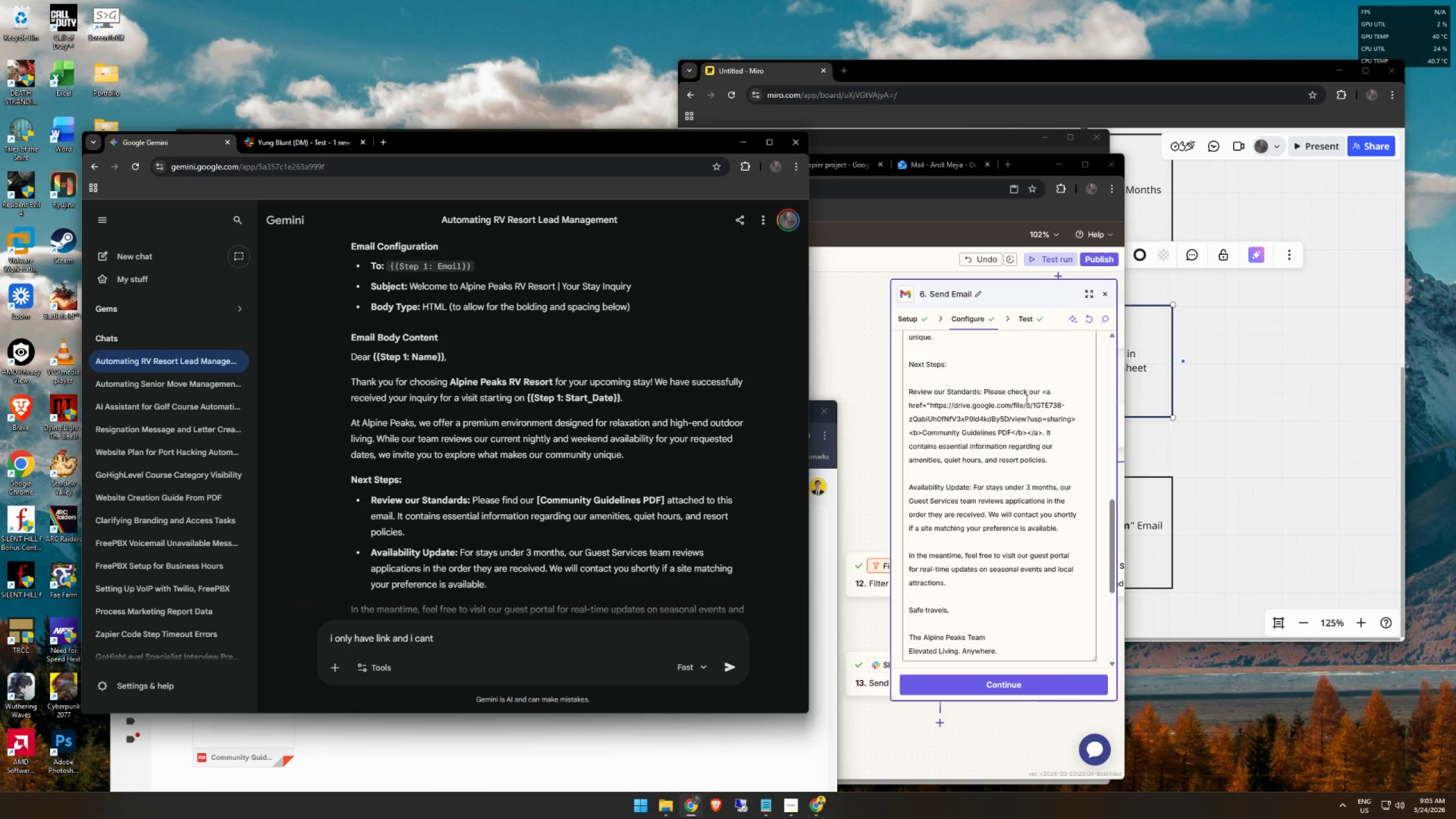 
scroll: coordinate [1053, 525], scroll_direction: down, amount: 13.0
 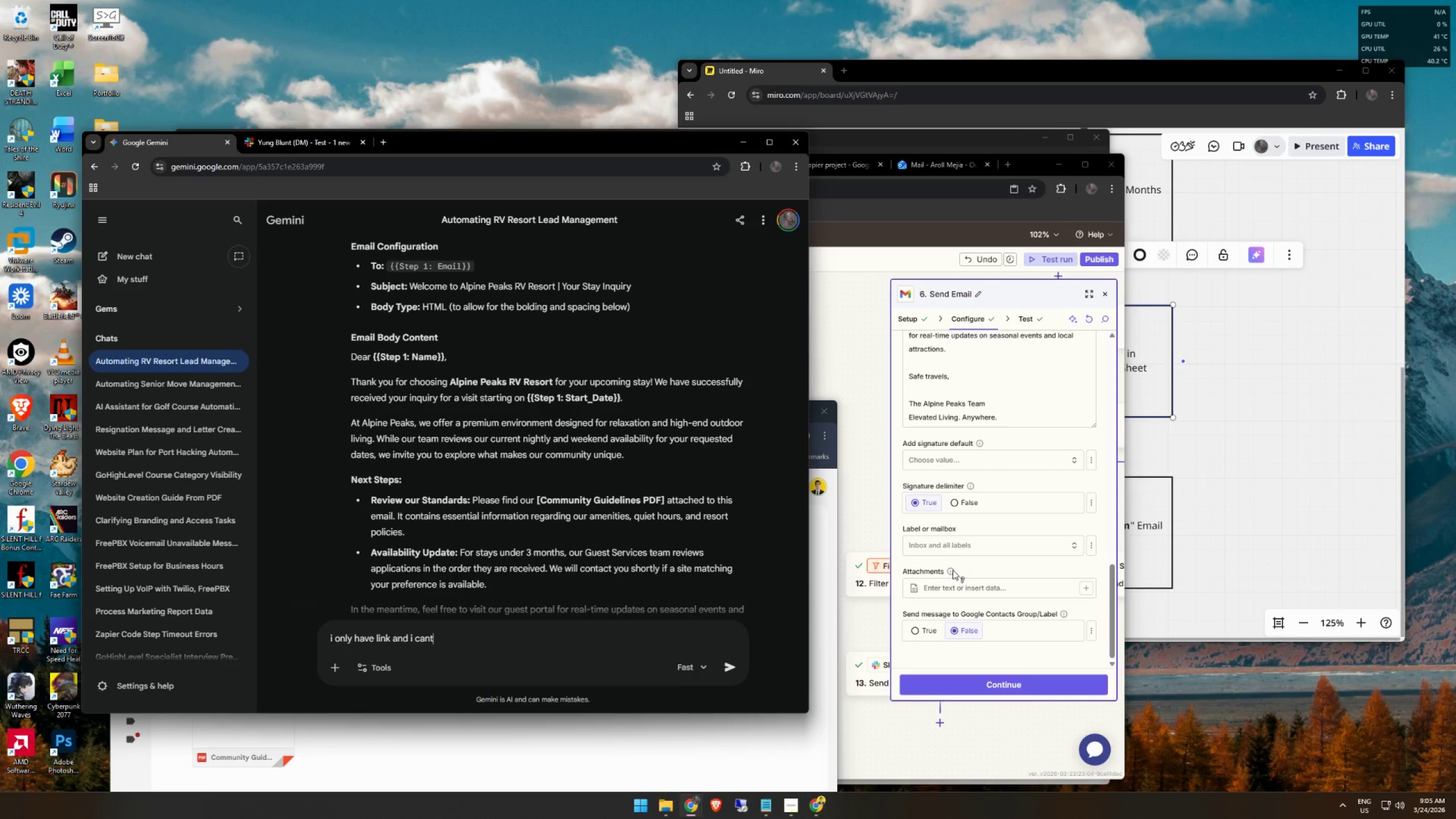 
left_click([953, 570])
 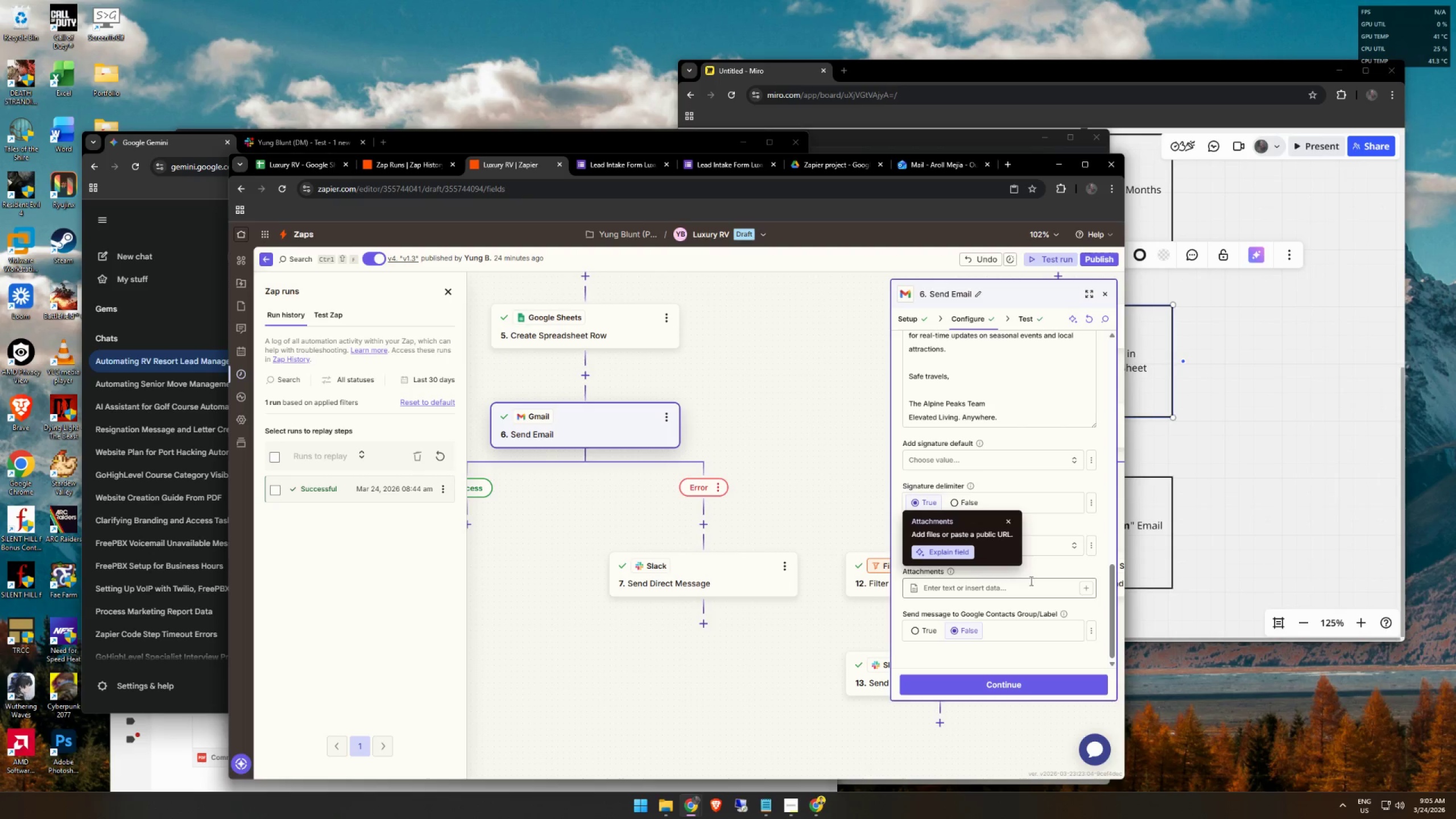 
left_click([1082, 589])
 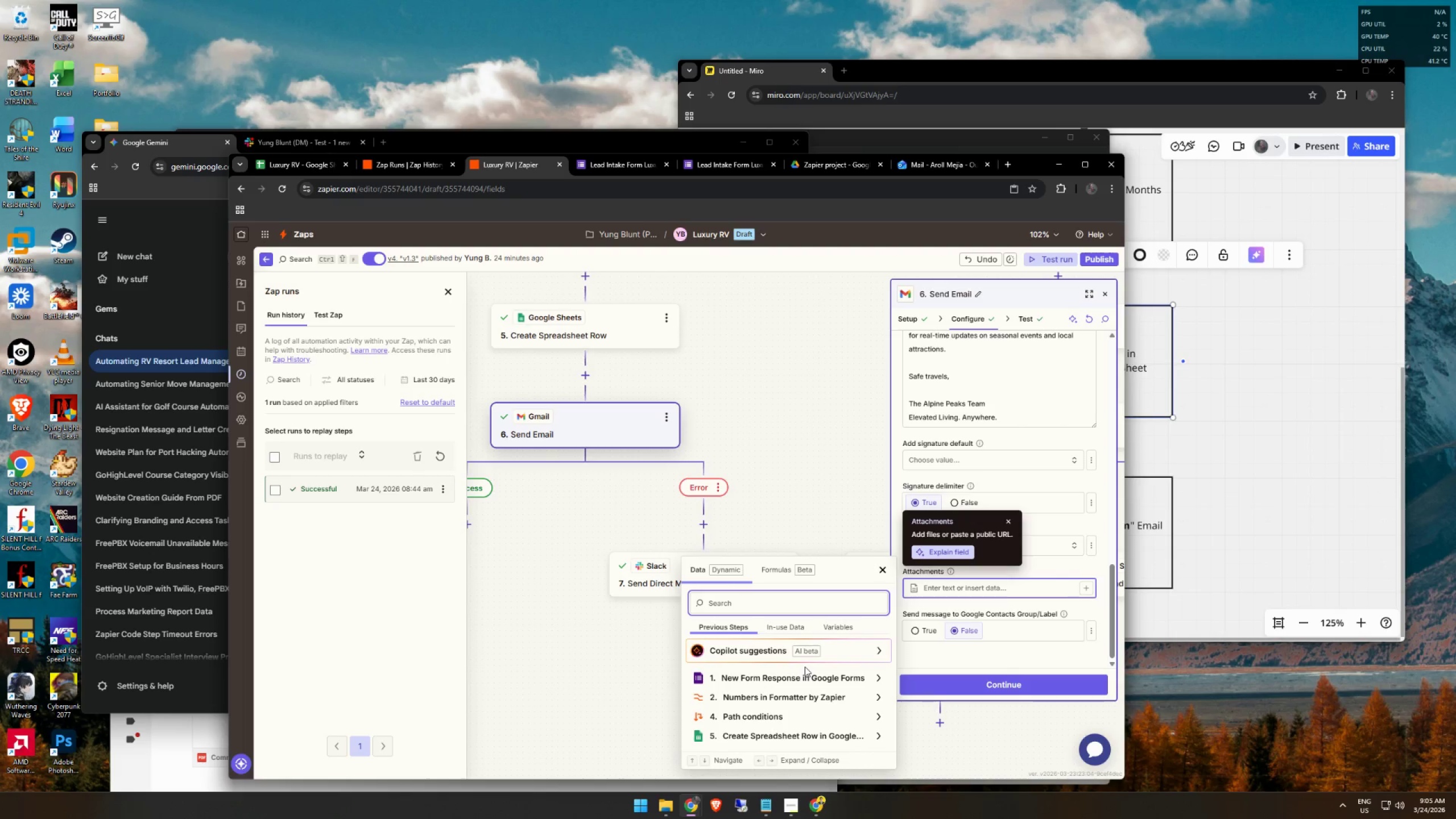 
scroll: coordinate [800, 709], scroll_direction: down, amount: 4.0
 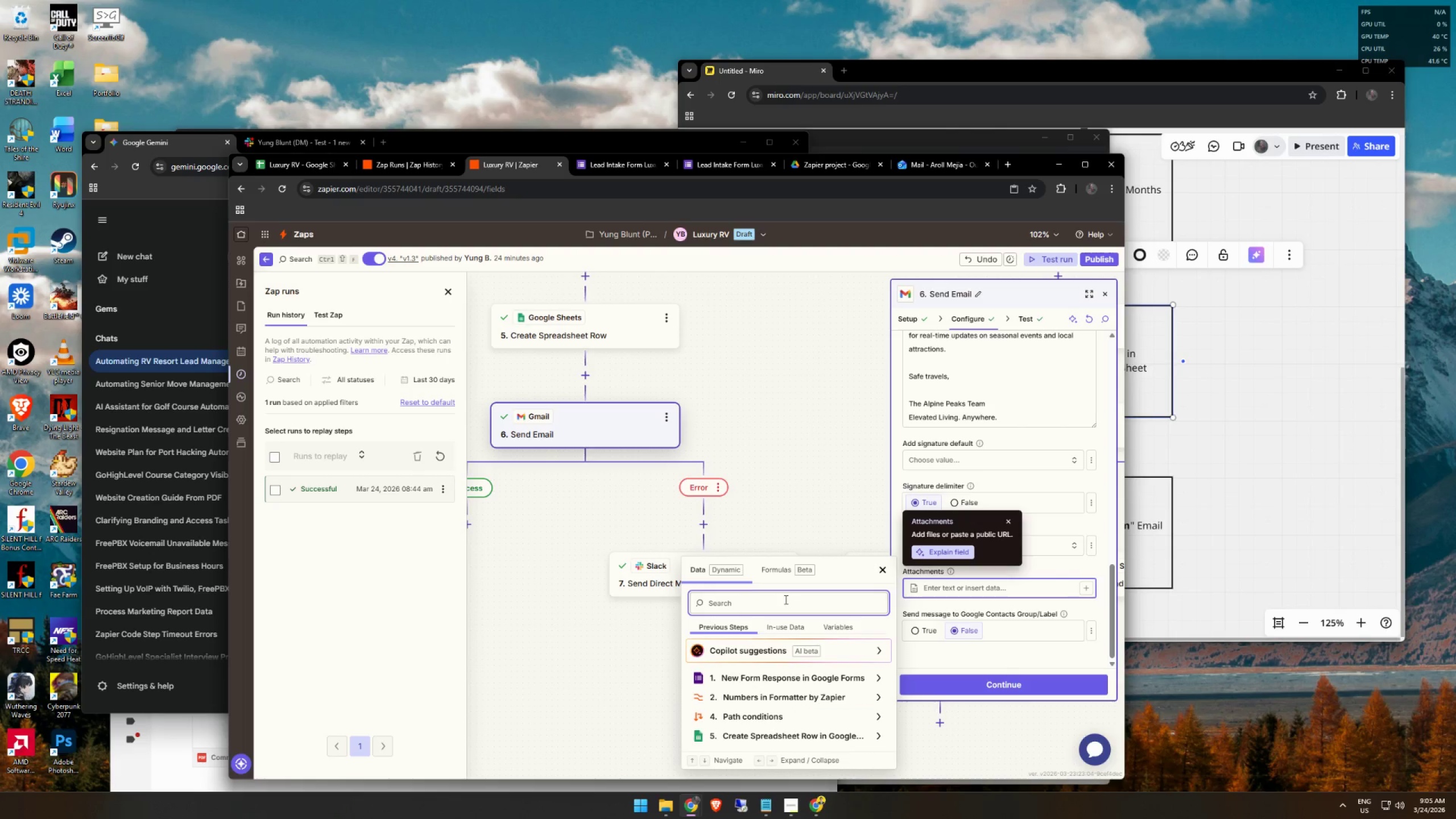 
left_click([783, 626])
 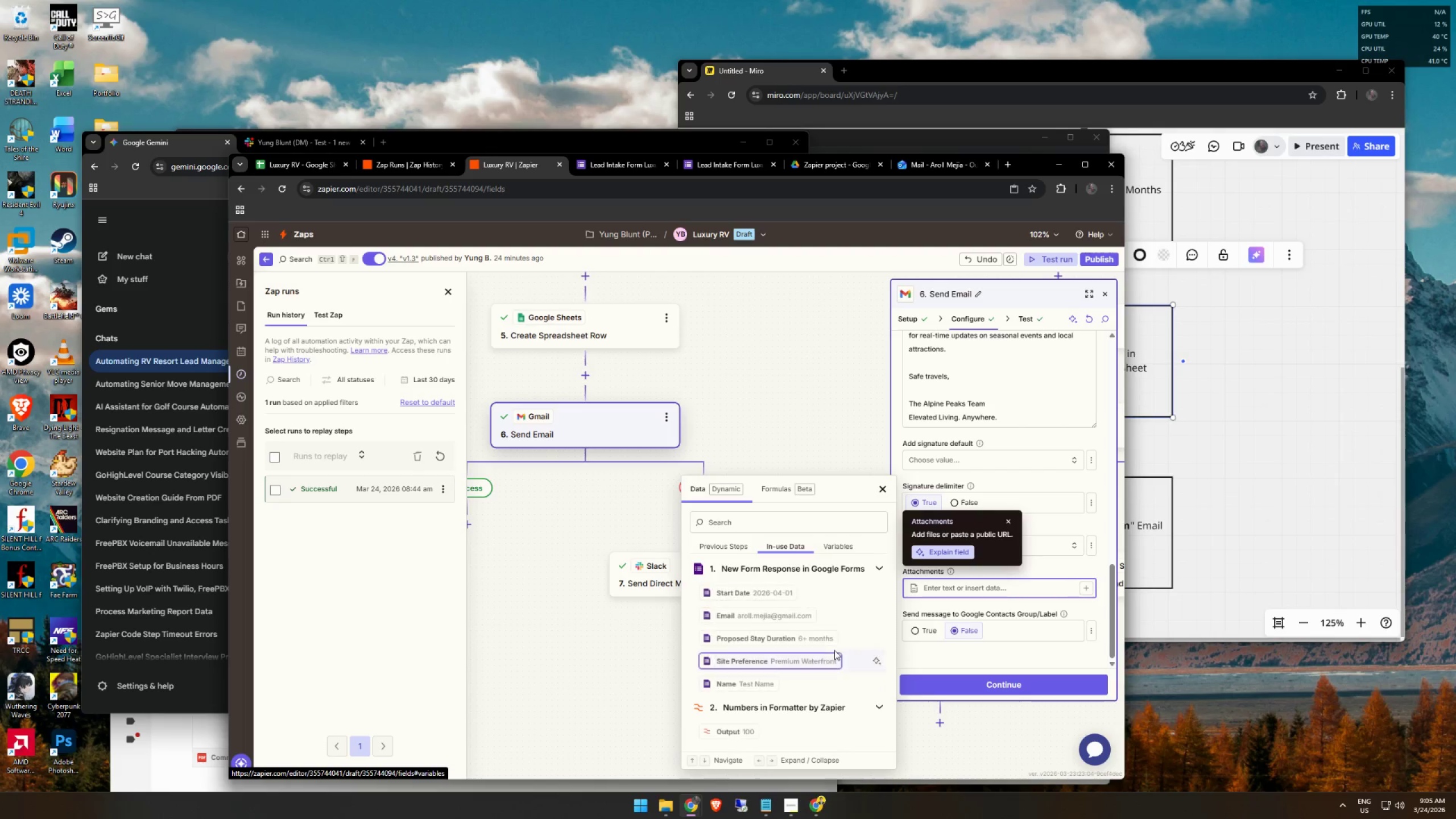 
scroll: coordinate [790, 651], scroll_direction: down, amount: 4.0
 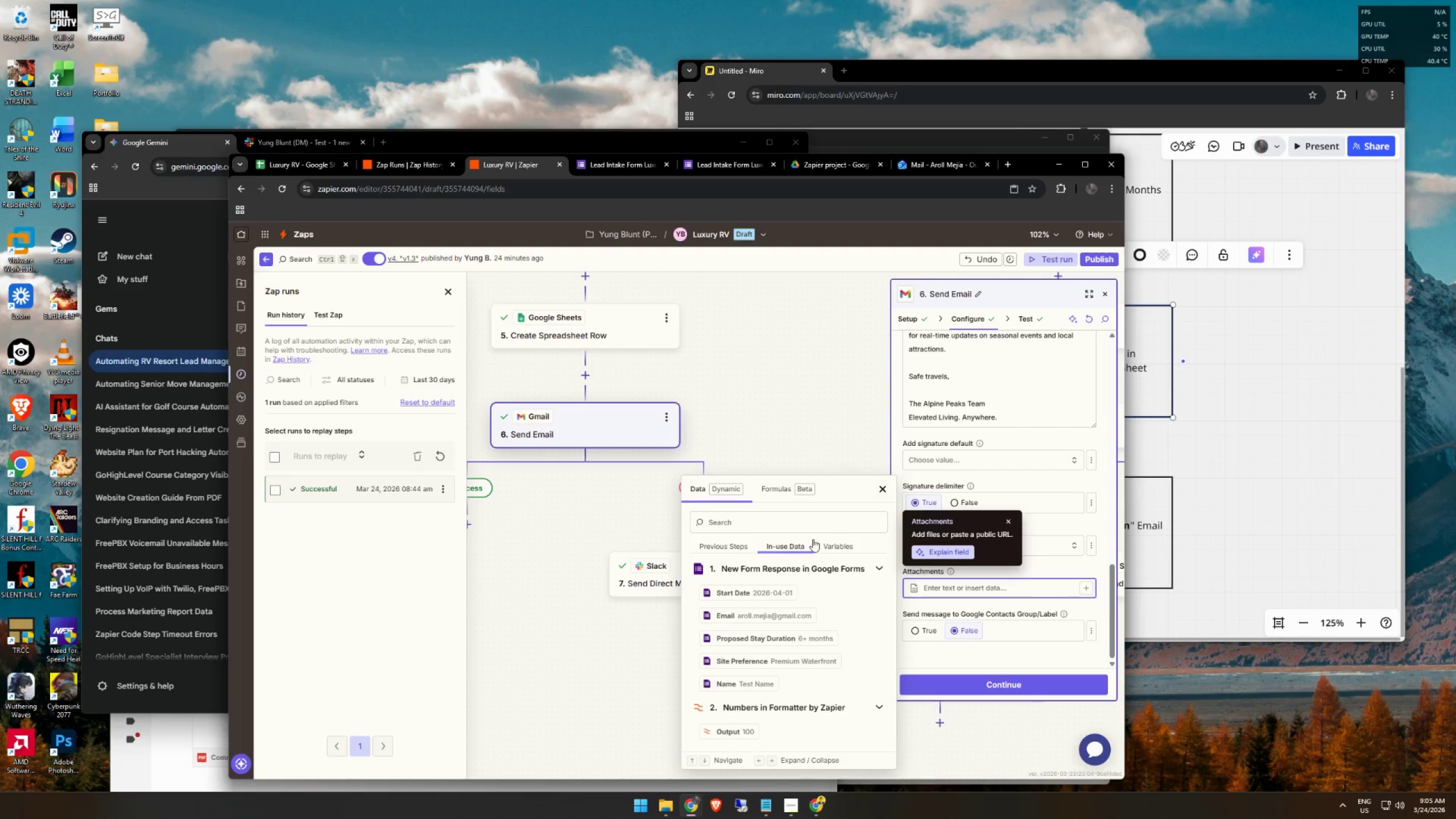 
left_click([821, 540])
 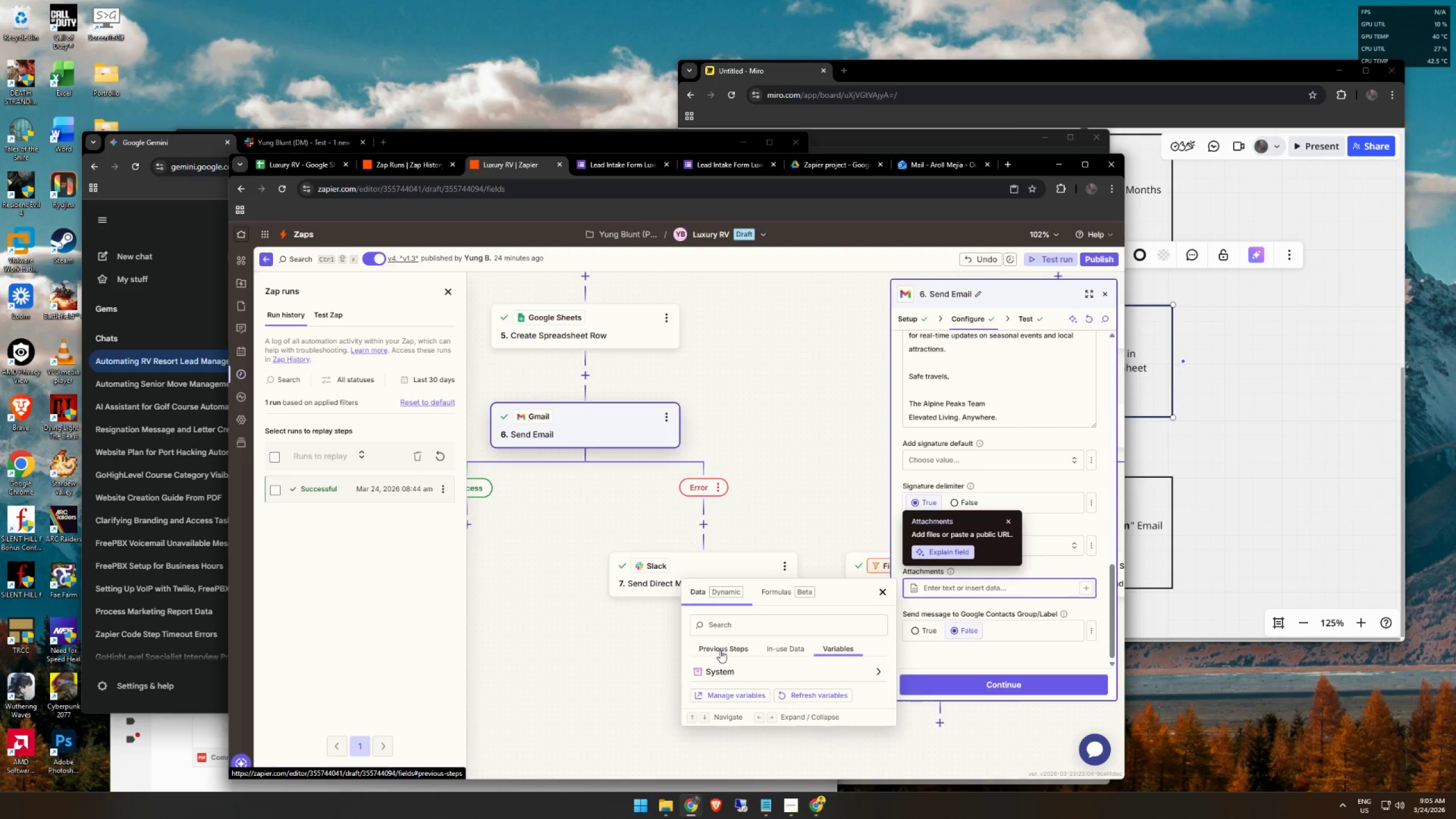 
left_click([717, 673])
 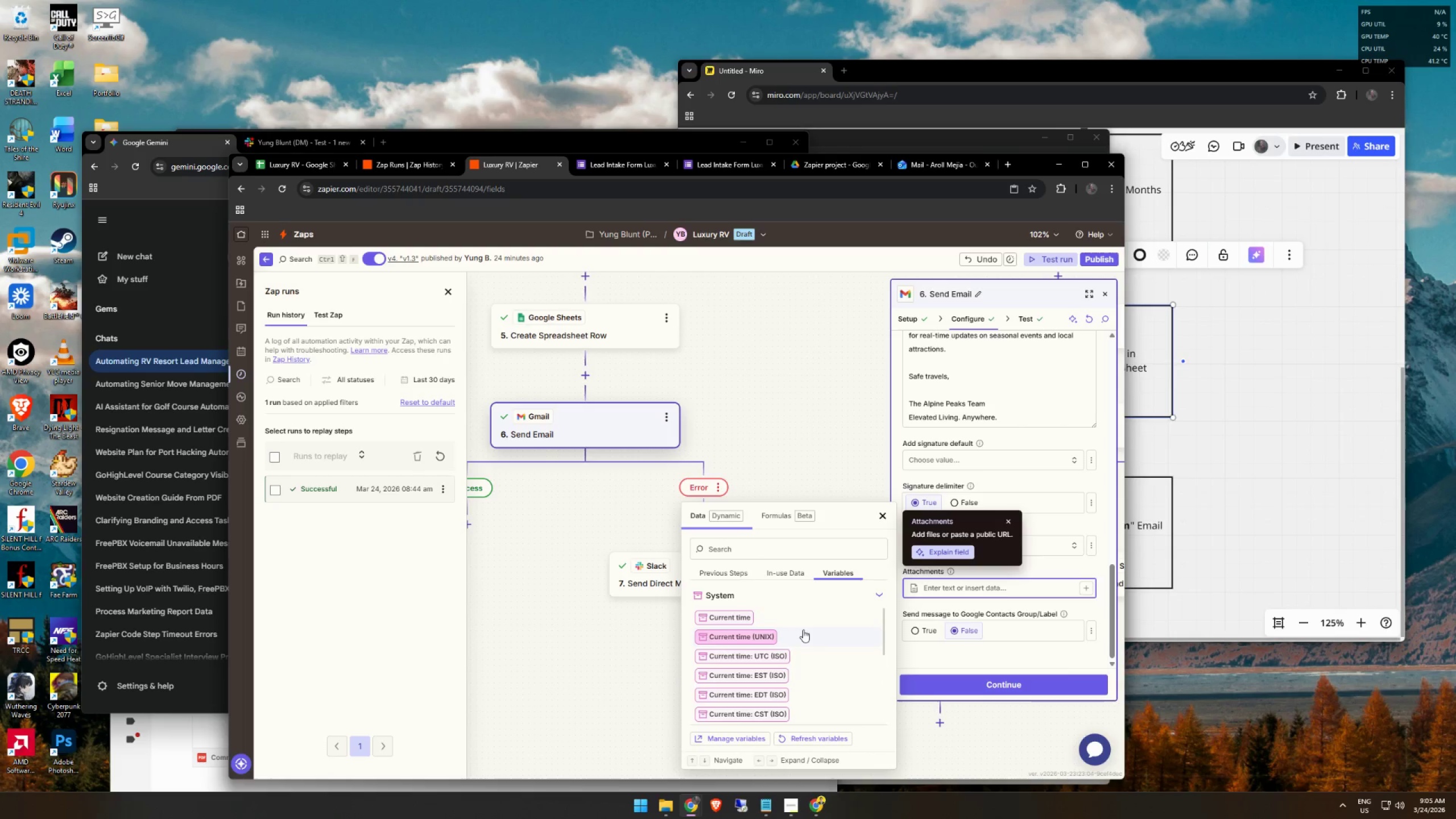 
scroll: coordinate [803, 636], scroll_direction: down, amount: 14.0
 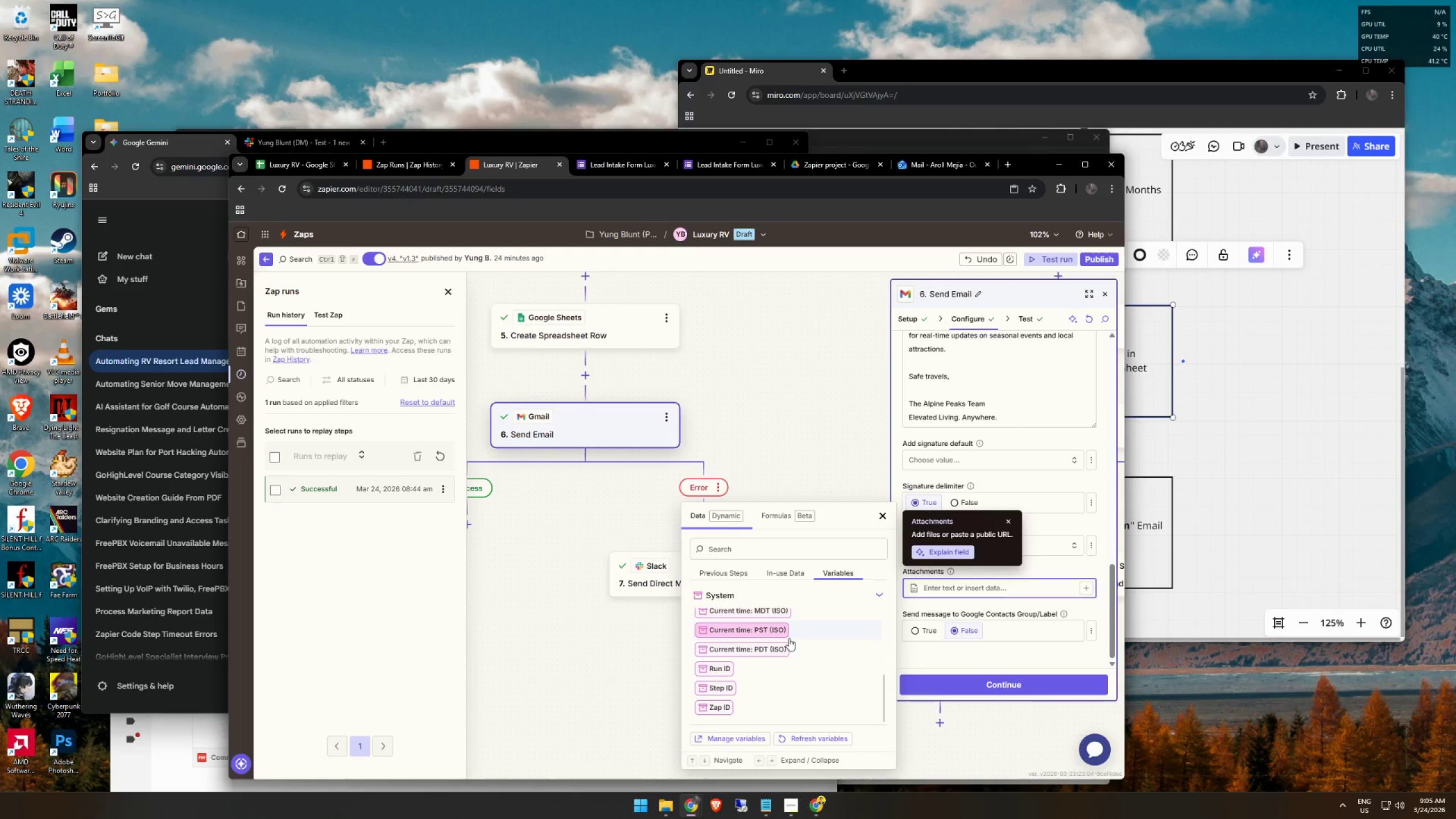 
scroll: coordinate [787, 634], scroll_direction: up, amount: 7.0
 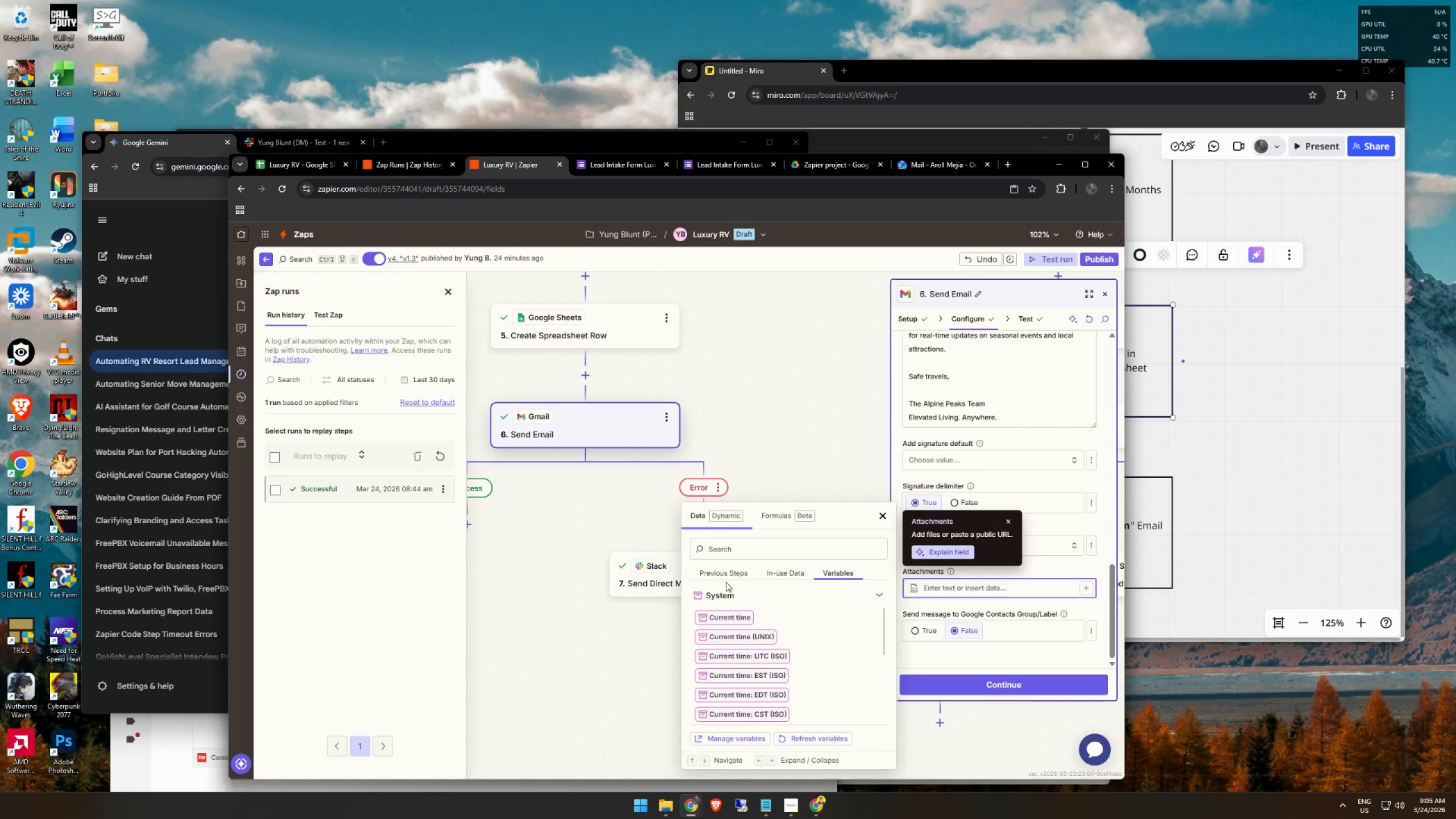 
left_click([722, 572])
 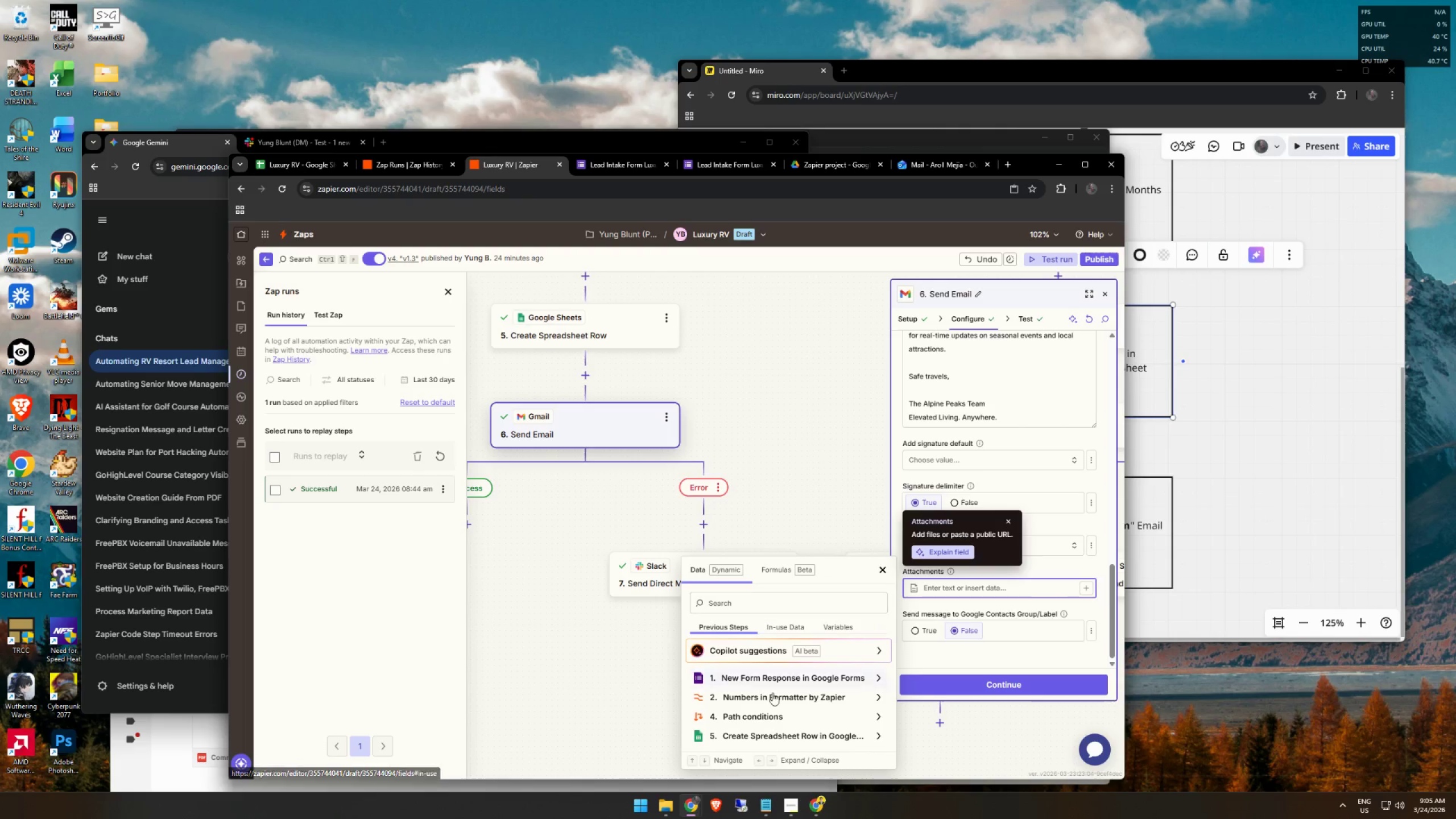 
scroll: coordinate [783, 719], scroll_direction: down, amount: 7.0
 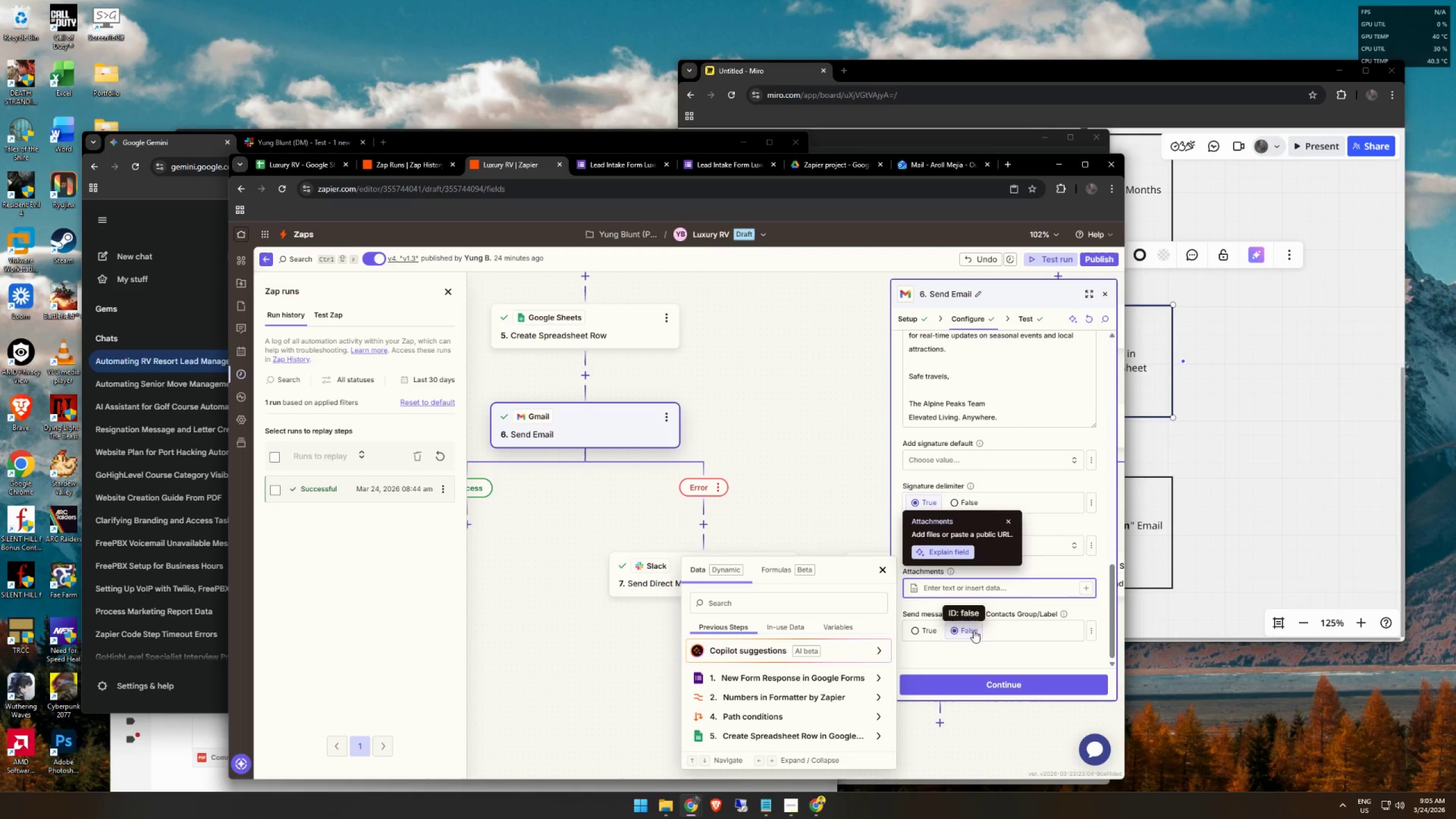 
left_click([988, 592])
 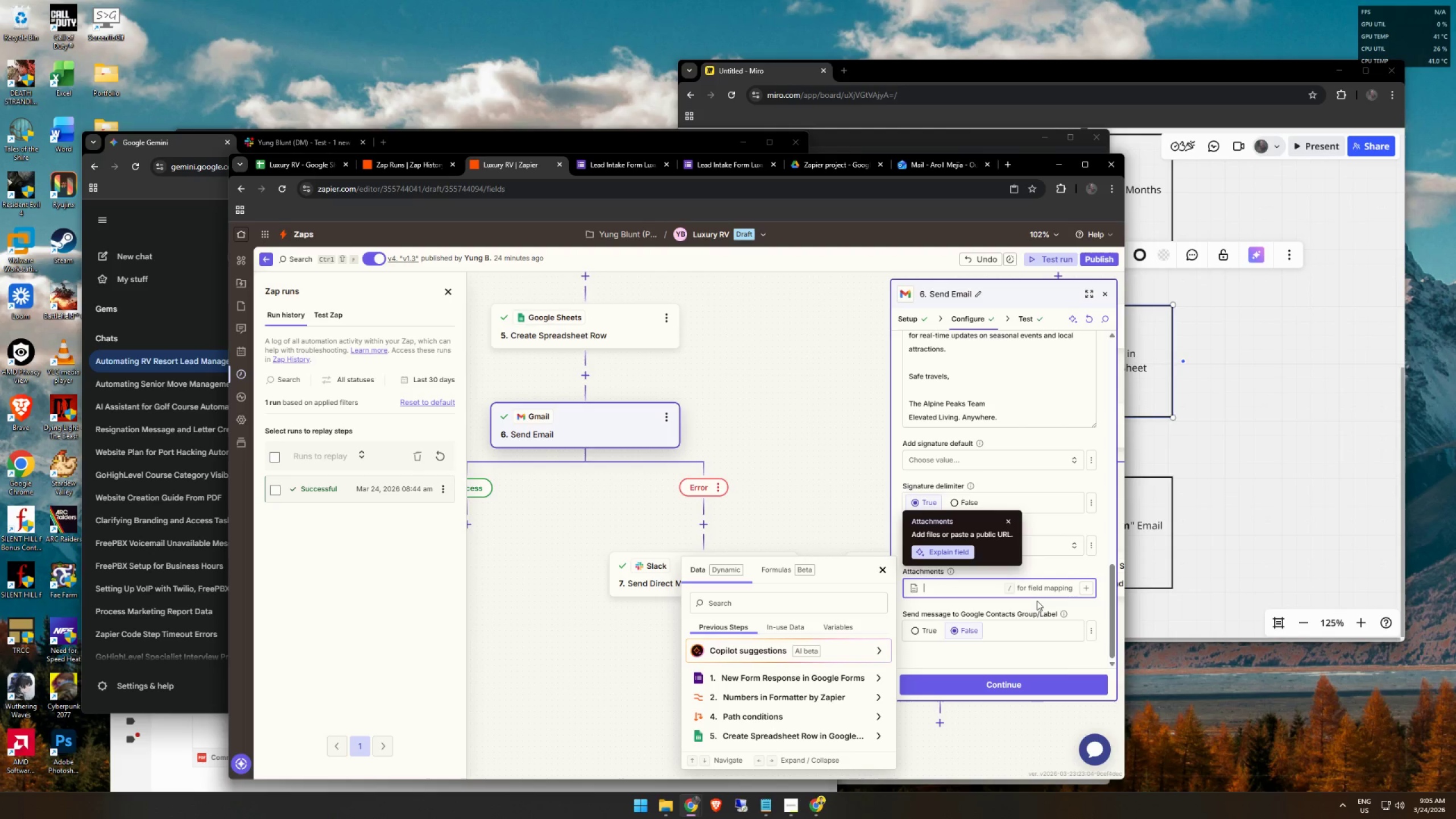 
left_click([1037, 601])
 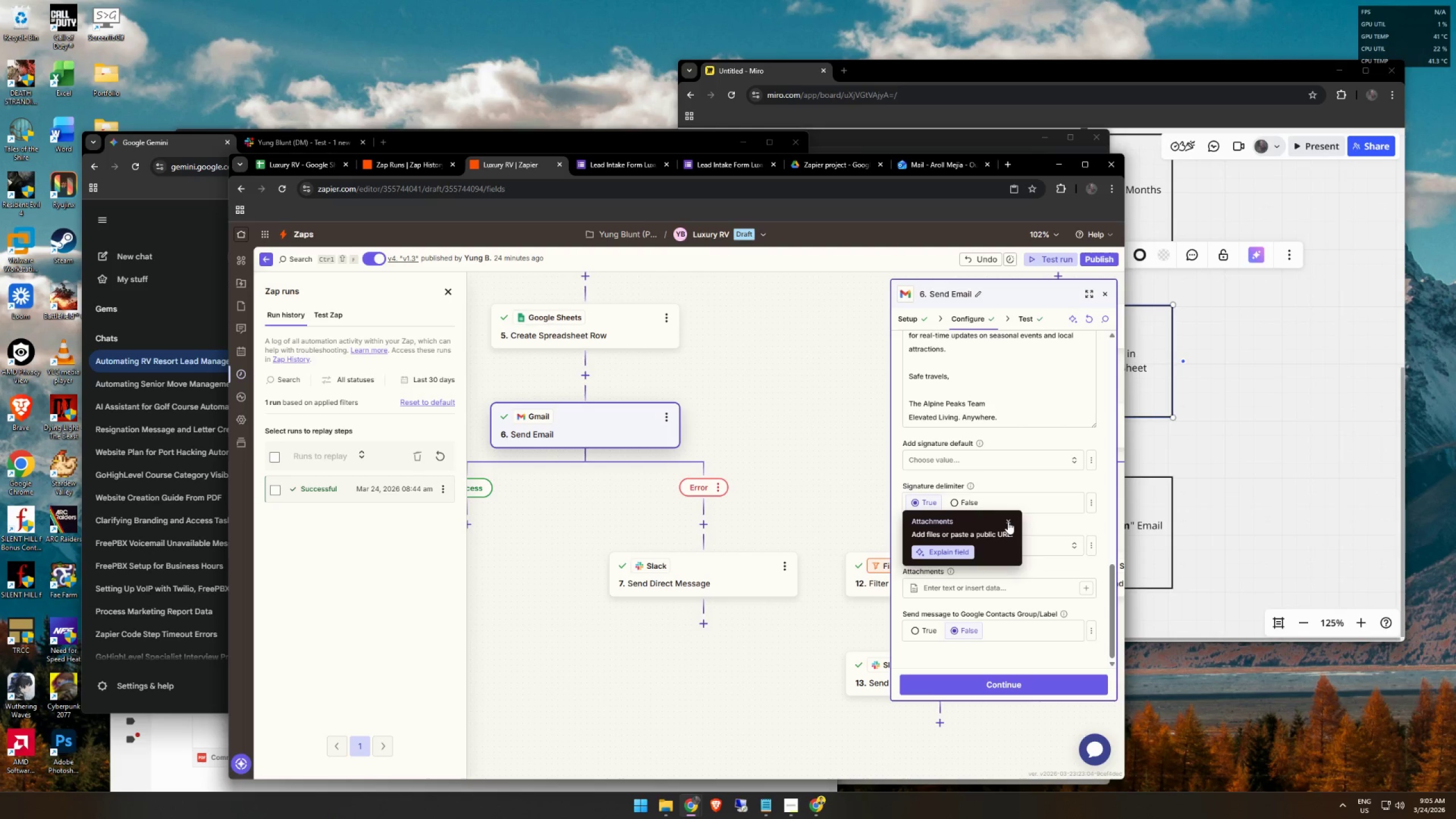 
left_click([1008, 522])
 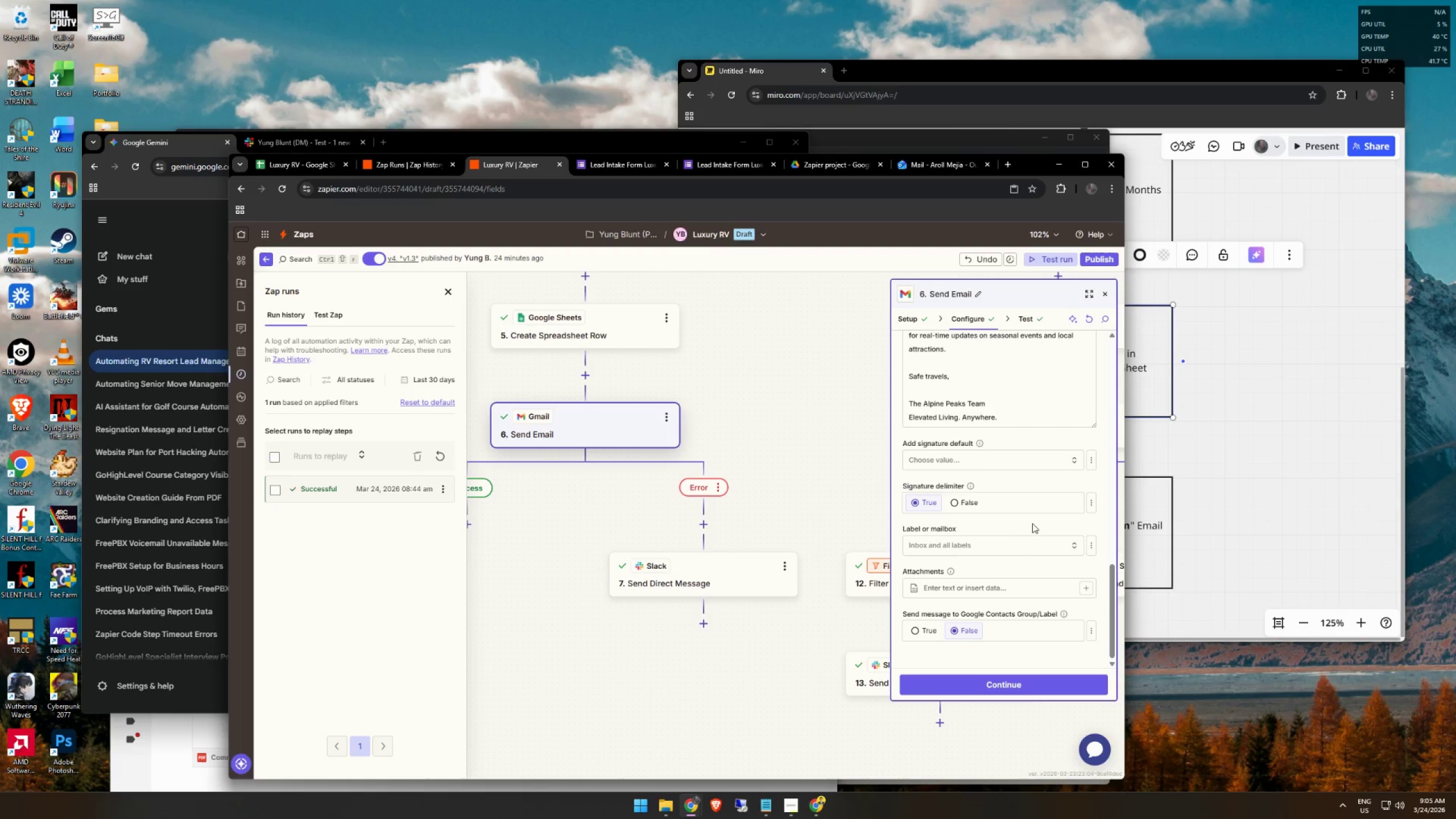 
wait(5.87)
 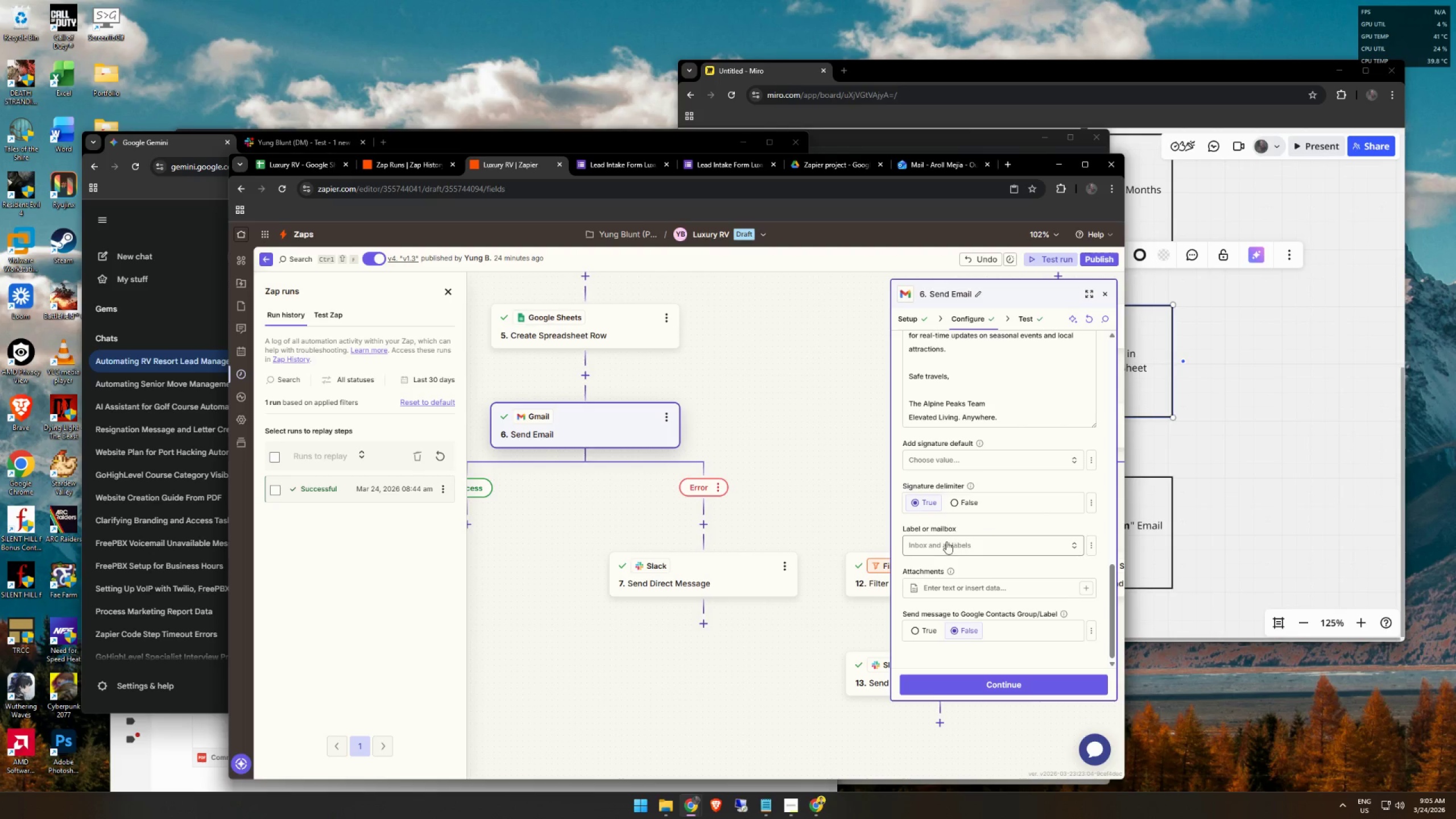 
left_click([1024, 540])
 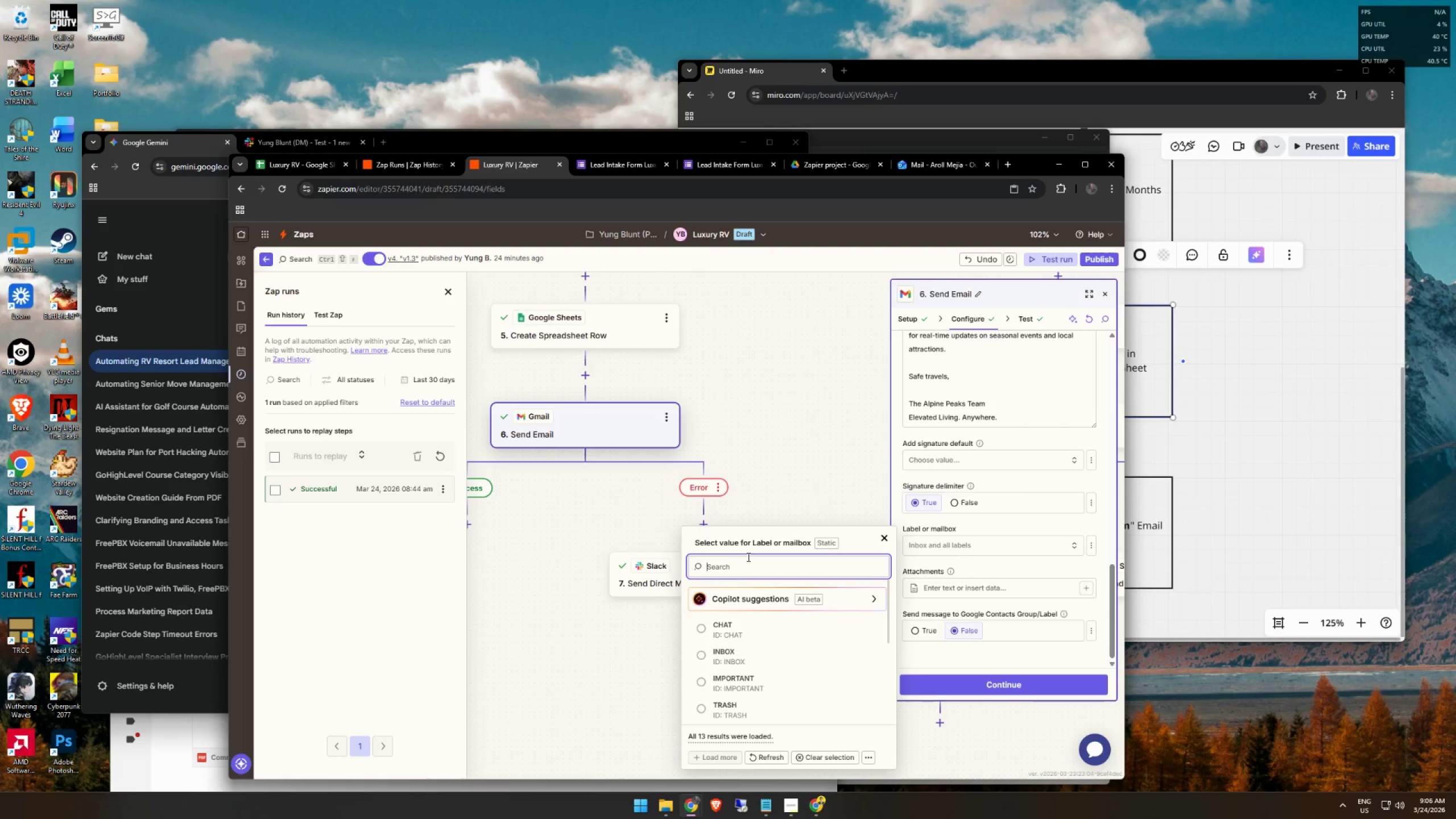 
scroll: coordinate [801, 671], scroll_direction: down, amount: 7.0
 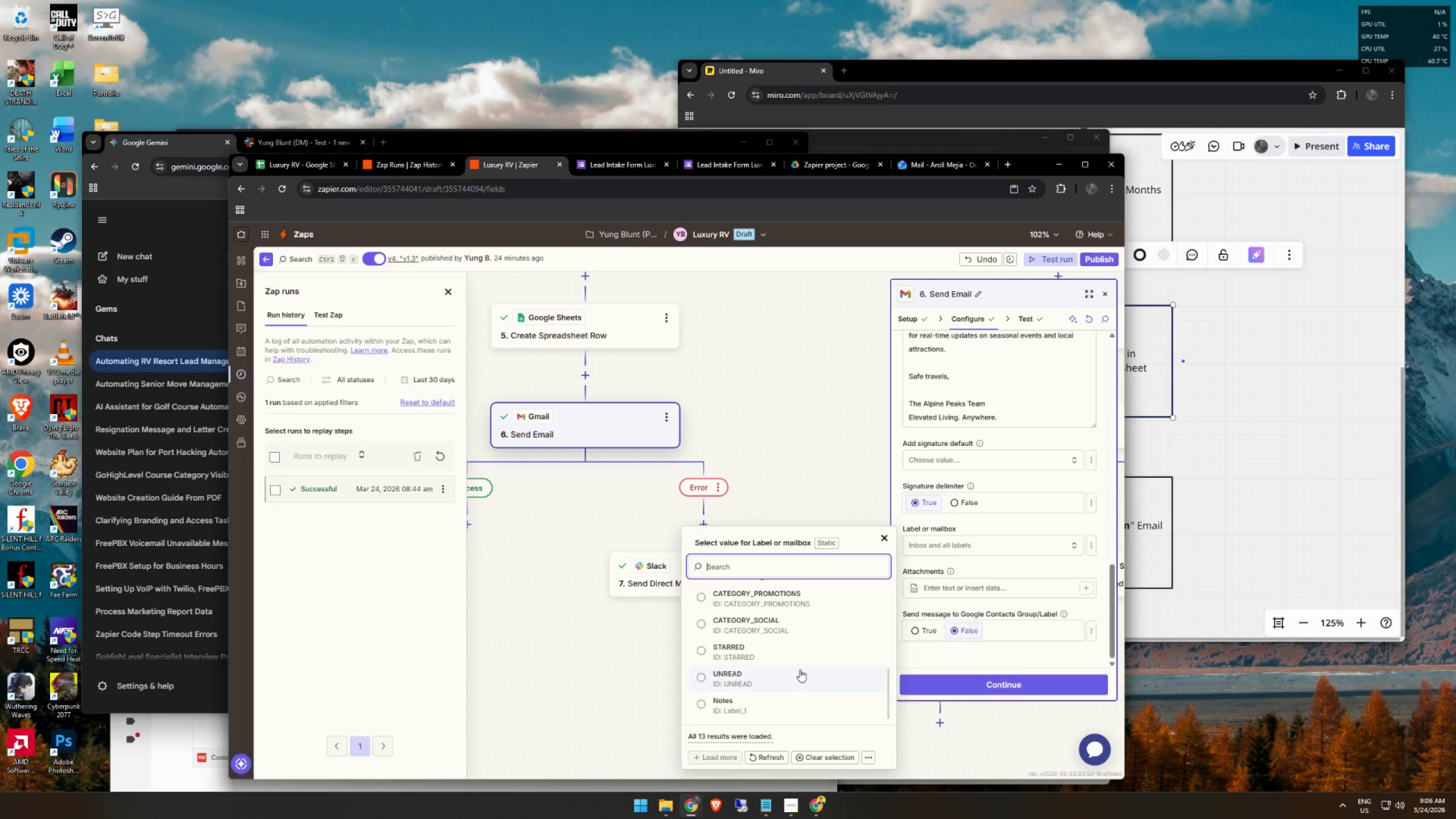 
scroll: coordinate [804, 671], scroll_direction: up, amount: 12.0
 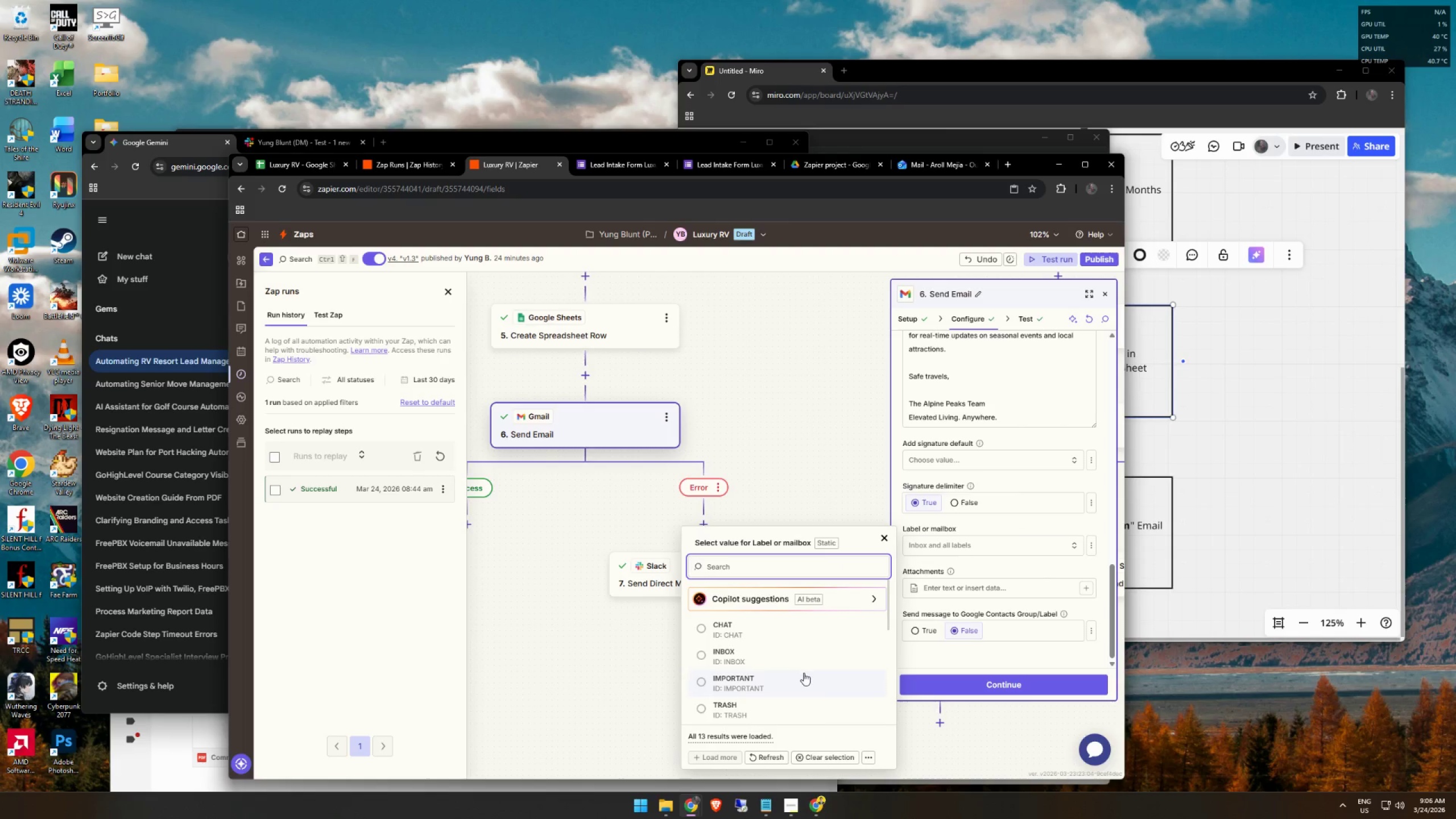 
scroll: coordinate [795, 694], scroll_direction: down, amount: 4.0
 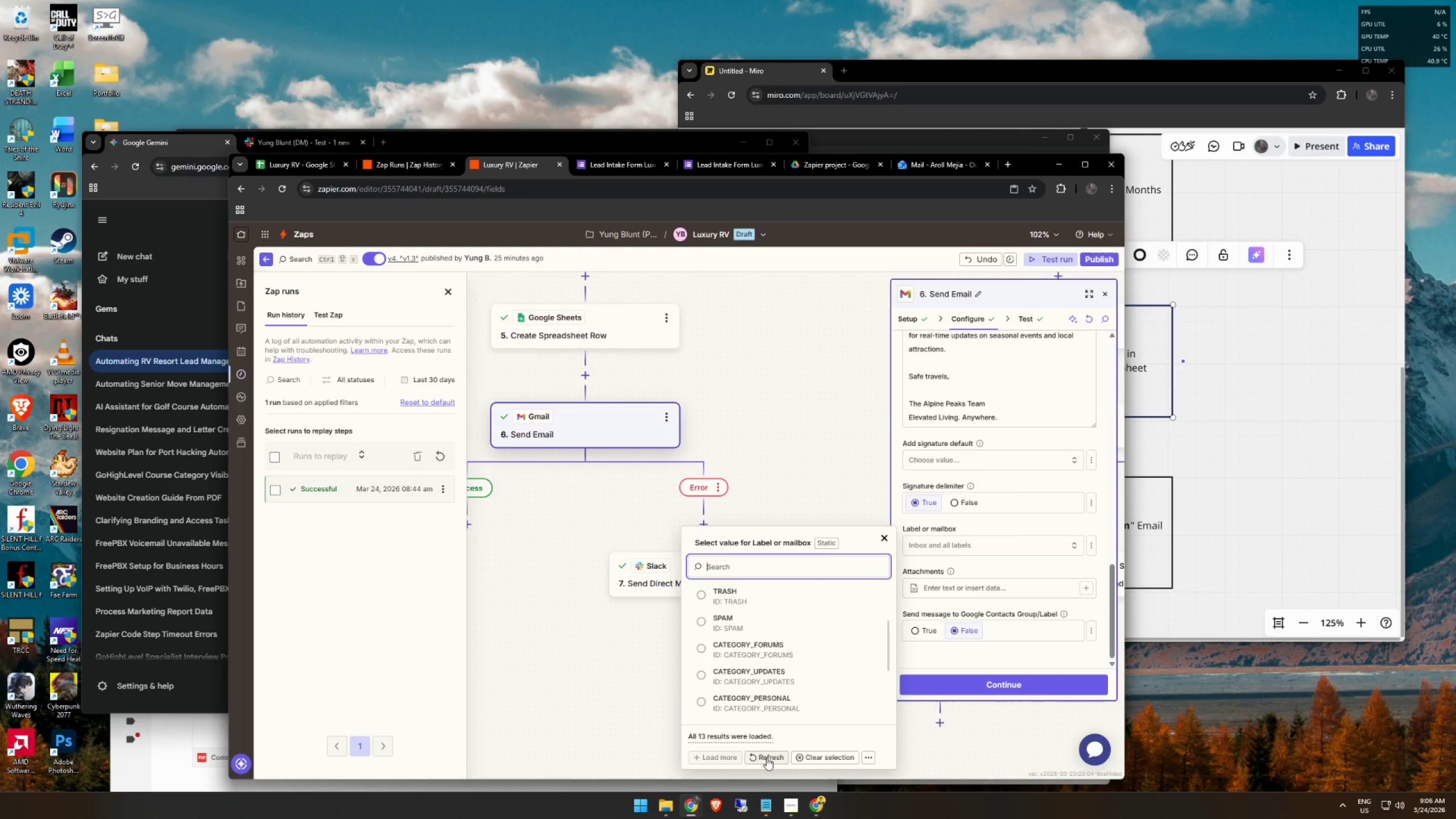 
left_click([767, 758])
 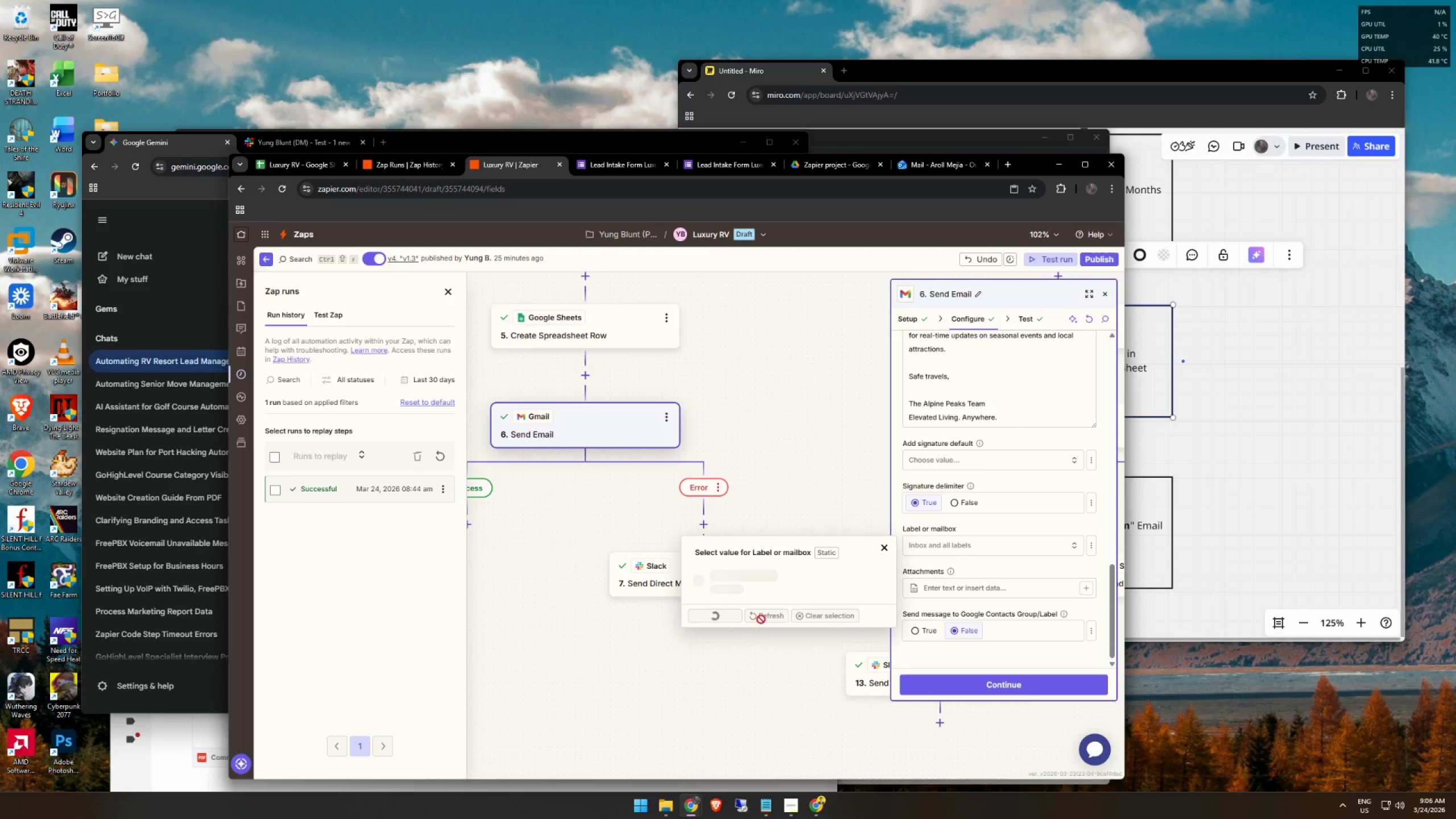 
mouse_move([792, 590])
 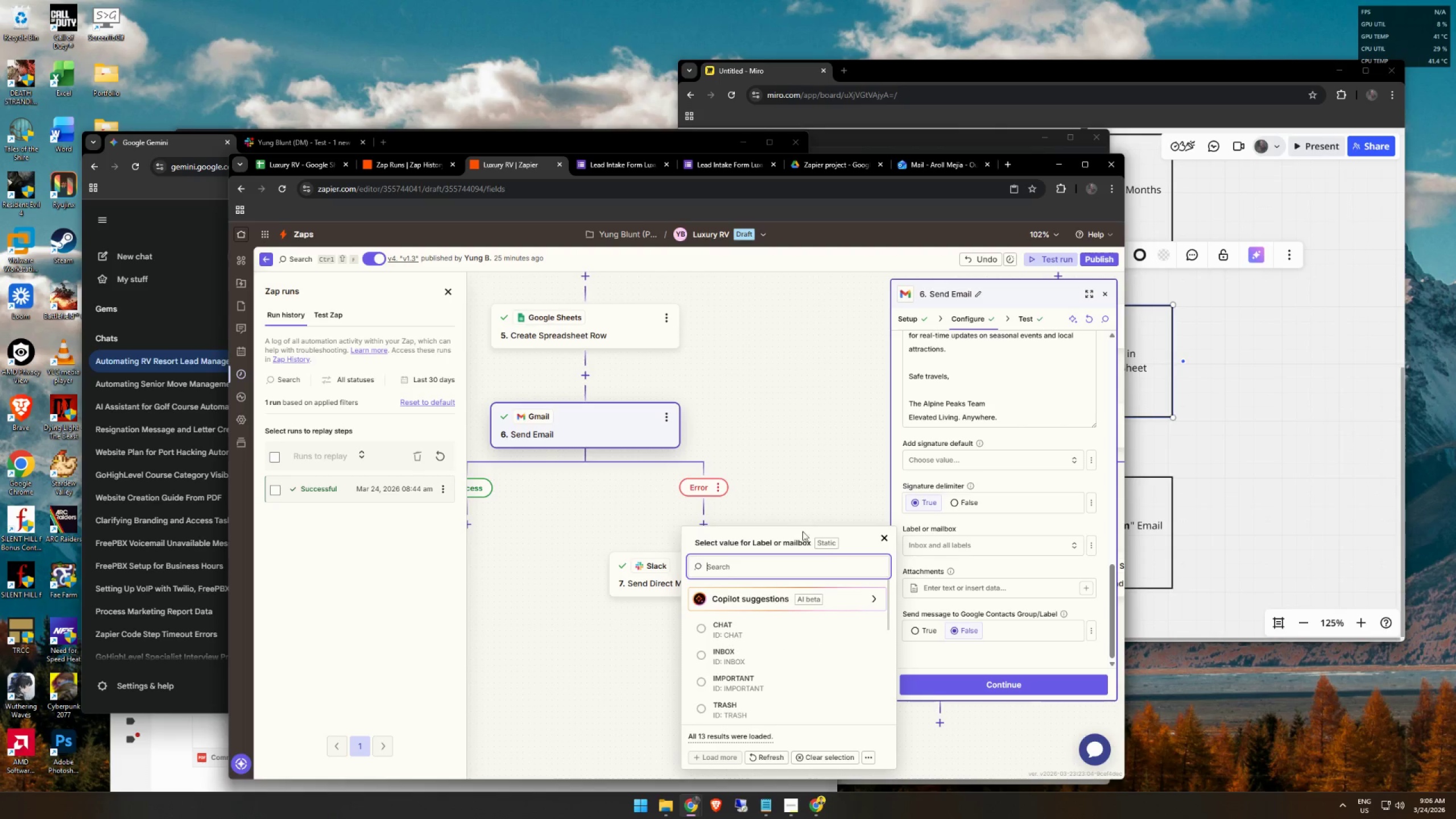 
left_click([882, 537])
 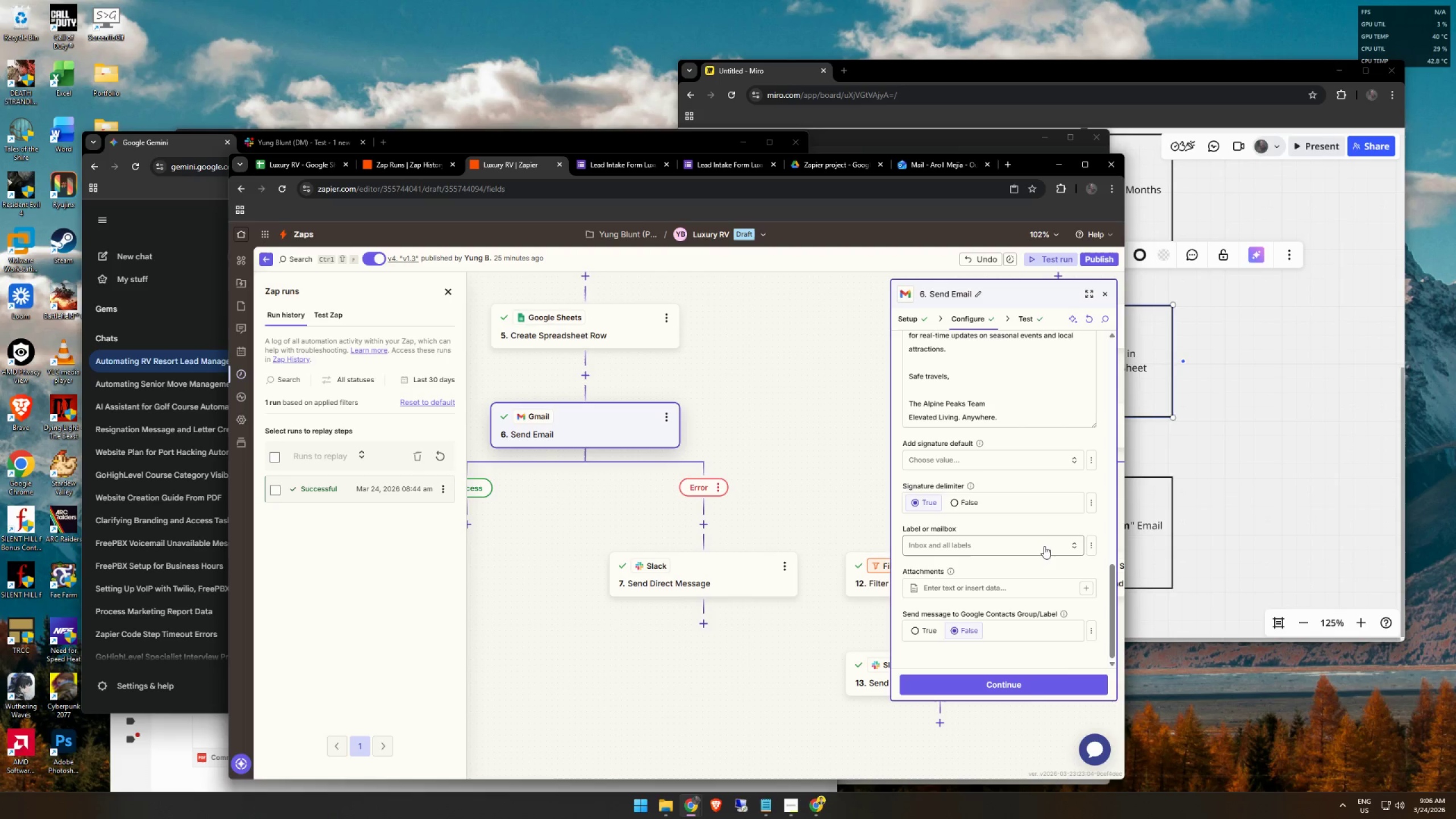 
scroll: coordinate [1037, 574], scroll_direction: down, amount: 1.0
 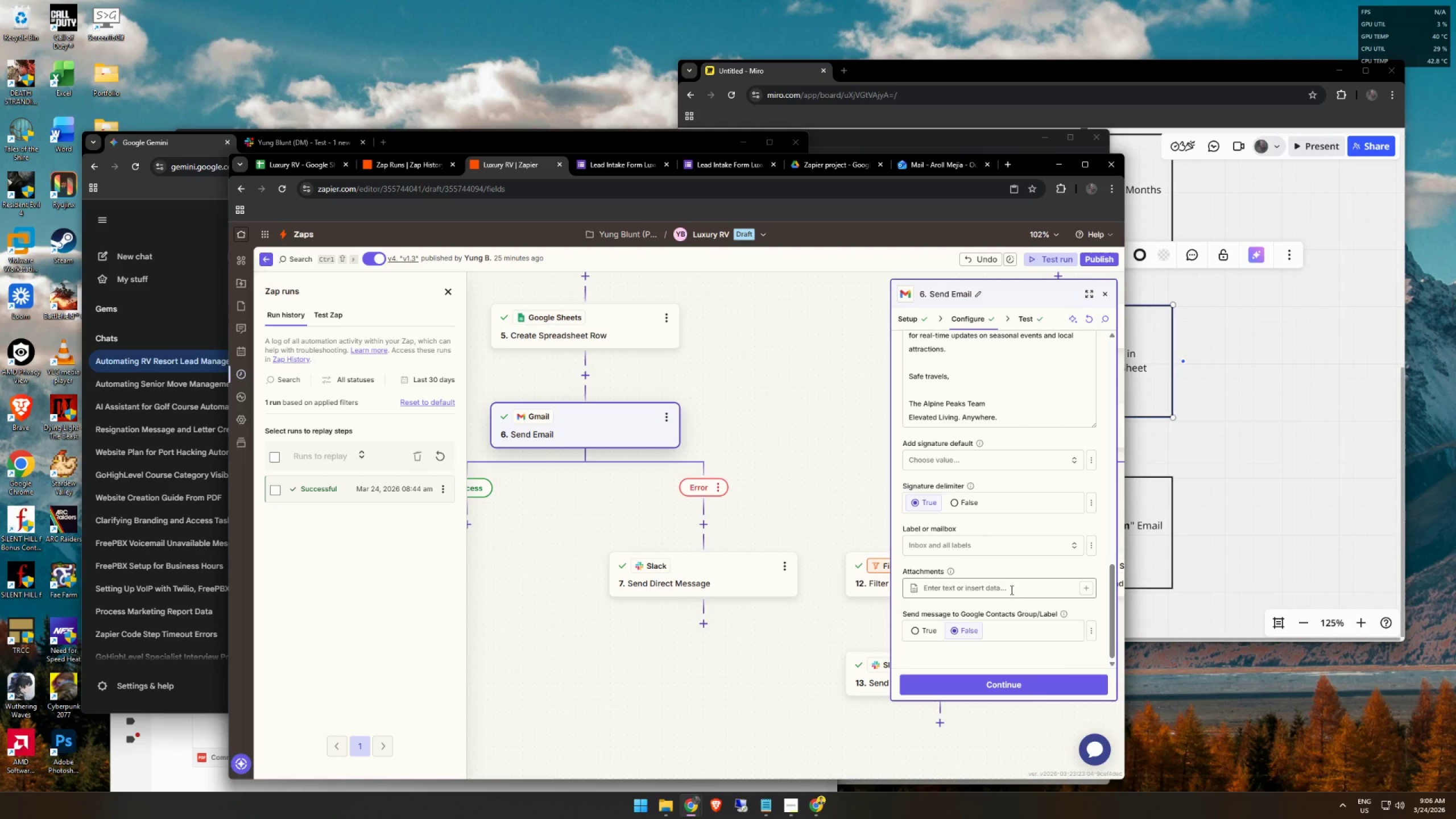 
left_click([1011, 590])
 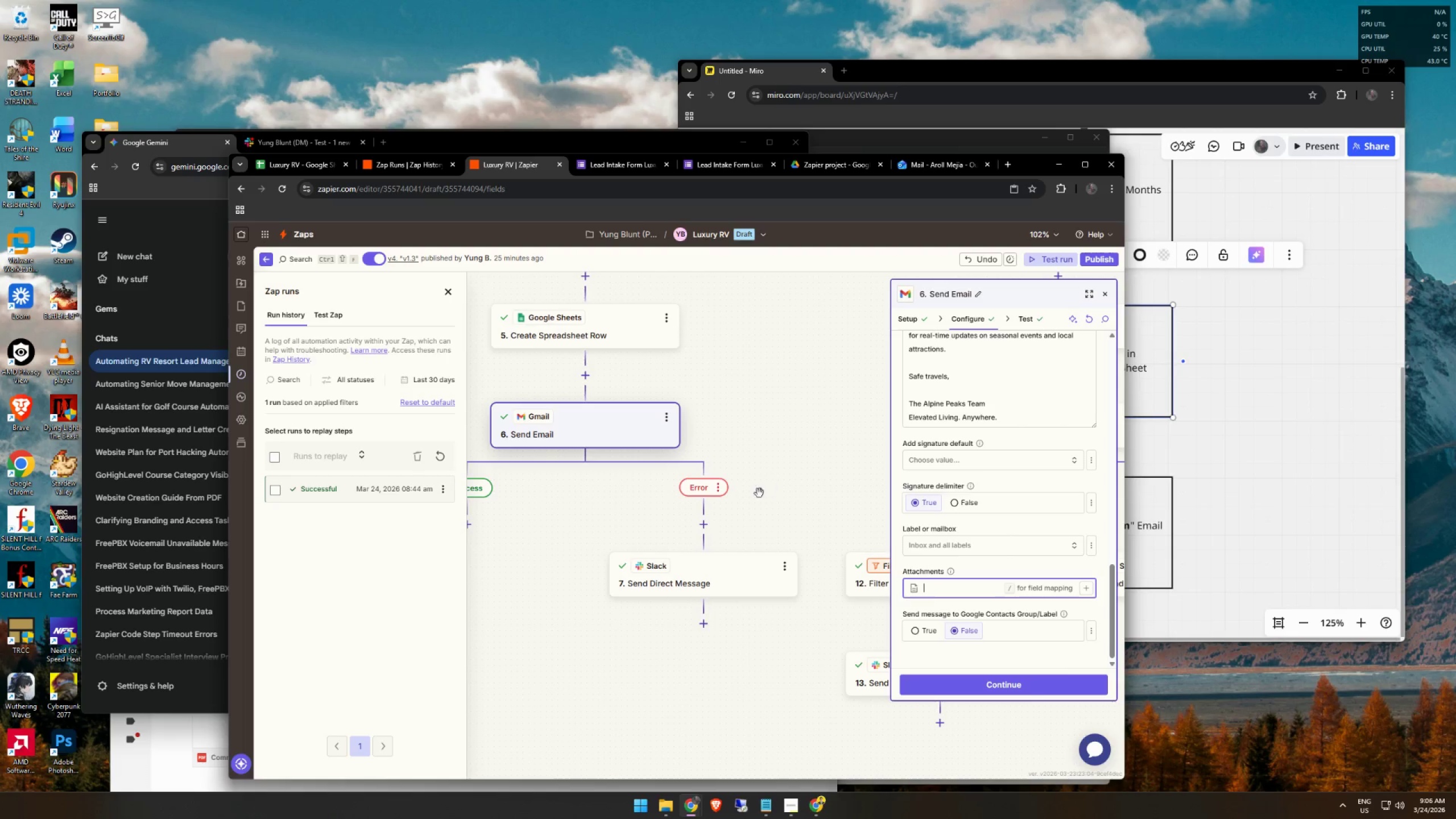 
scroll: coordinate [978, 423], scroll_direction: up, amount: 1.0
 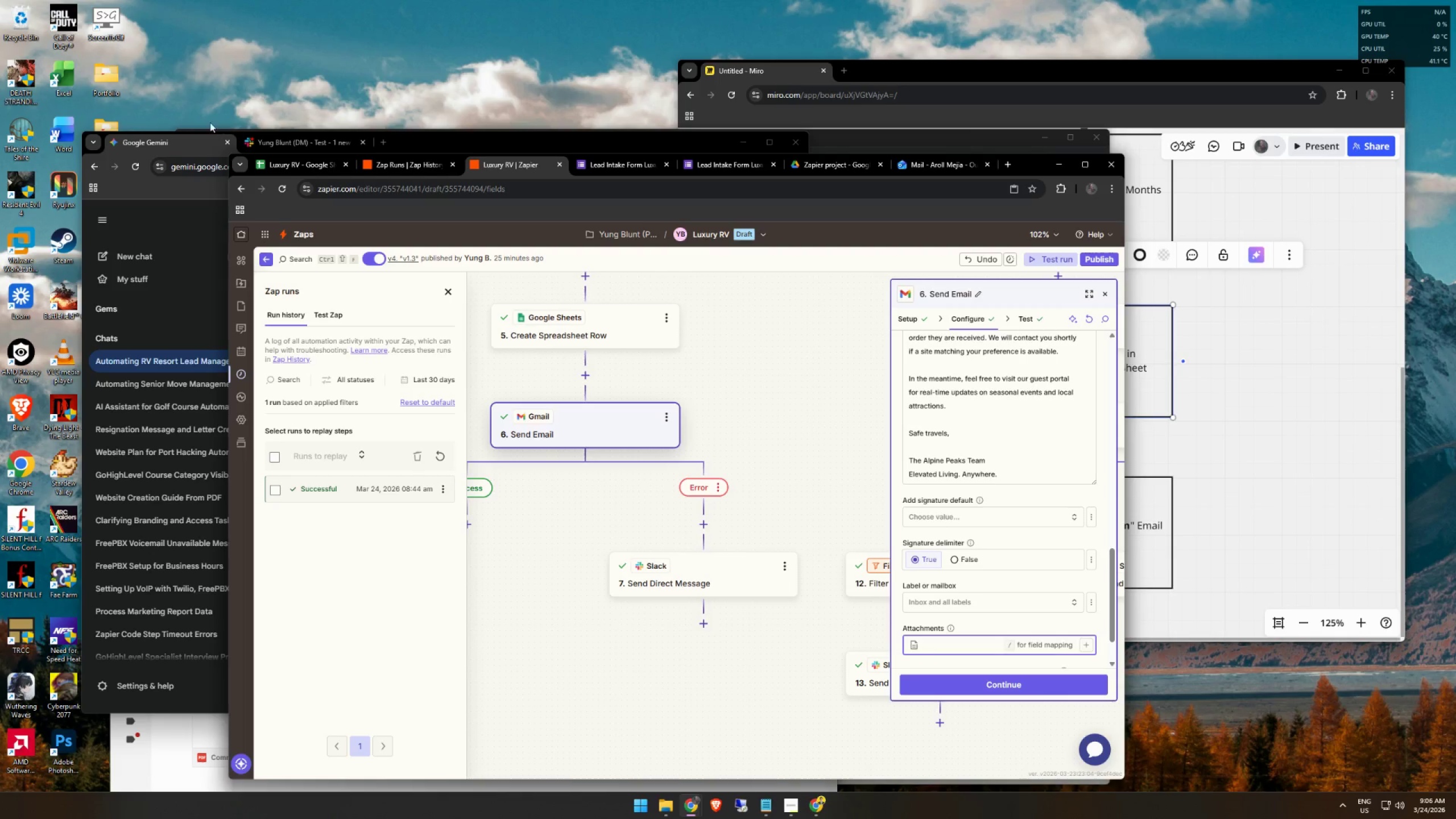 
left_click([162, 150])
 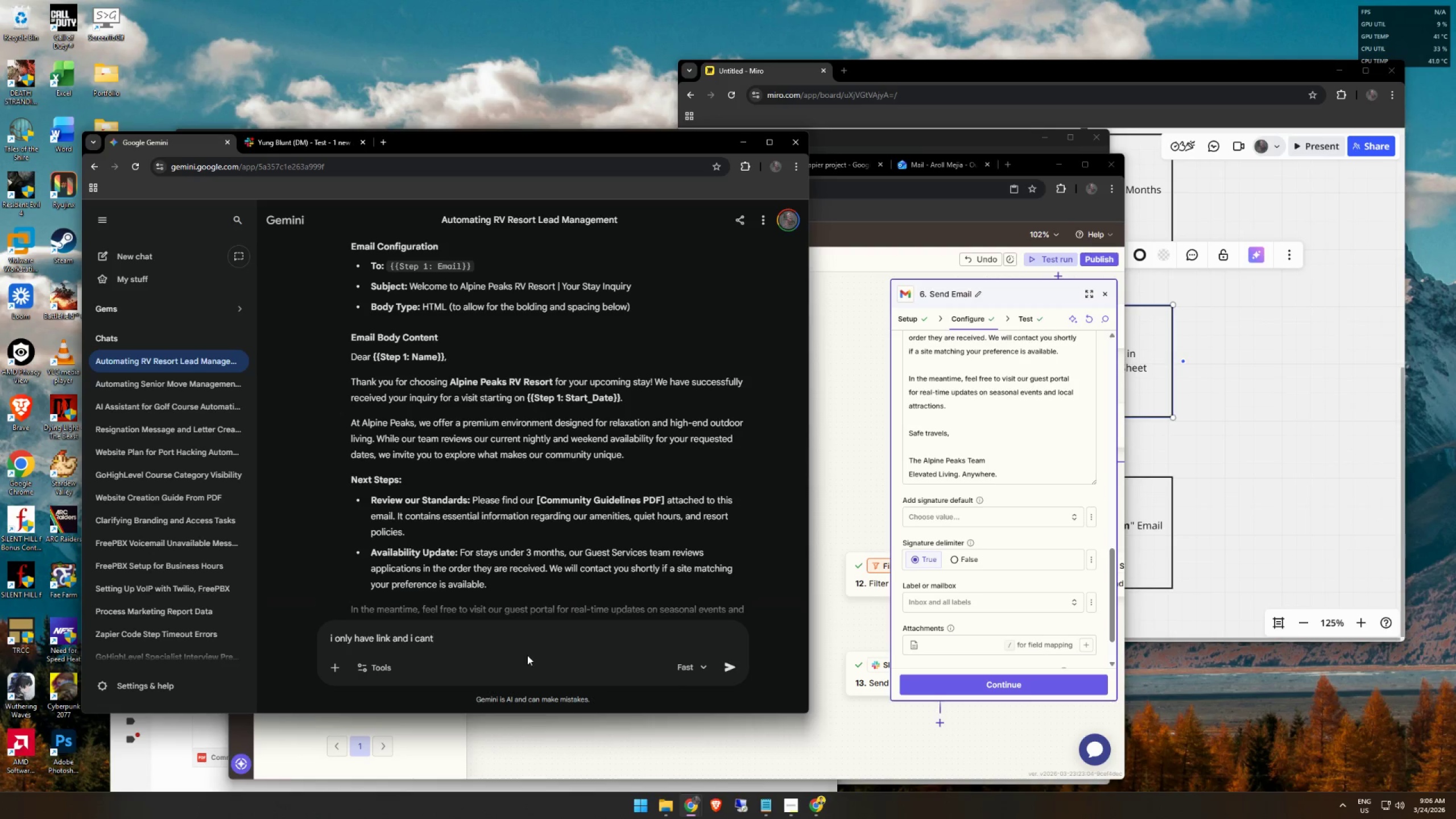 
left_click([538, 644])
 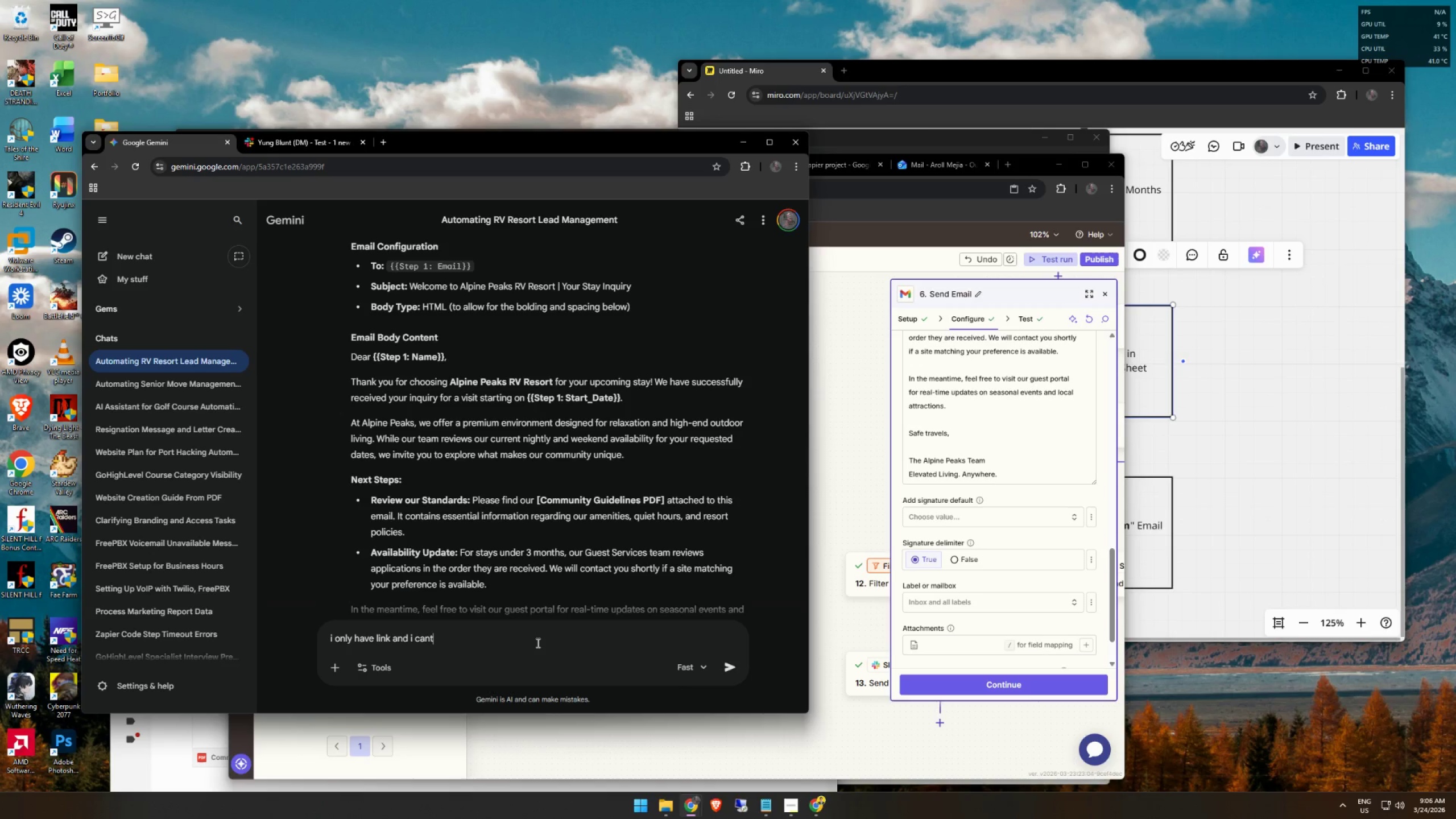 
type( attach t)
key(Backspace)
type(the file)
 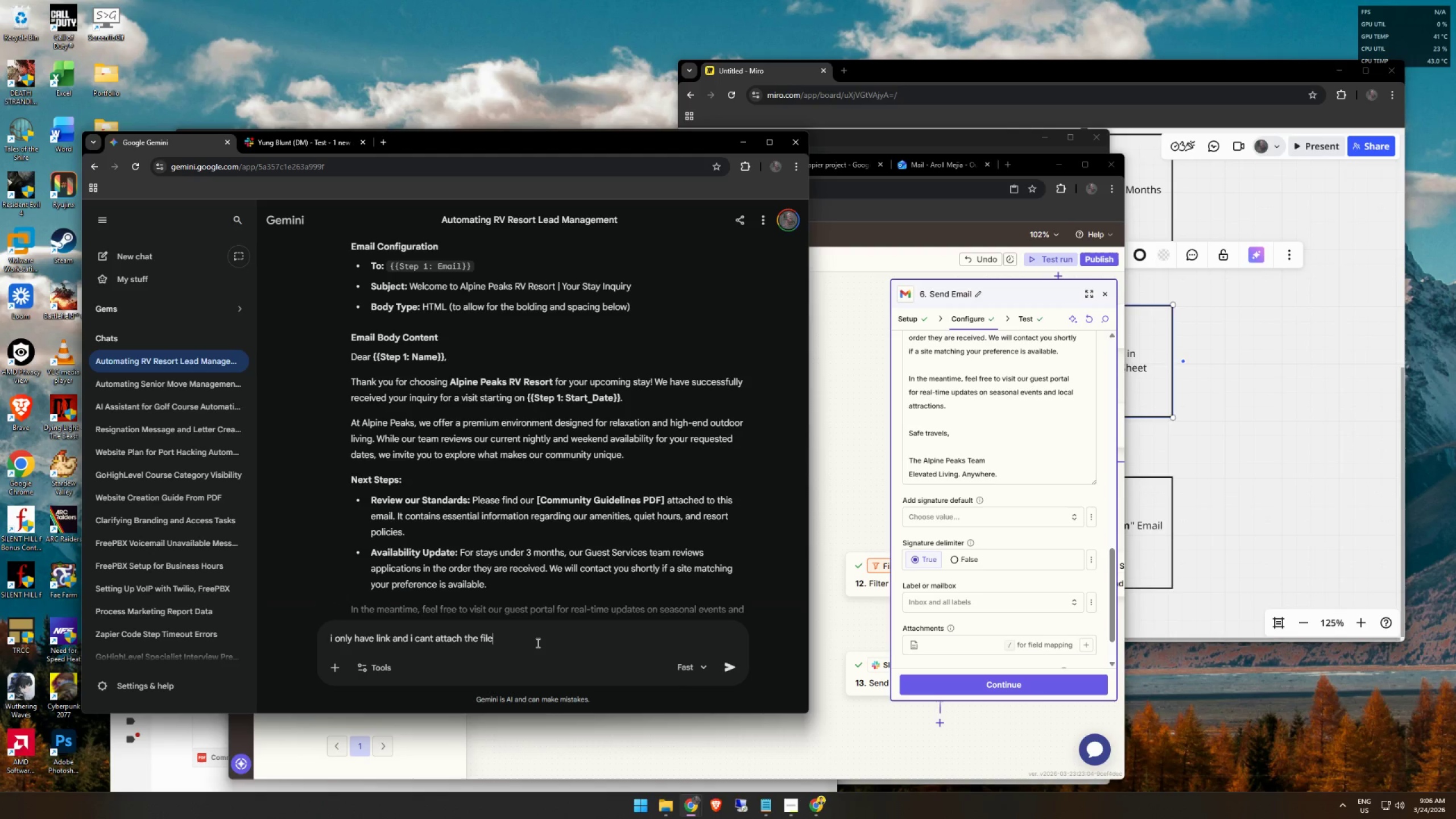 
key(Enter)
 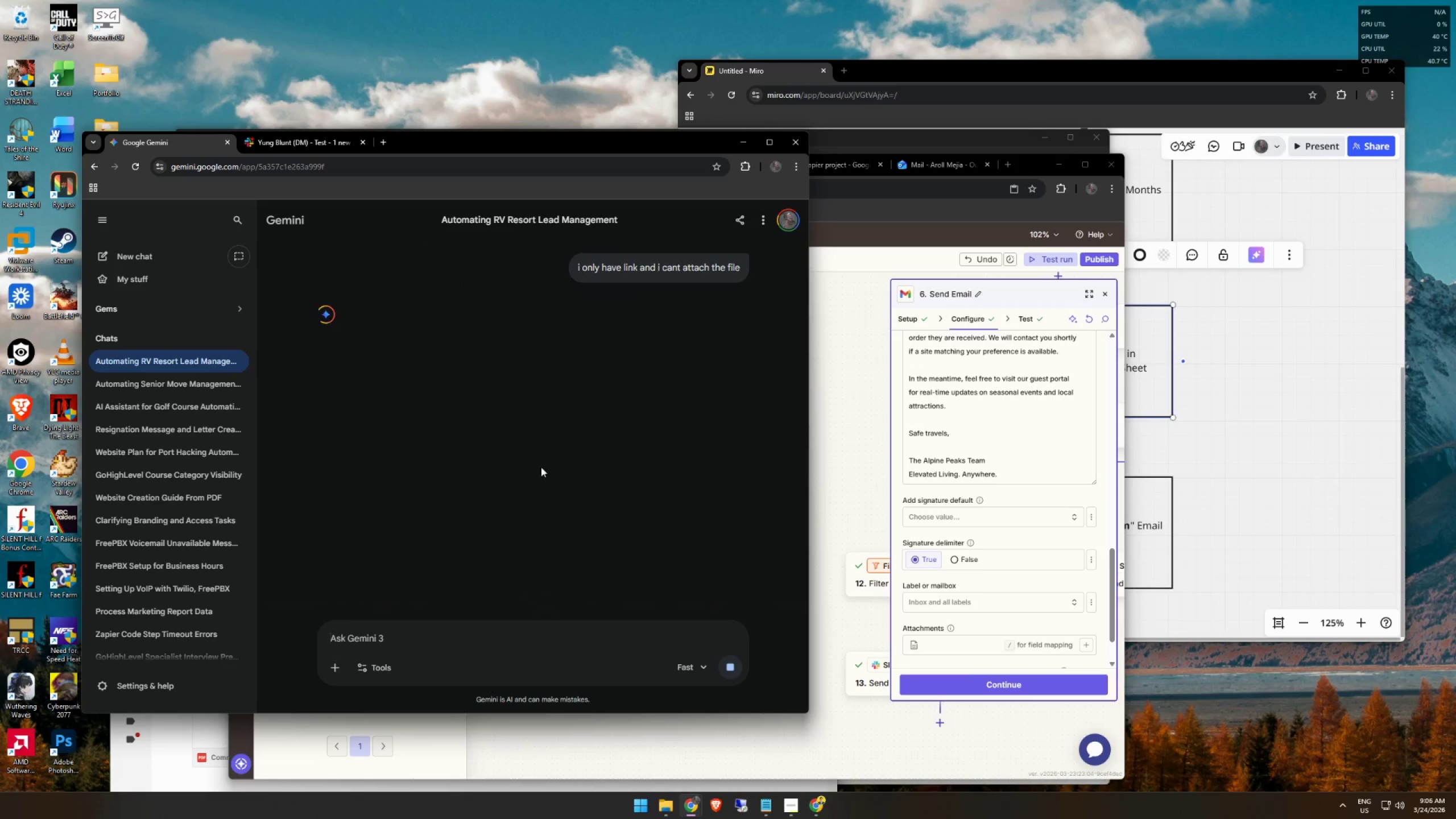 
scroll: coordinate [599, 424], scroll_direction: up, amount: 2.0
 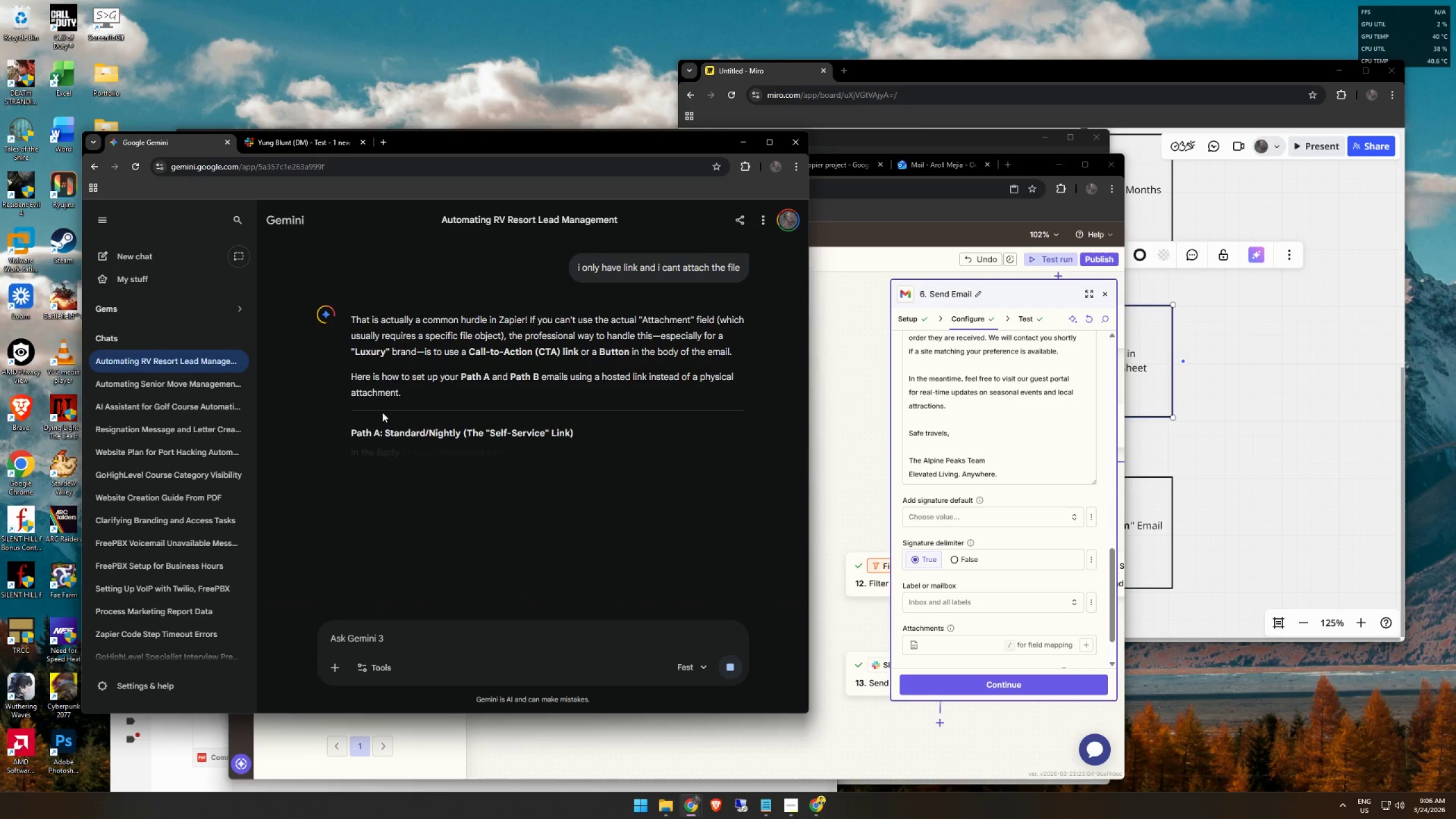 
scroll: coordinate [348, 466], scroll_direction: down, amount: 1.0
 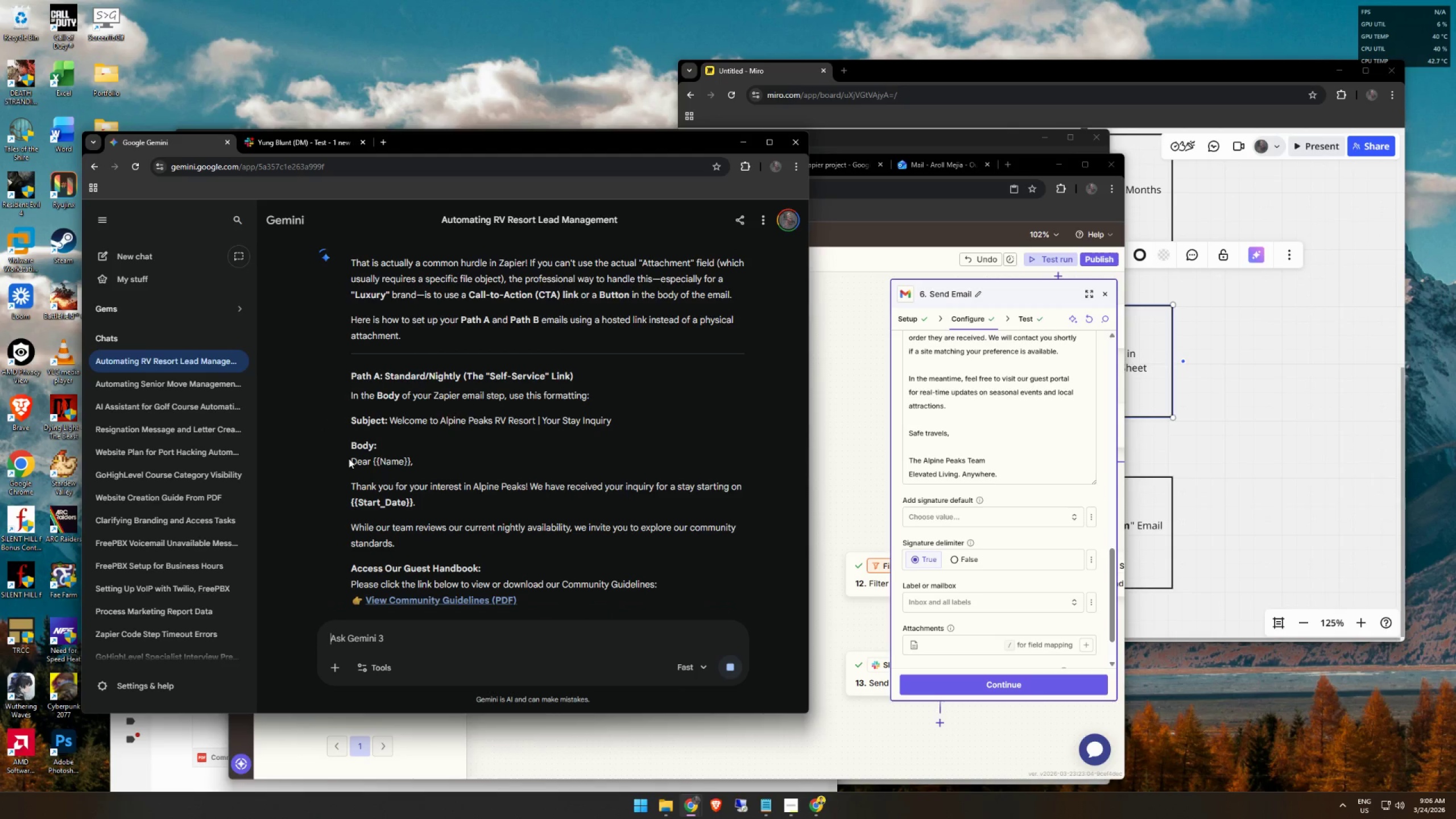 
left_click_drag(start_coordinate=[348, 461], to_coordinate=[544, 559])
 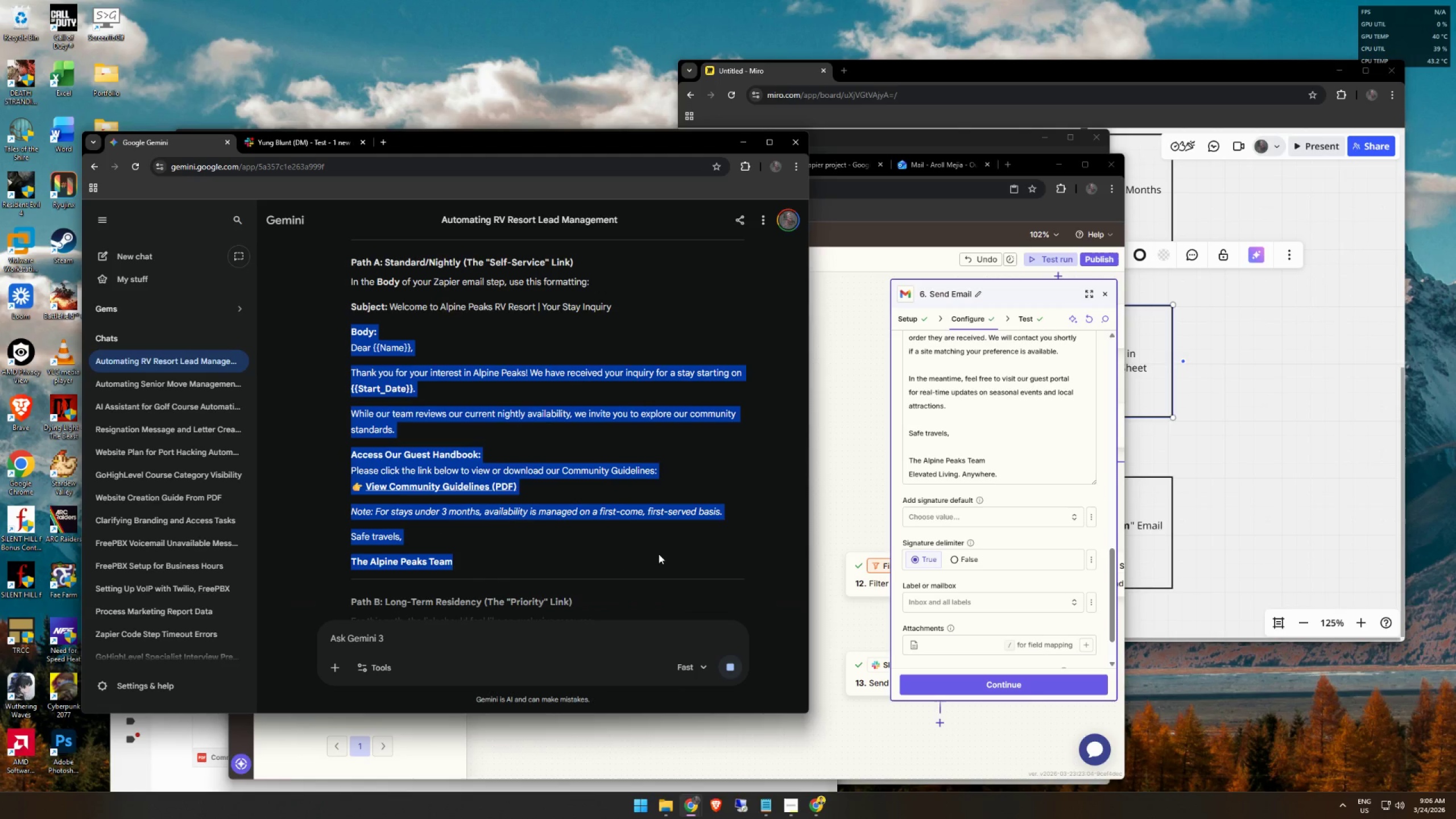 
scroll: coordinate [553, 514], scroll_direction: down, amount: 2.0
 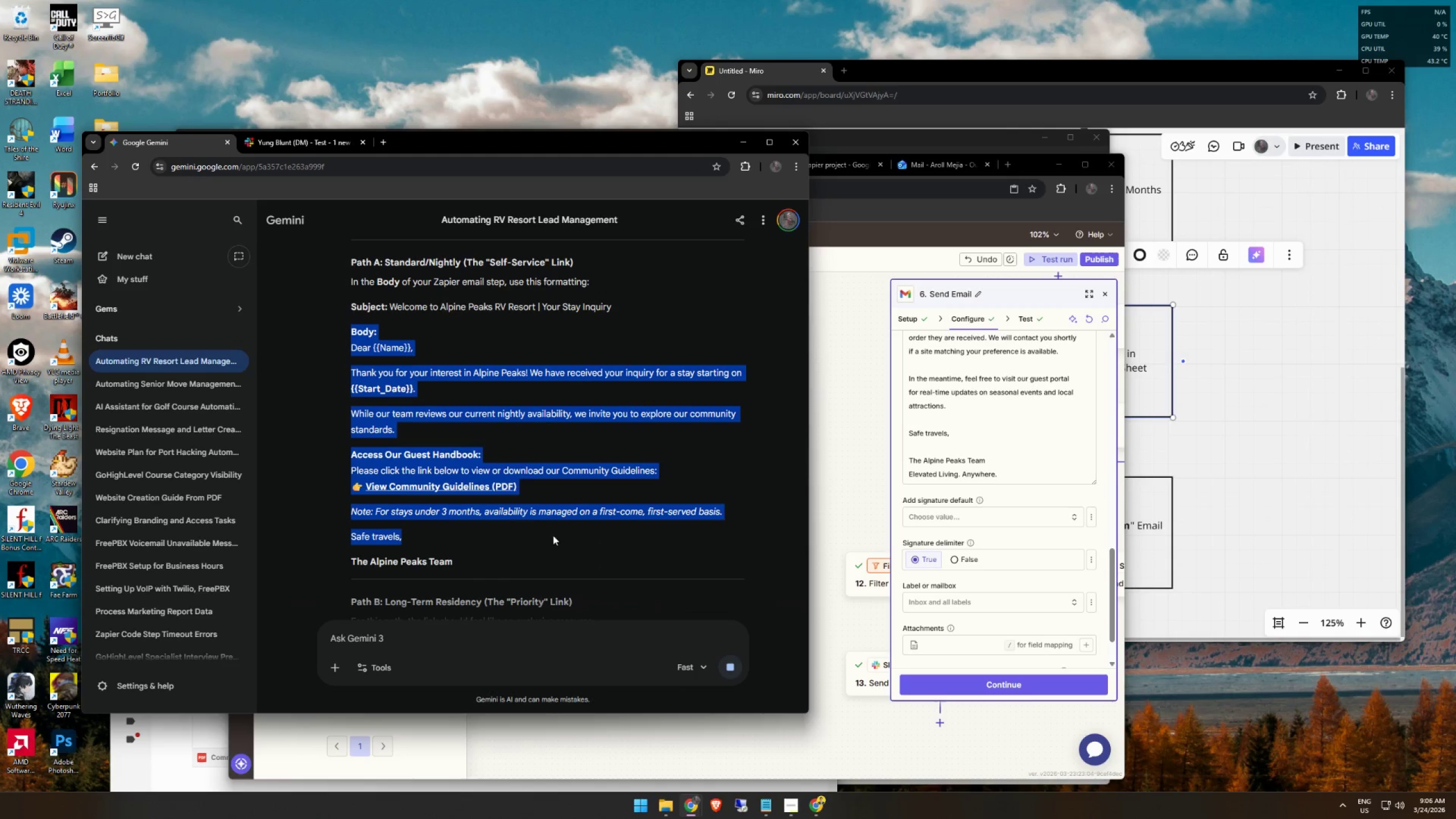 
key(Control+C)
 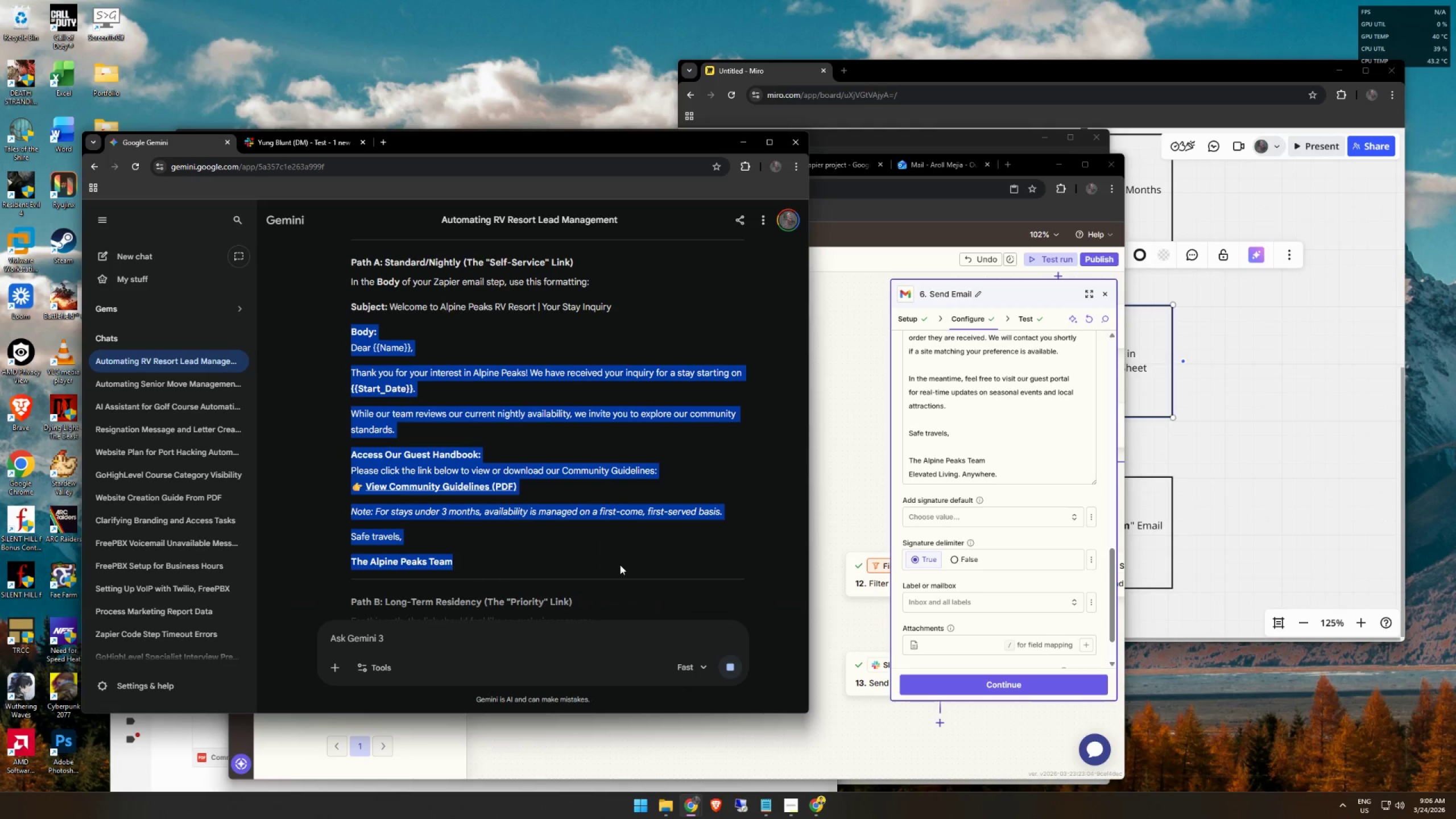 
key(Control+C)
 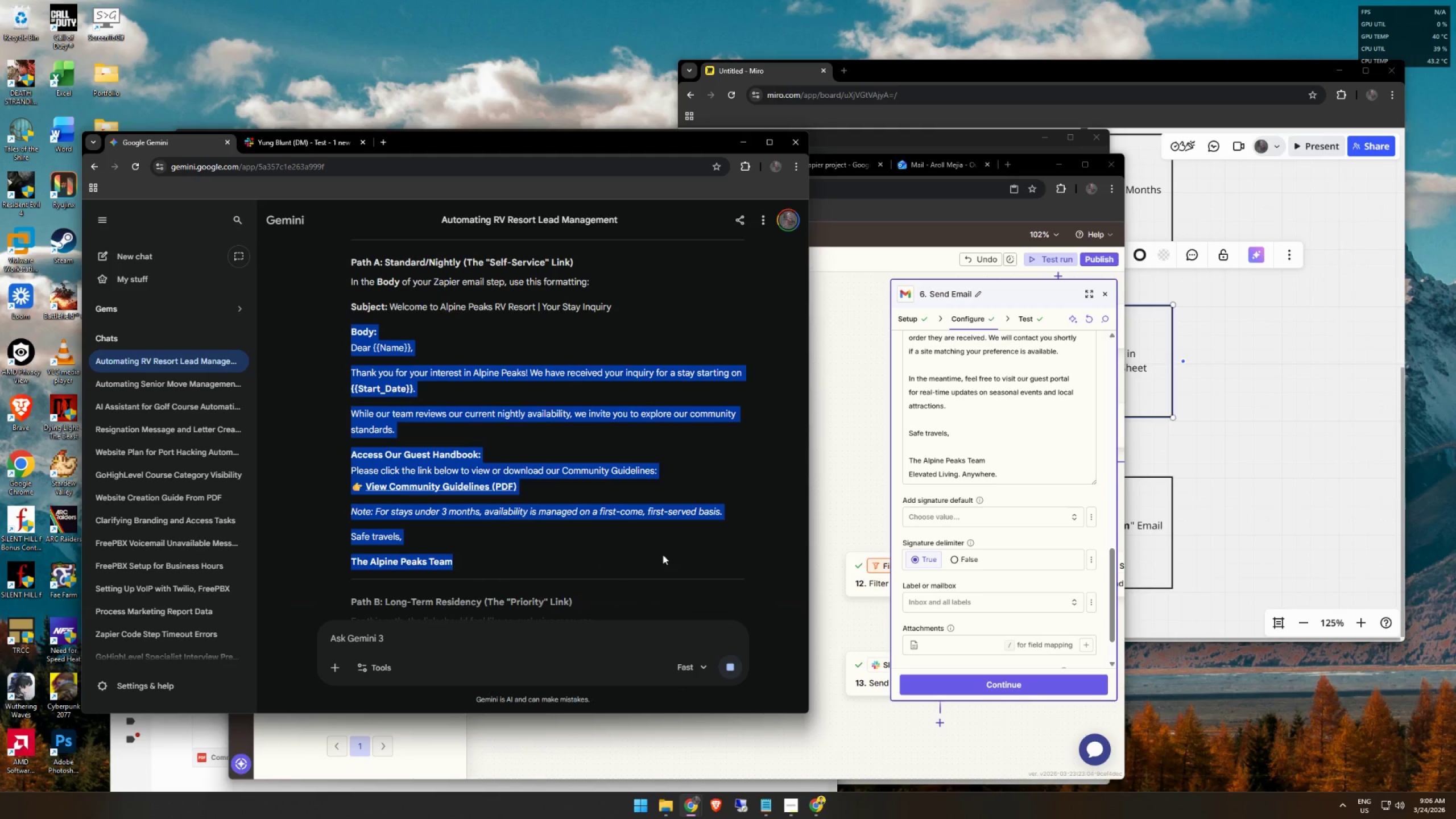 
key(Control+C)
 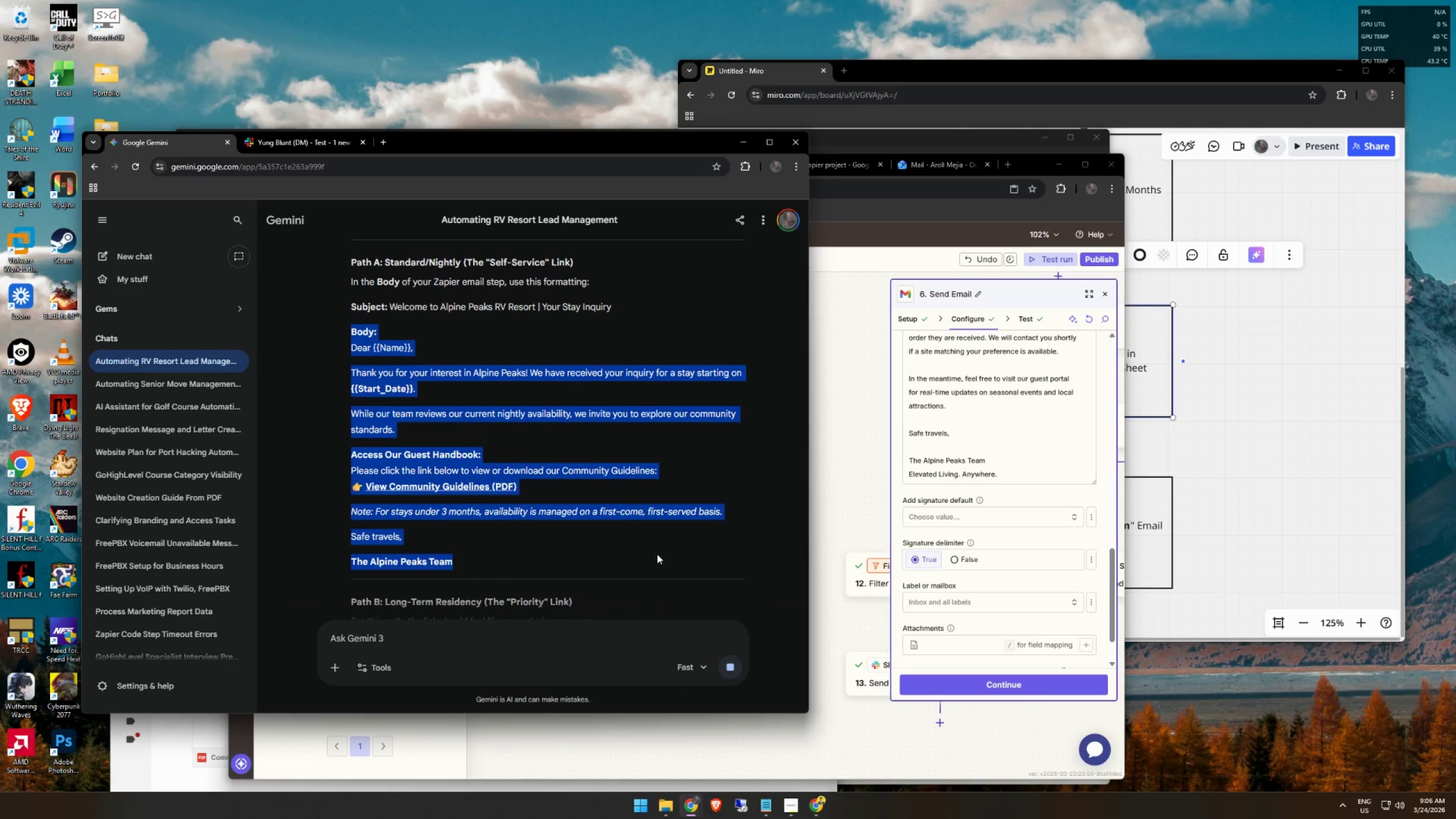 
key(Control+C)
 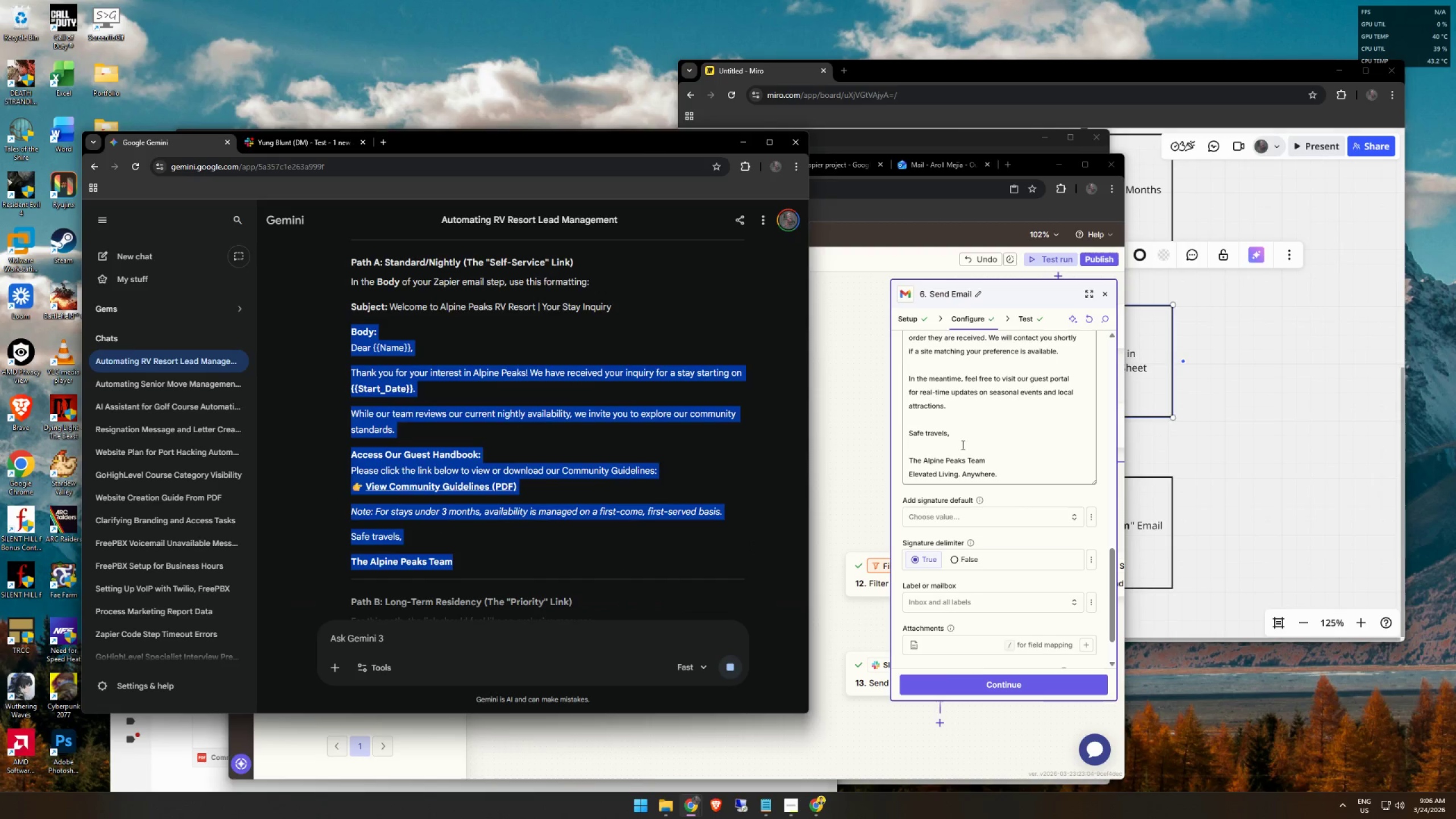 
left_click([963, 428])
 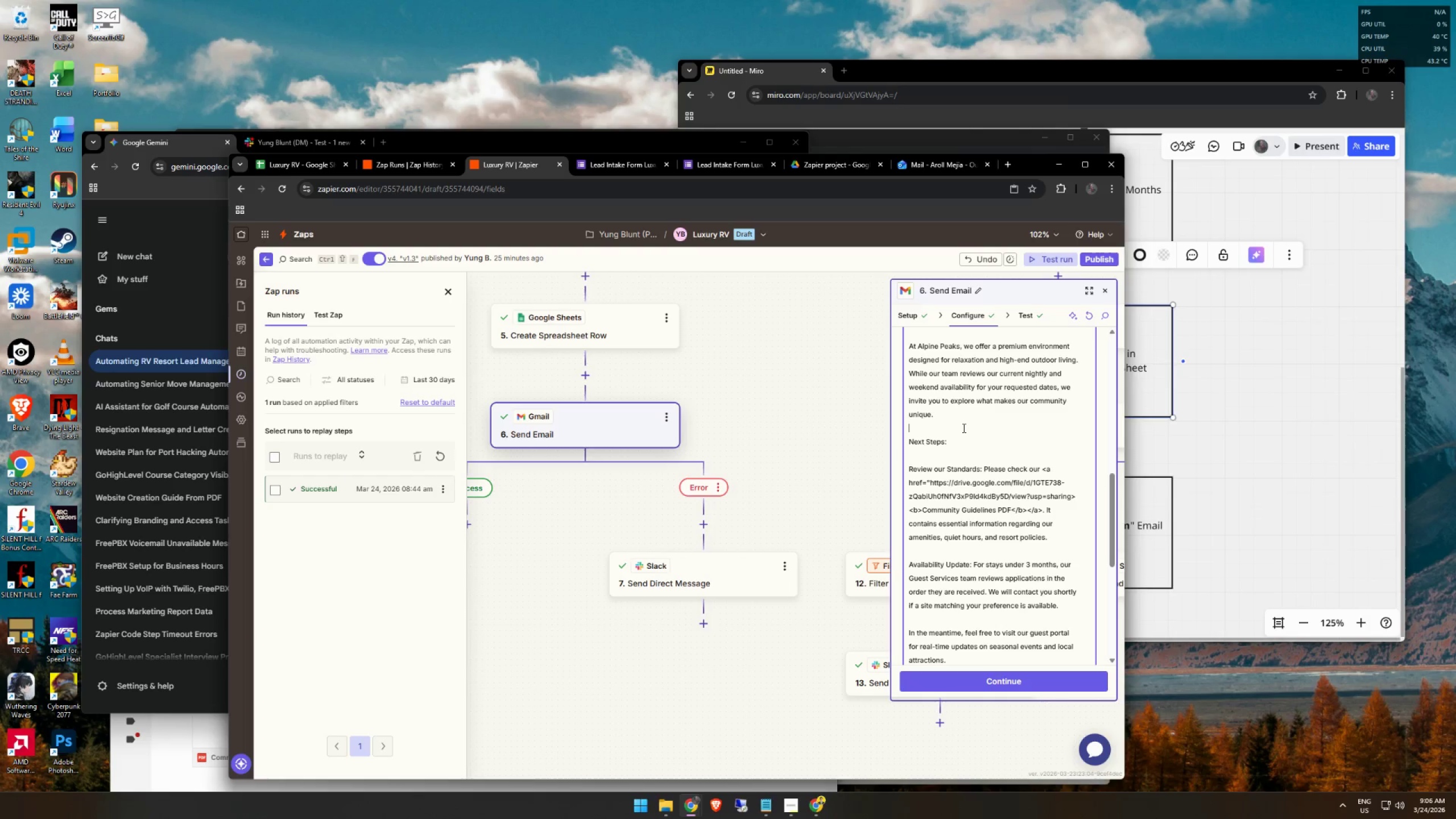 
key(Control+ControlLeft)
 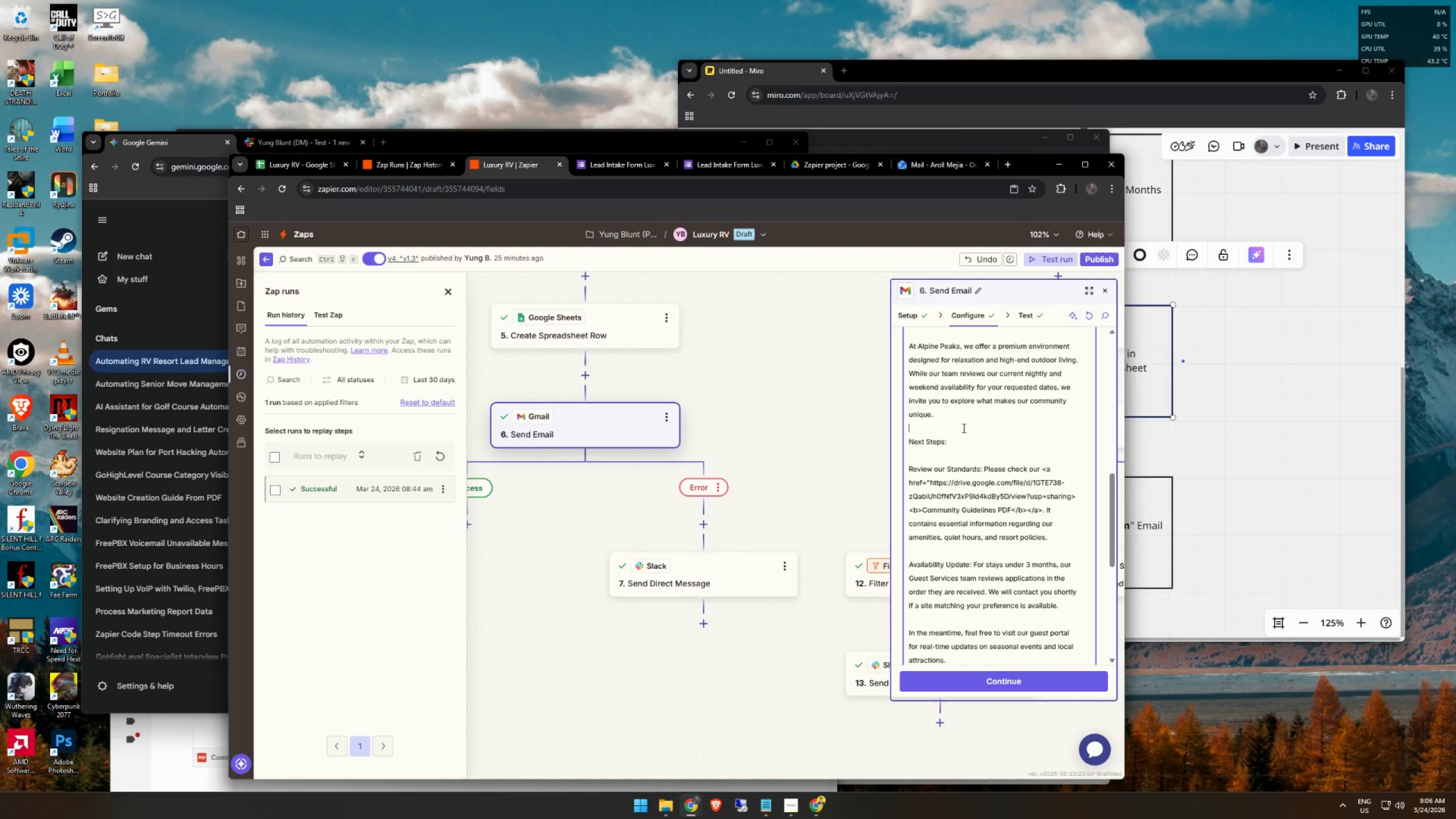 
key(Control+A)
 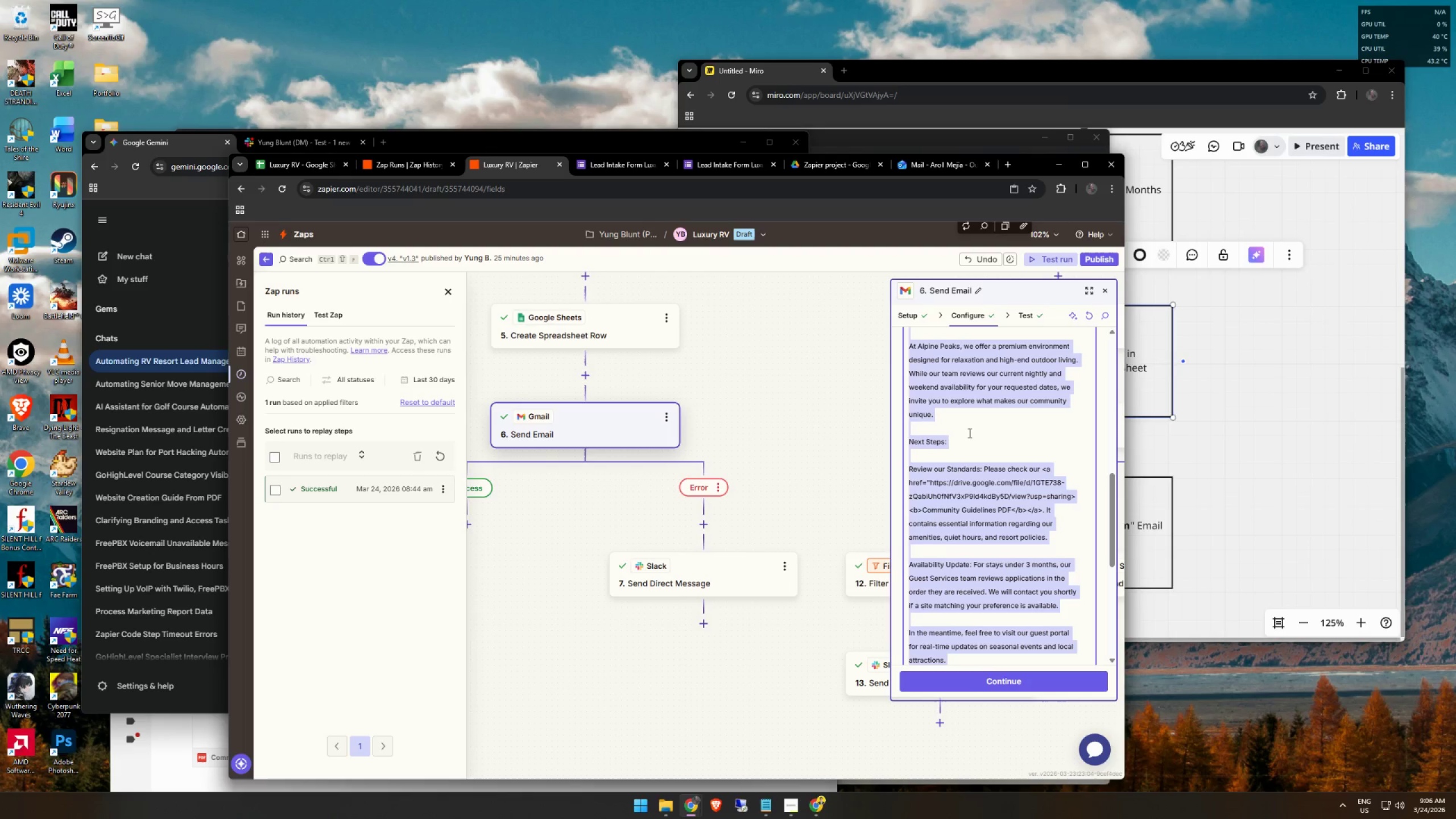 
key(Control+ControlLeft)
 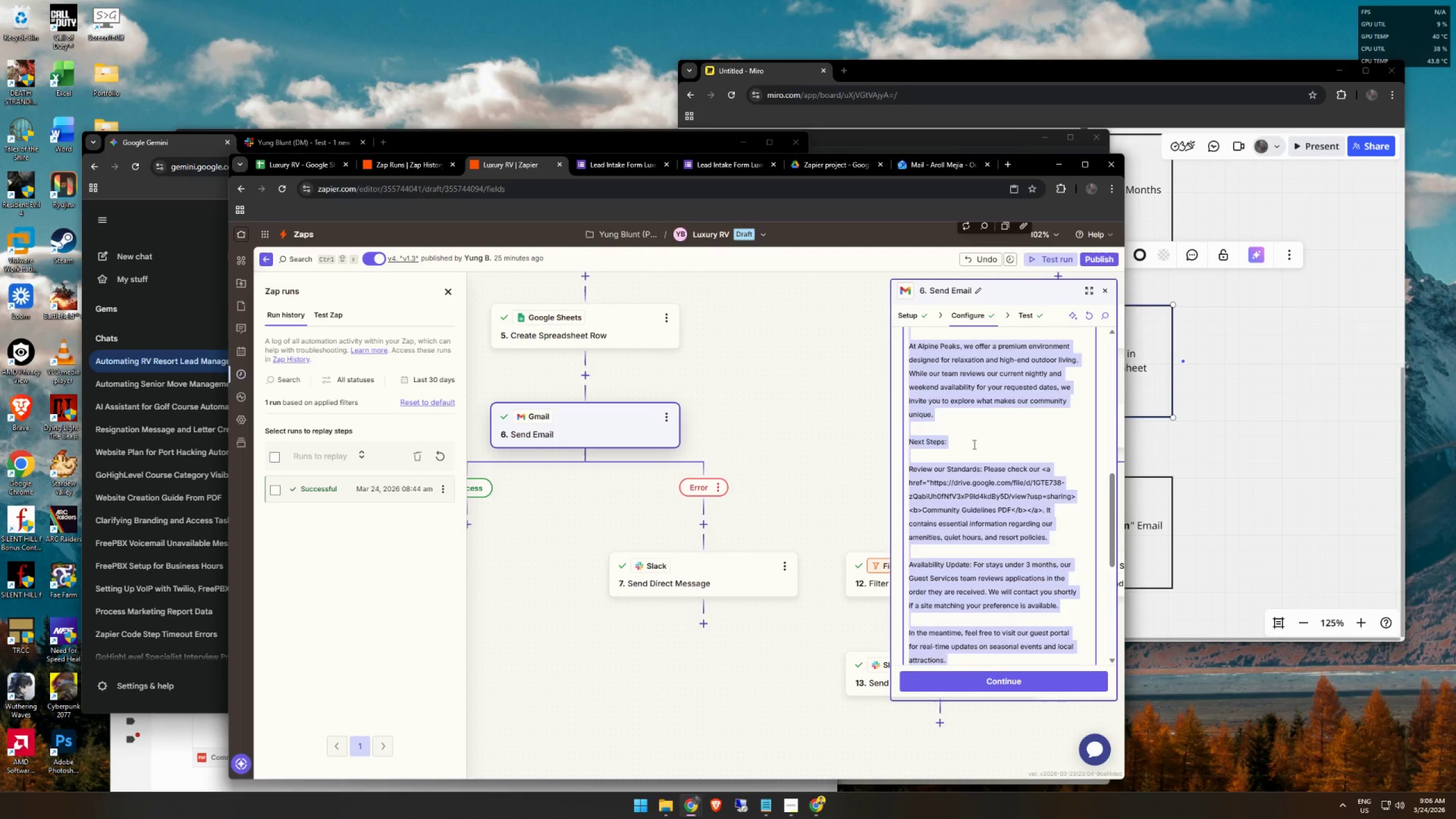 
key(Control+V)
 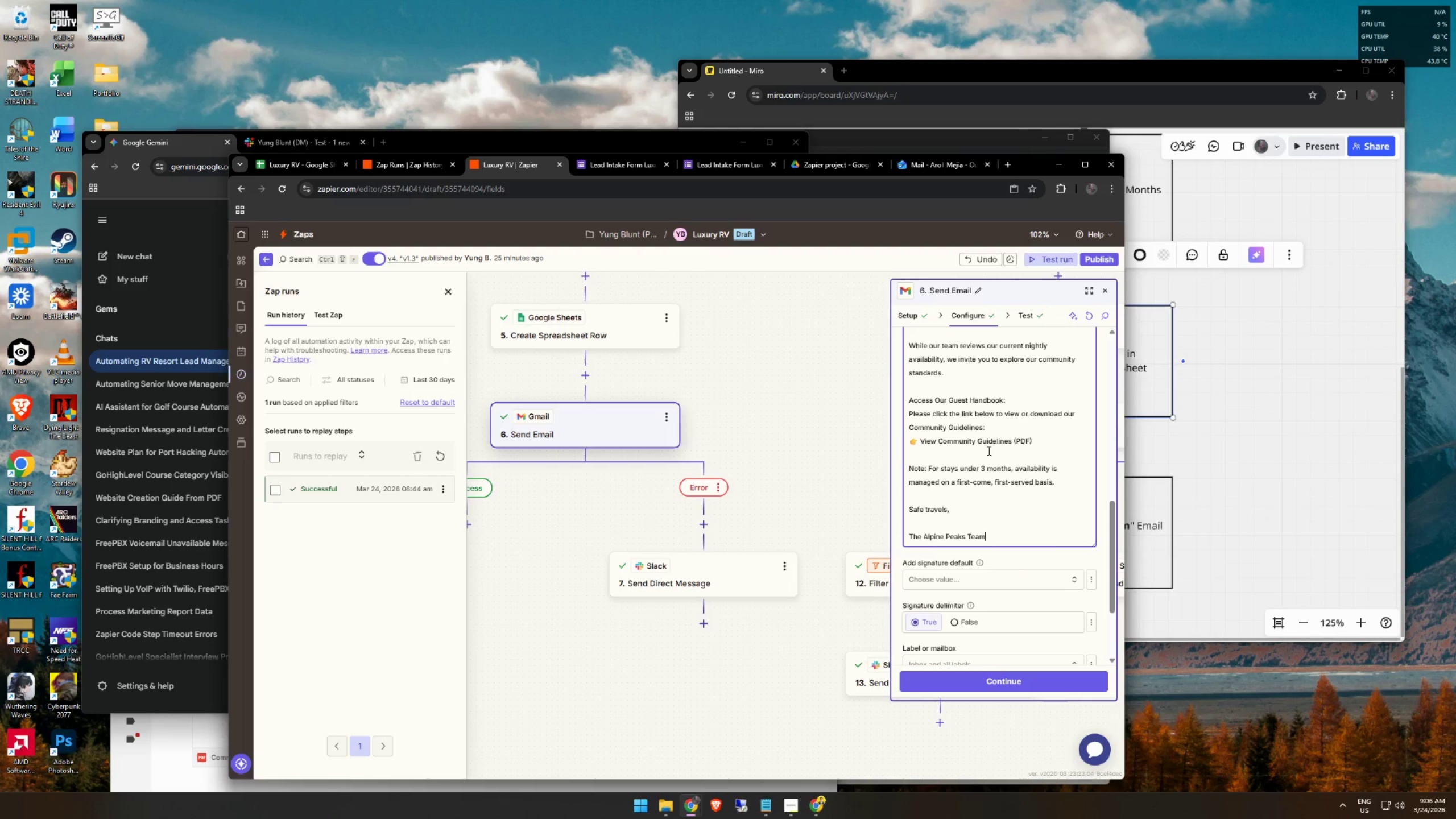 
scroll: coordinate [991, 456], scroll_direction: up, amount: 3.0
 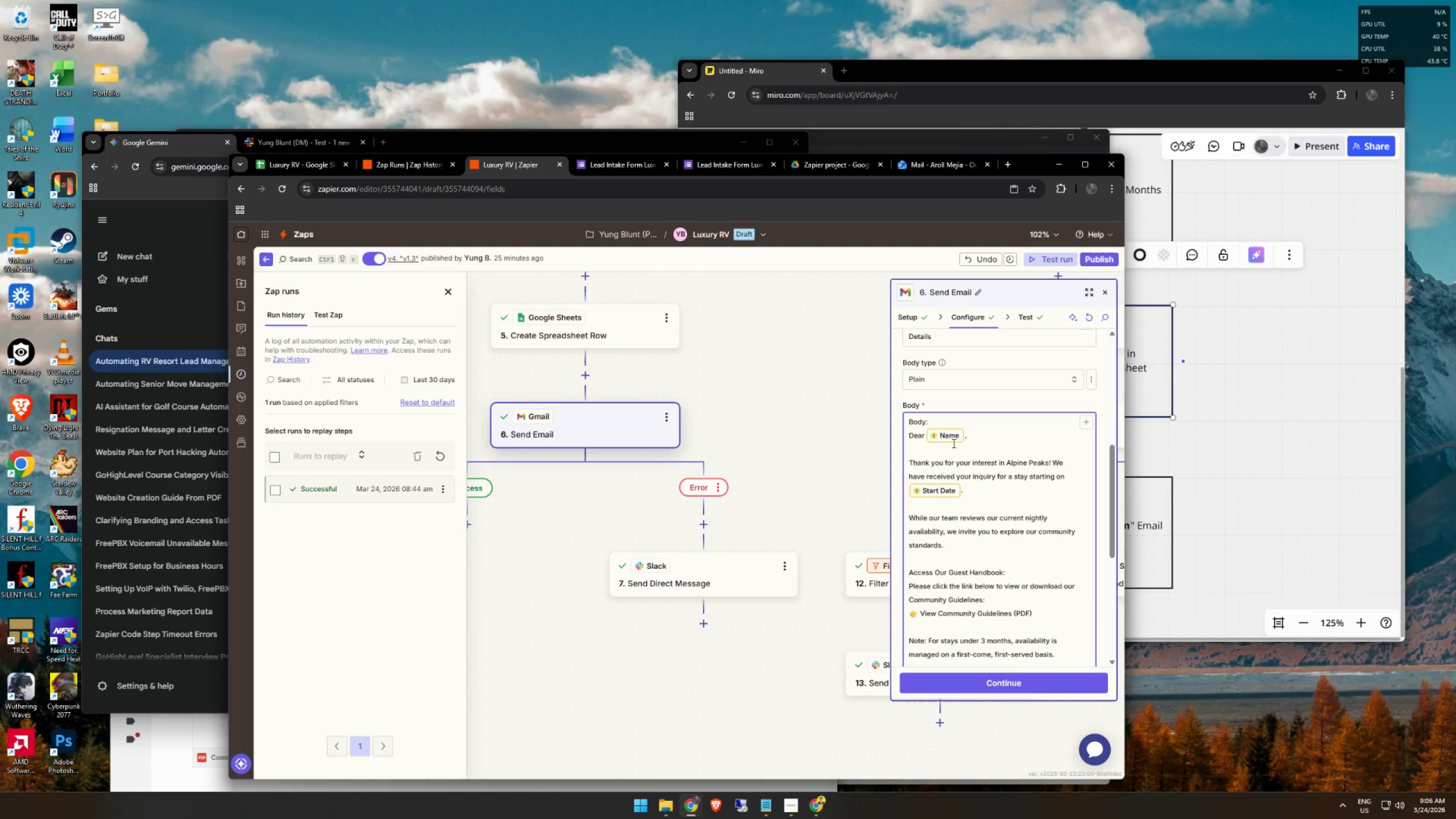 
left_click([951, 436])
 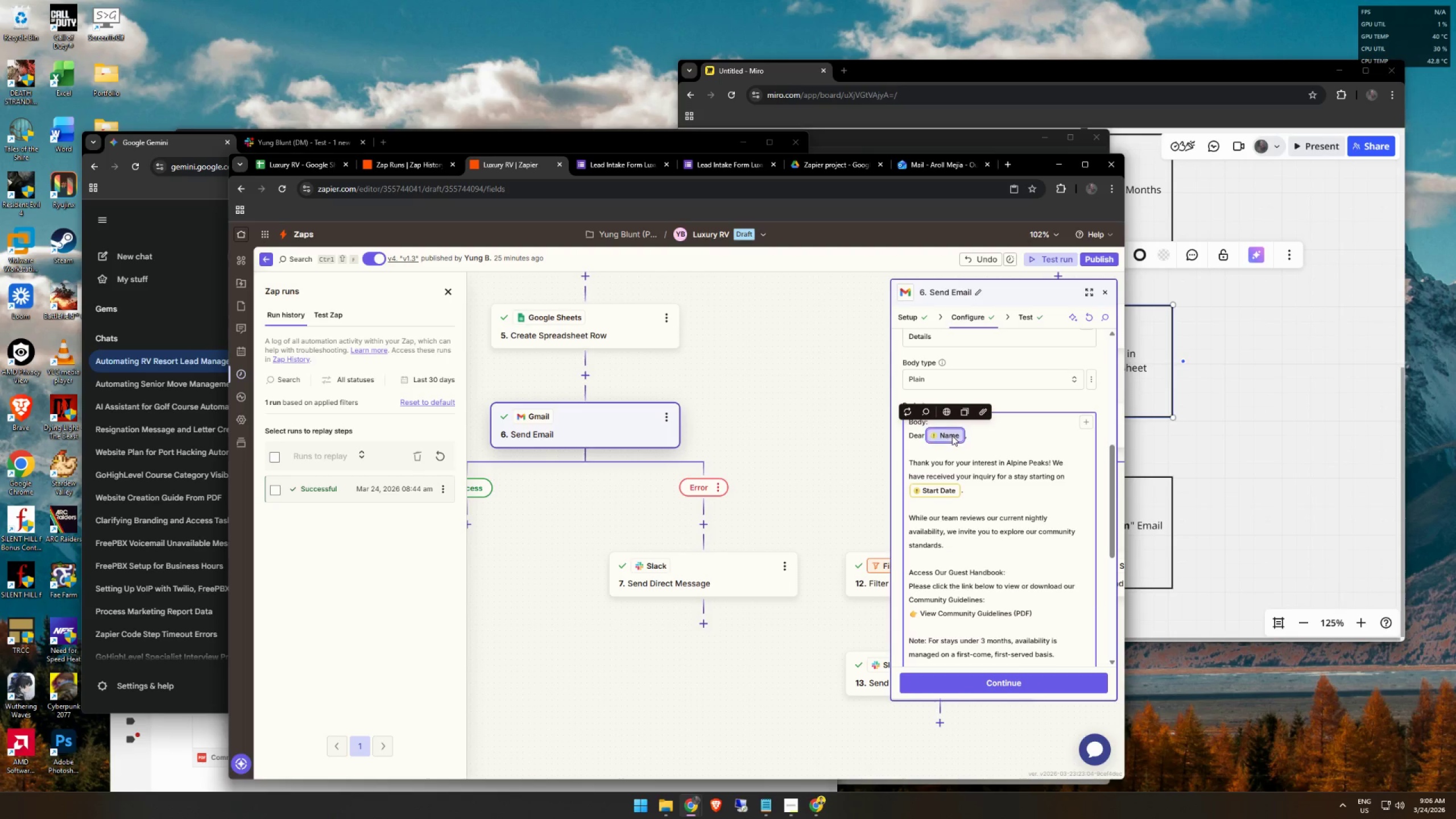 
key(Backspace)
 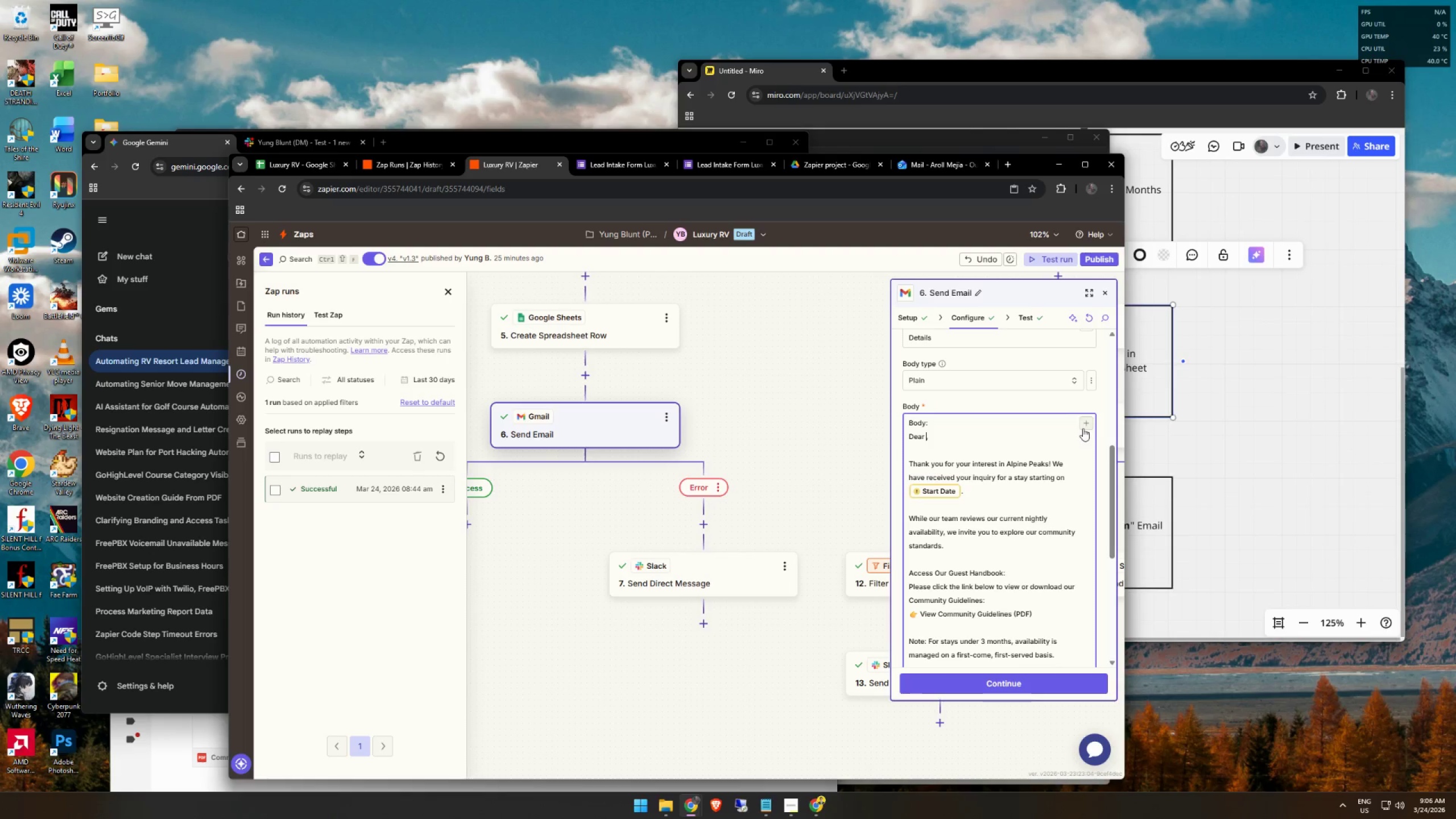 
wait(6.14)
 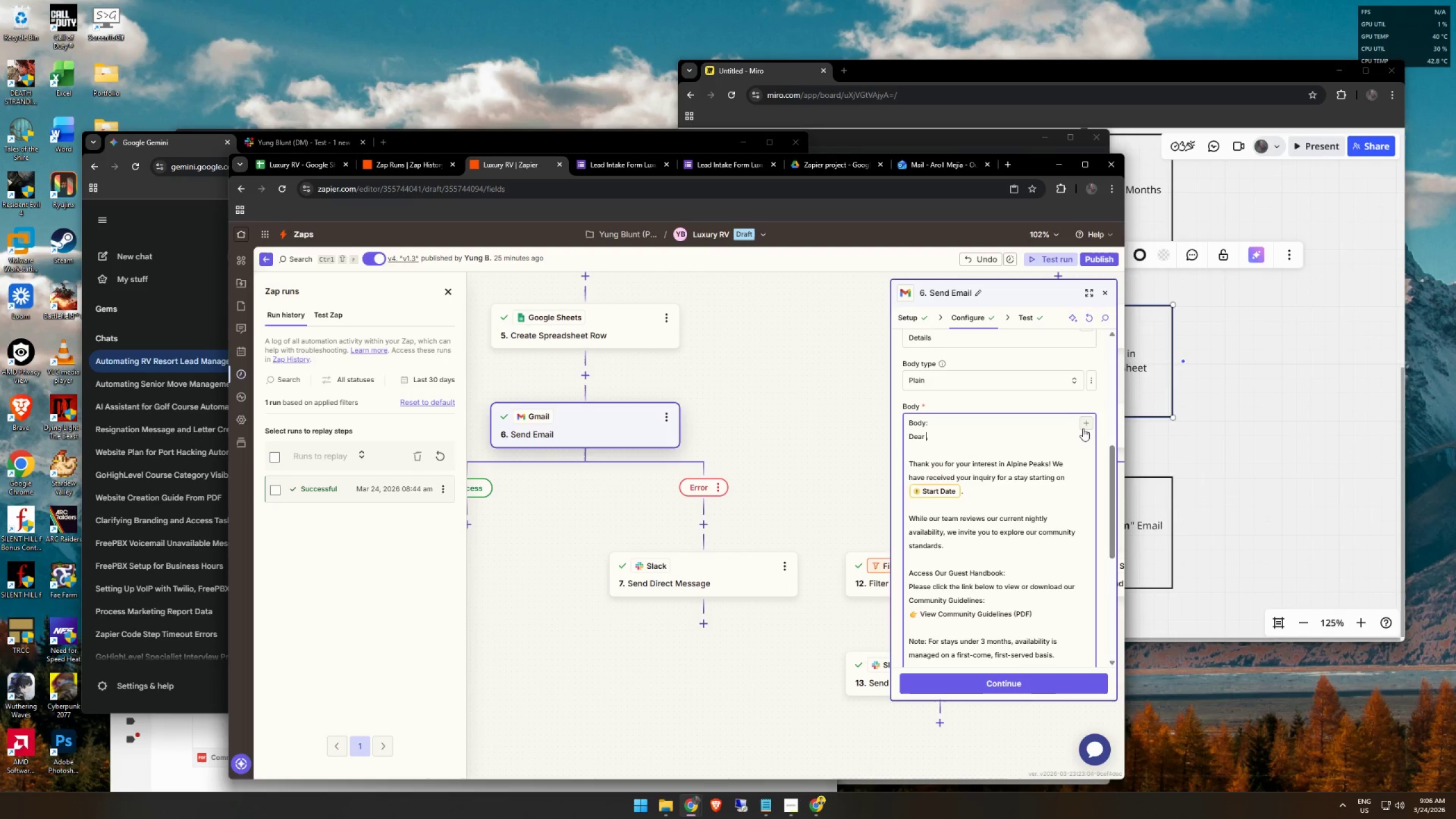 
left_click([1083, 428])
 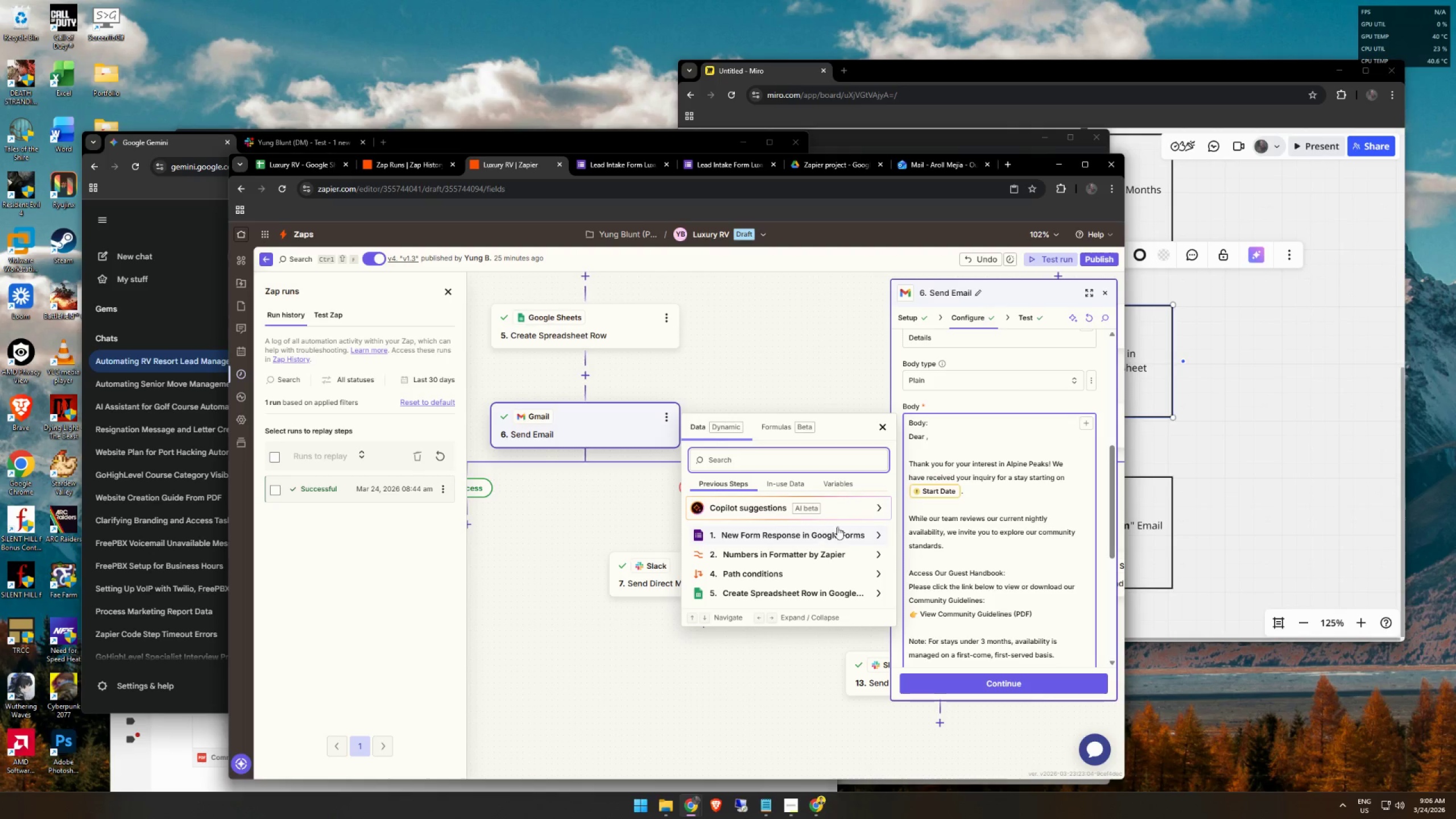 
left_click([158, 144])
 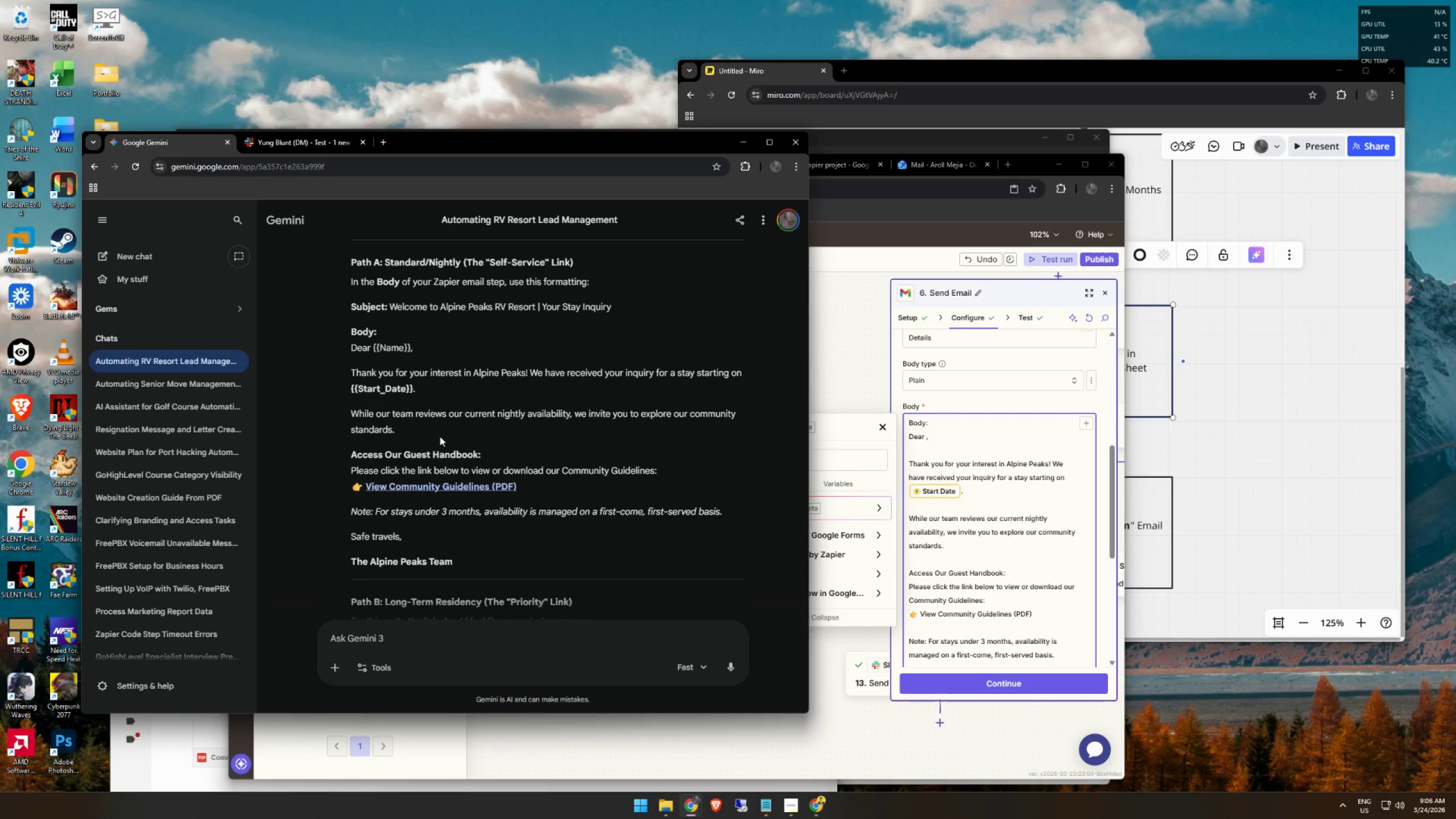 
scroll: coordinate [451, 437], scroll_direction: down, amount: 1.0
 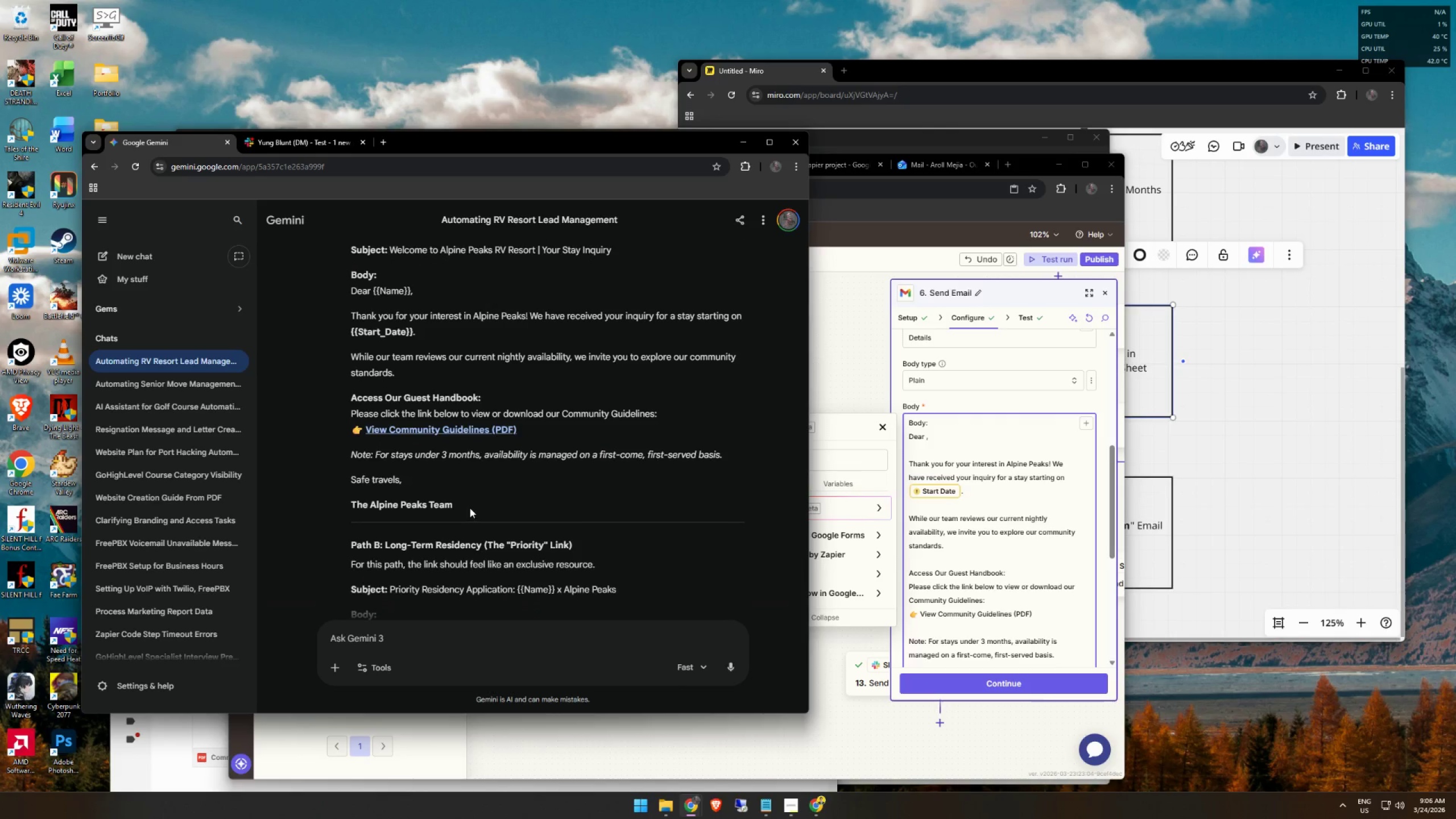 
left_click_drag(start_coordinate=[470, 506], to_coordinate=[350, 290])
 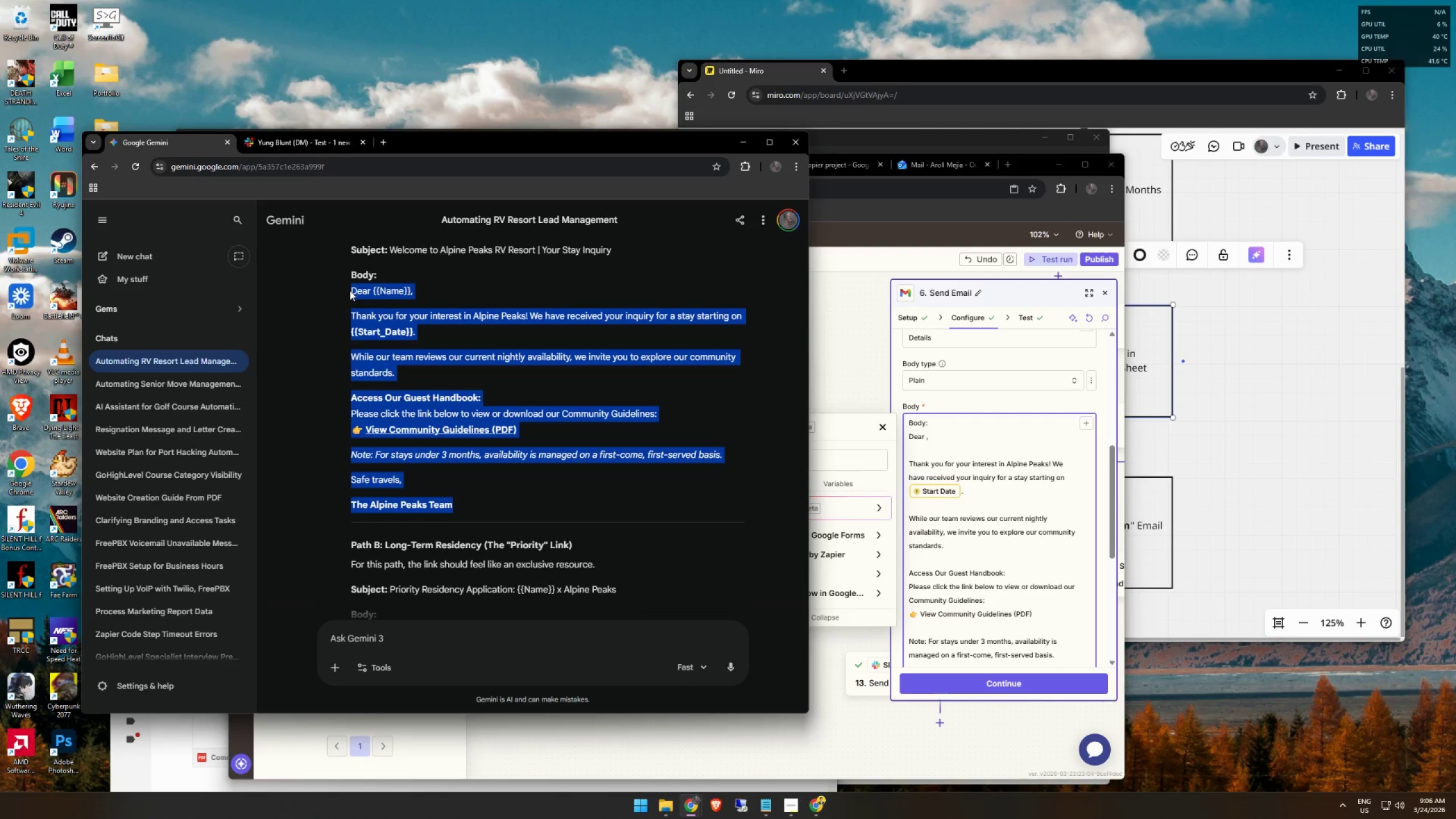 
key(Control+C)
 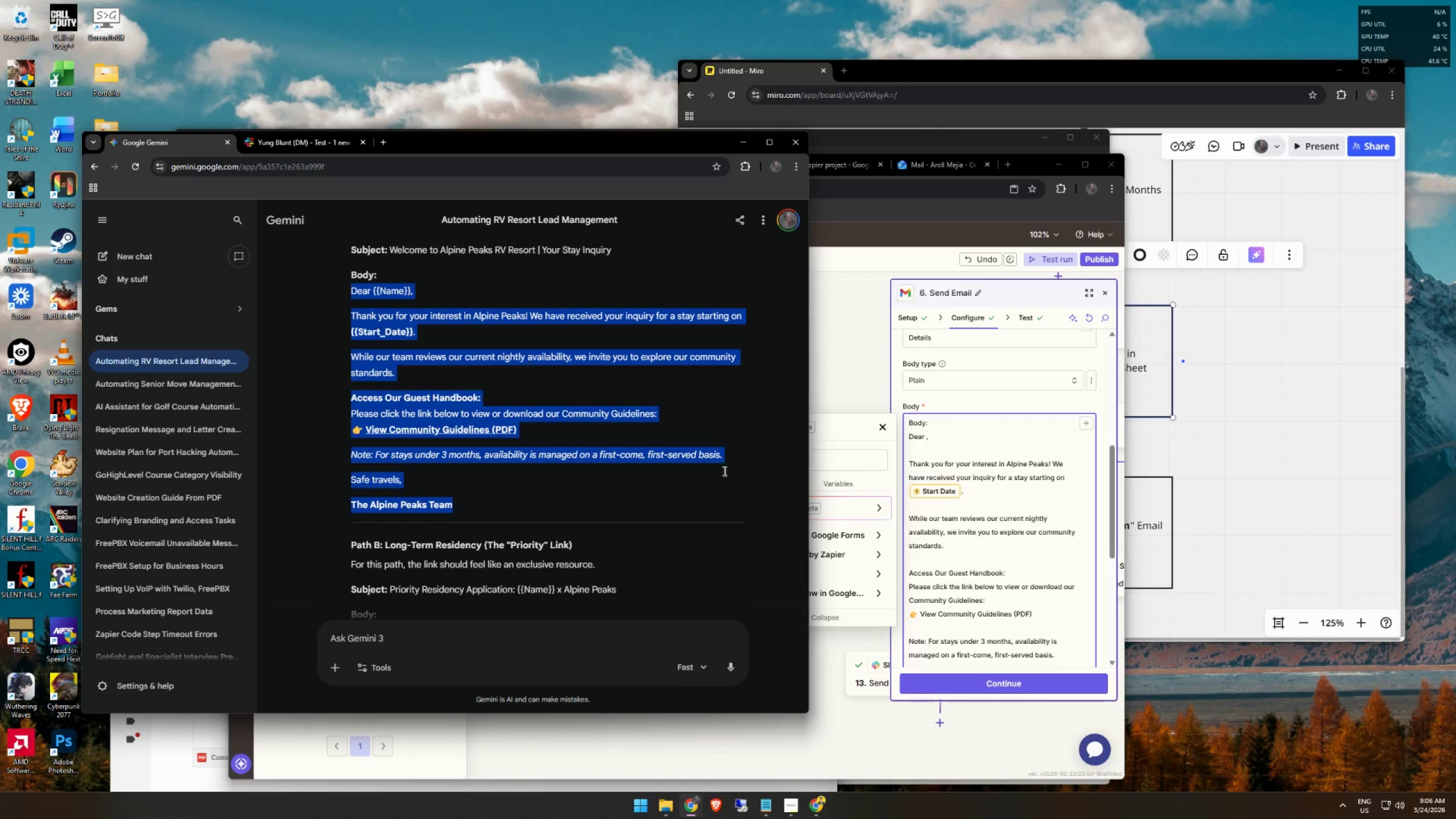 
key(Control+C)
 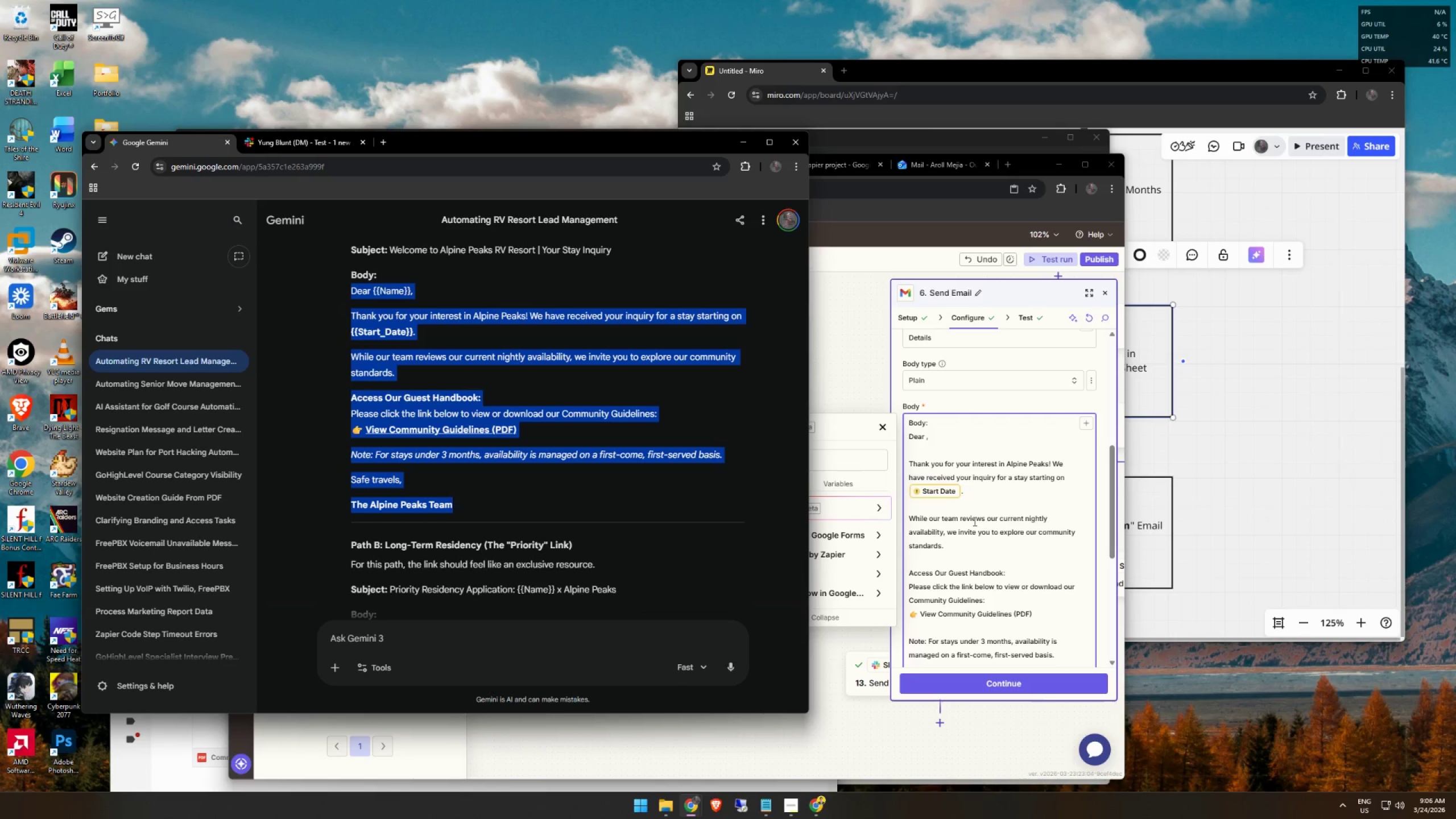 
left_click([974, 520])
 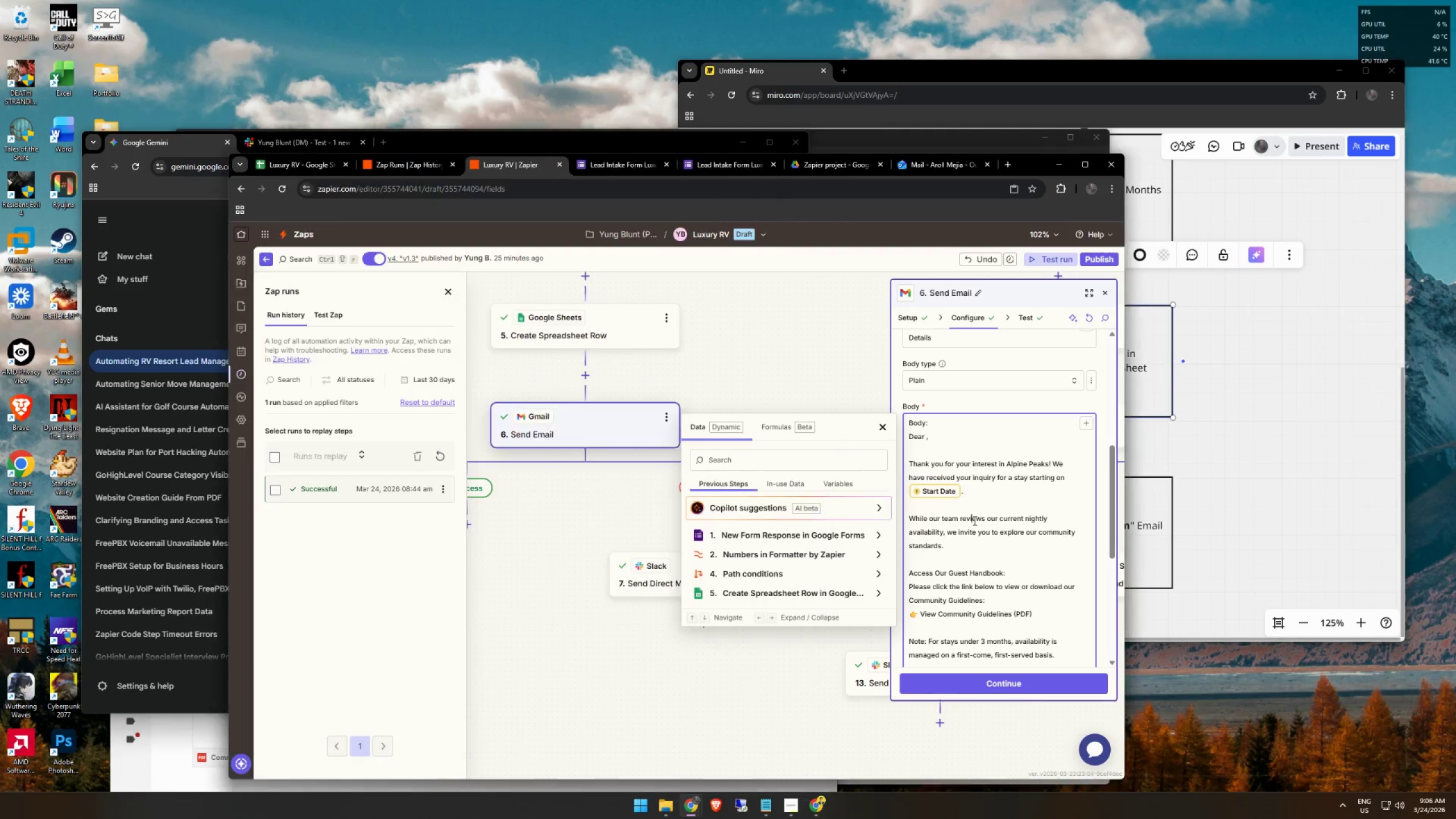 
key(Control+ControlLeft)
 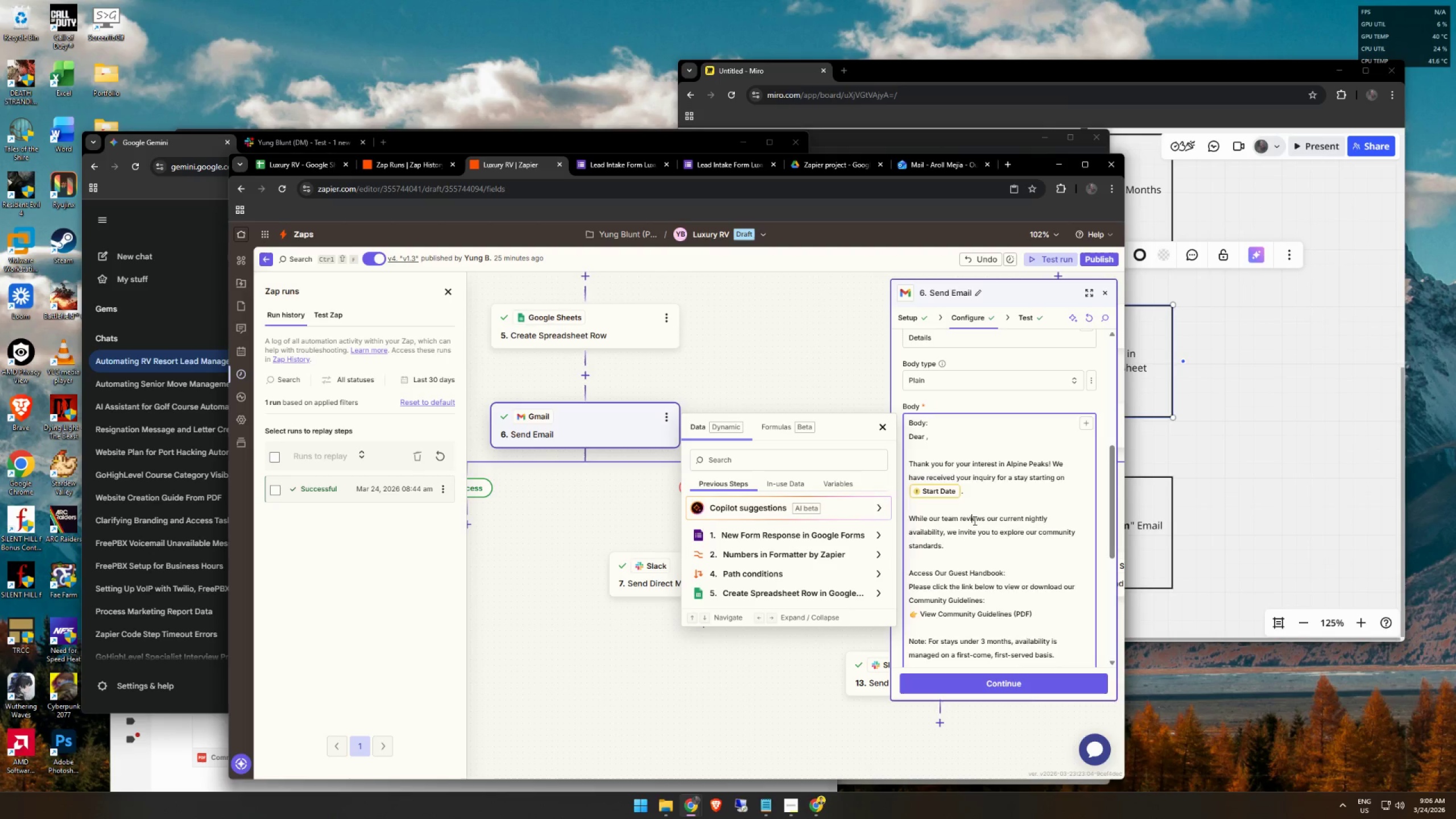 
key(Control+A)
 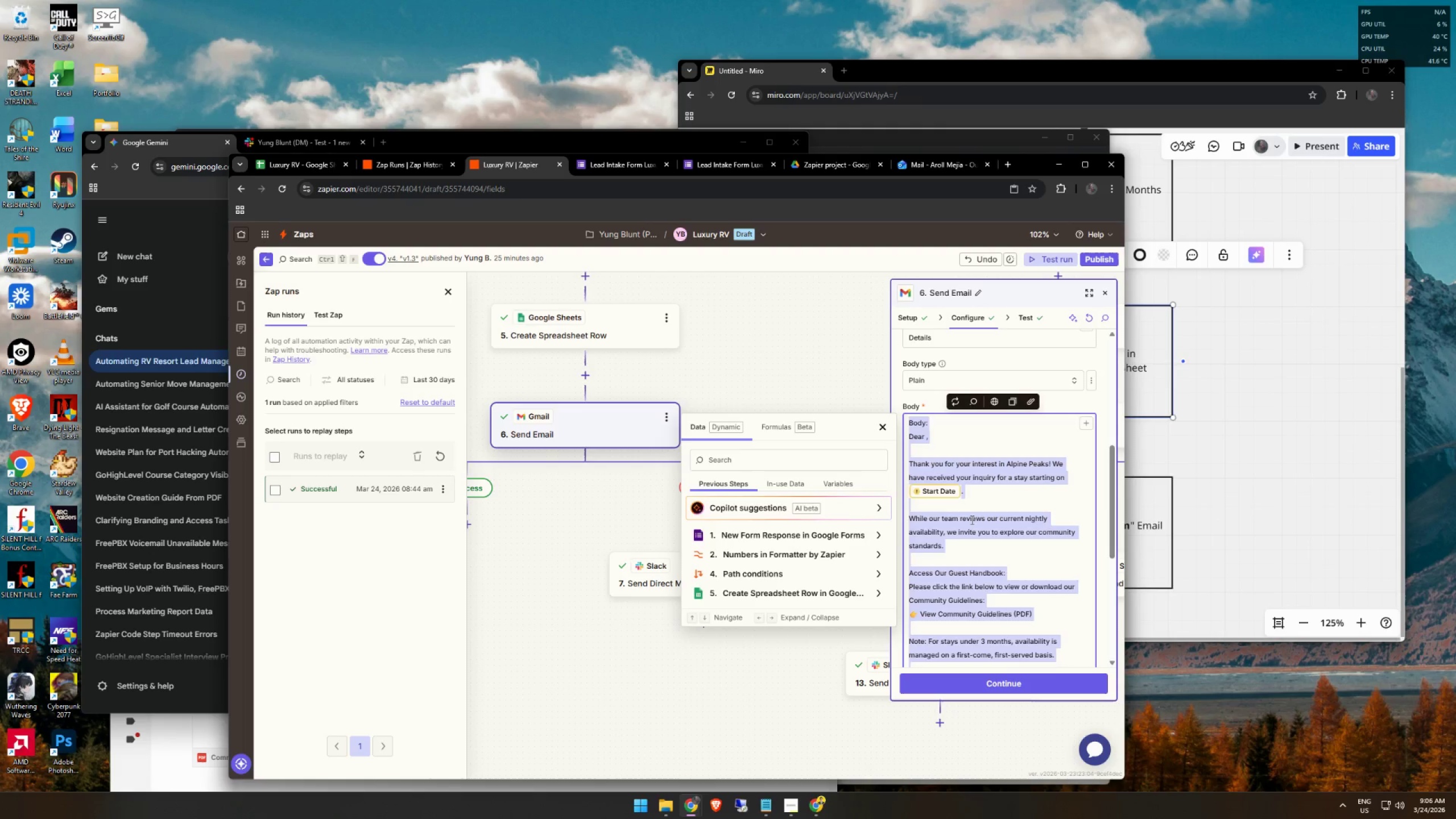 
key(Control+ControlLeft)
 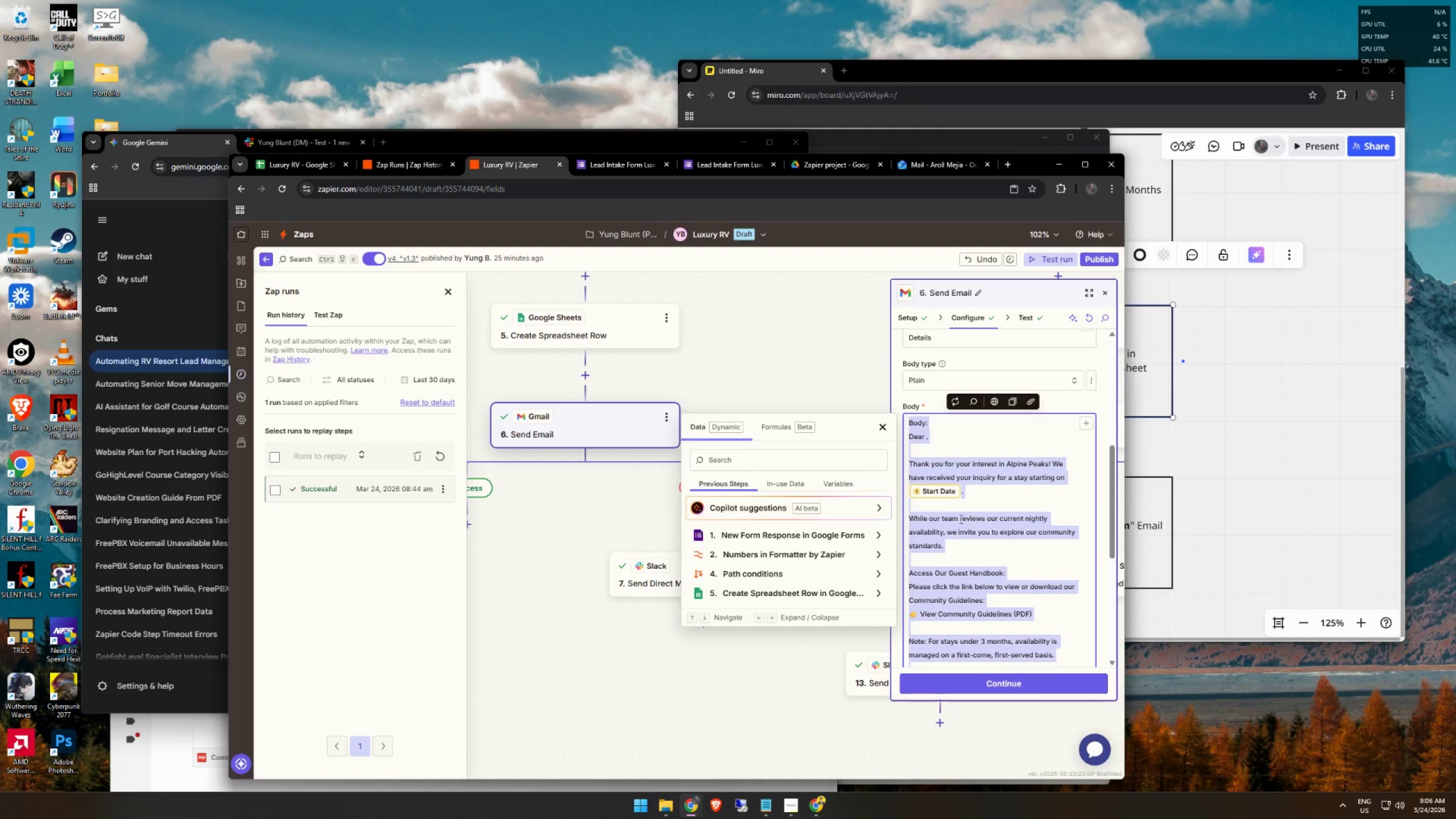 
key(Control+V)
 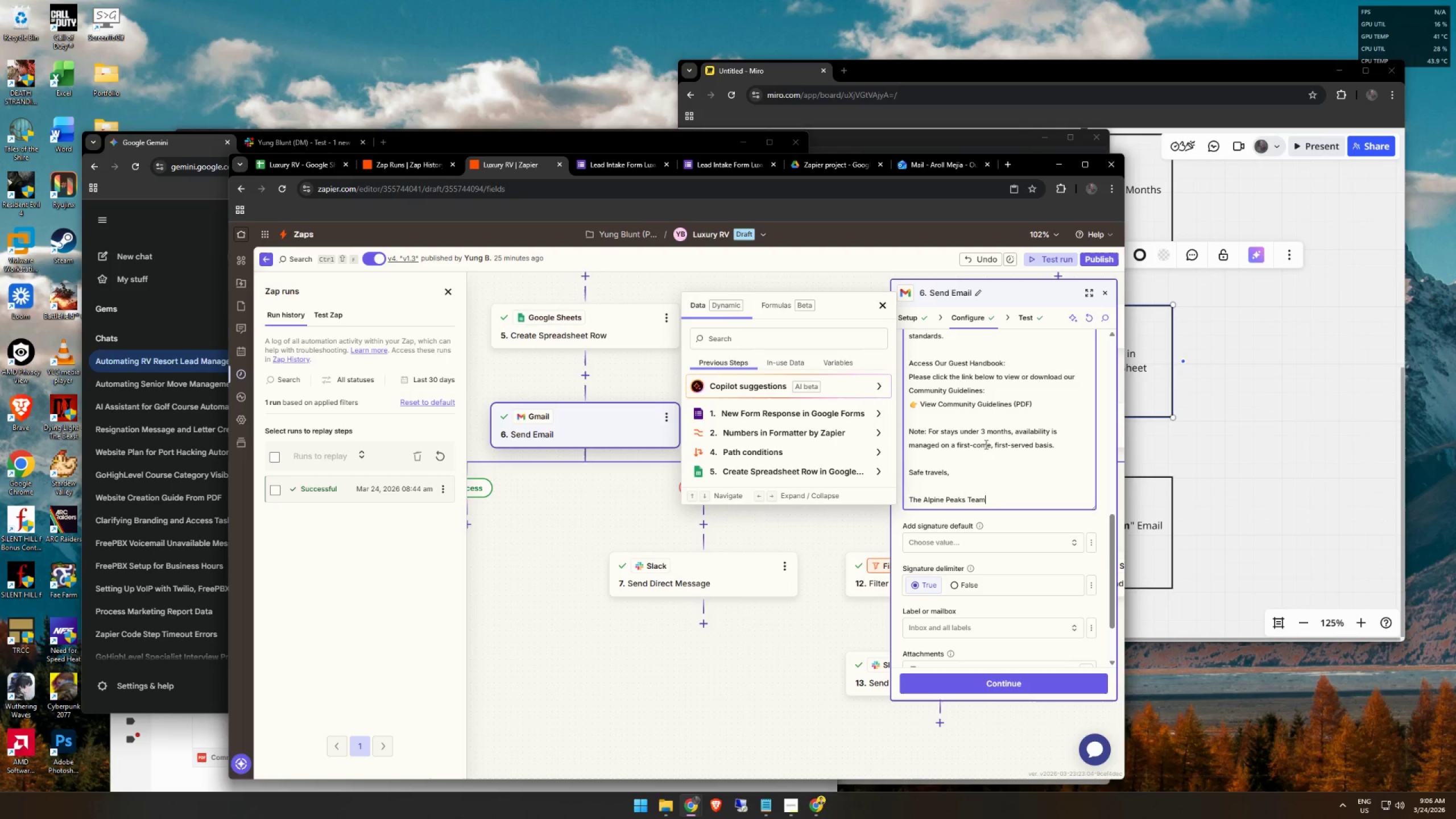 
scroll: coordinate [989, 462], scroll_direction: up, amount: 5.0
 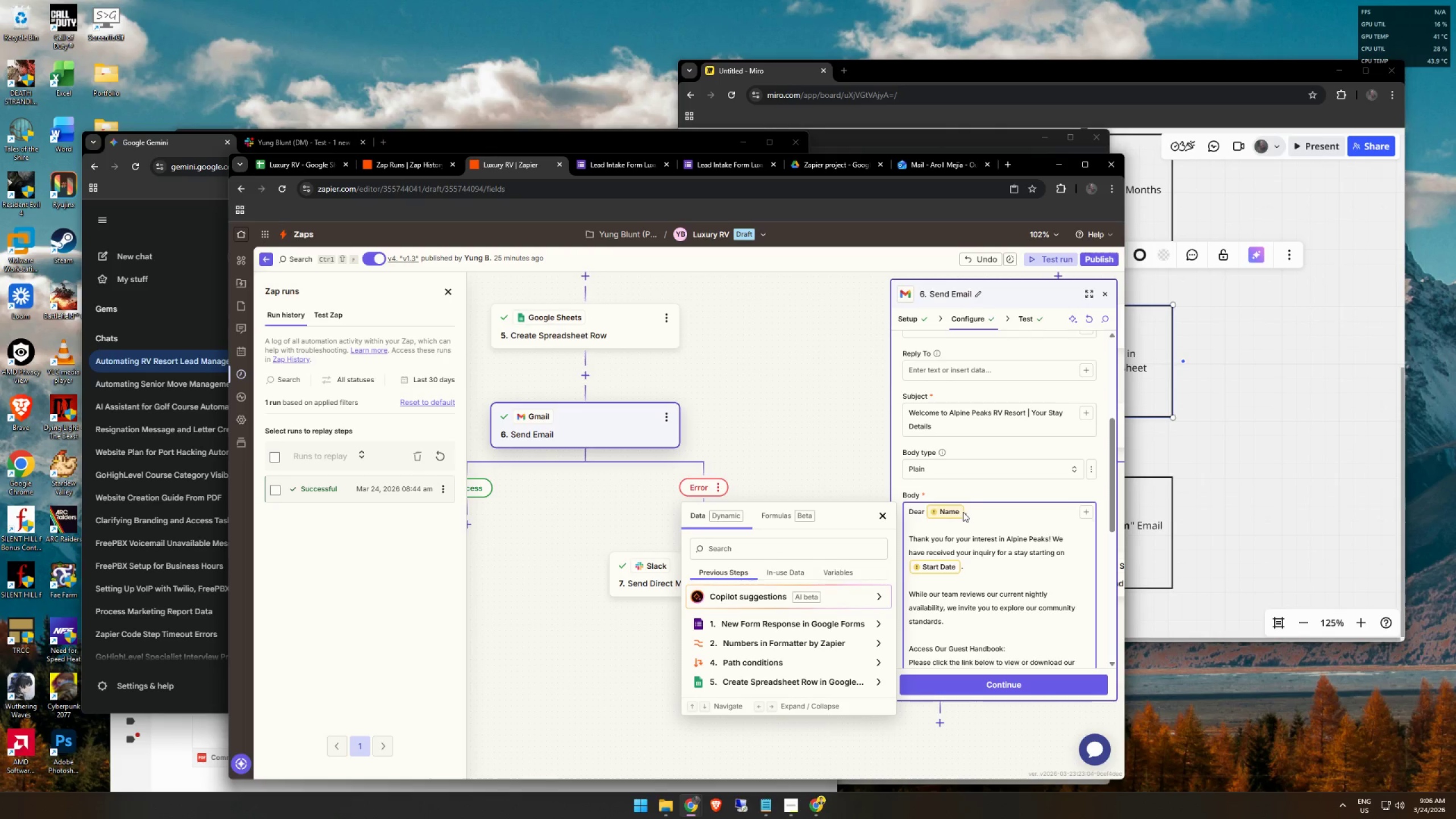 
left_click([965, 512])
 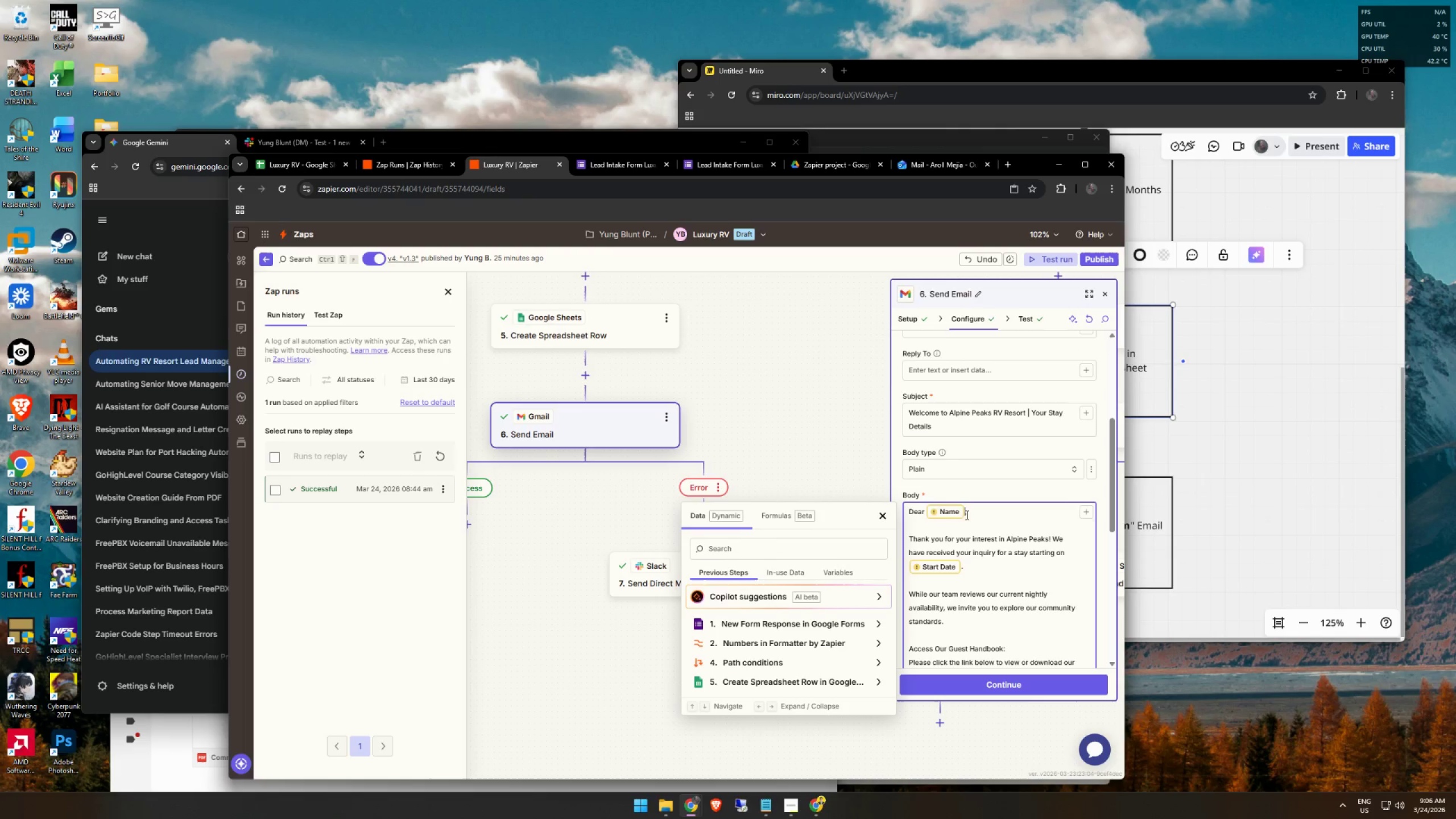 
key(Backspace)
 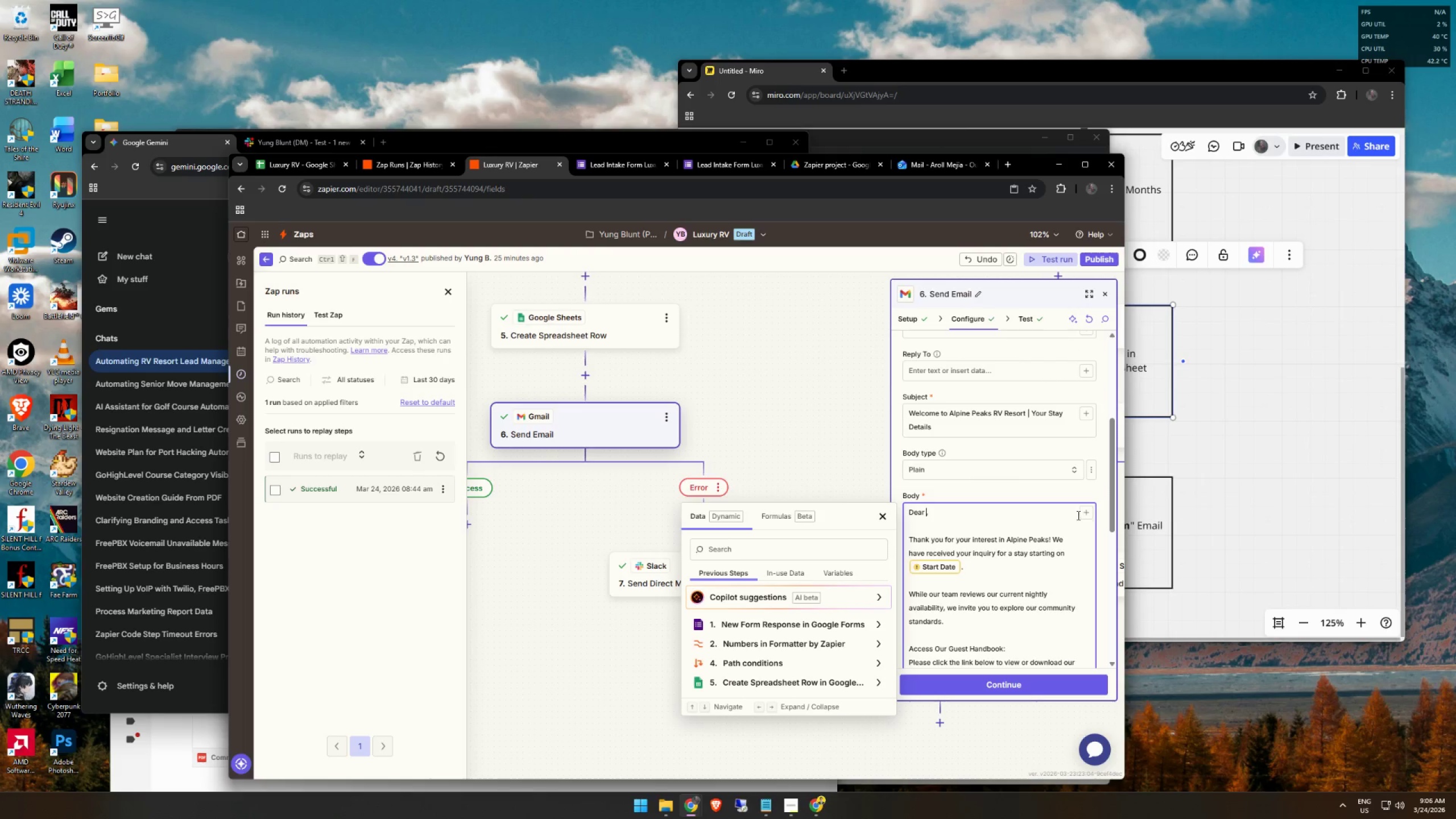 
left_click([1086, 514])
 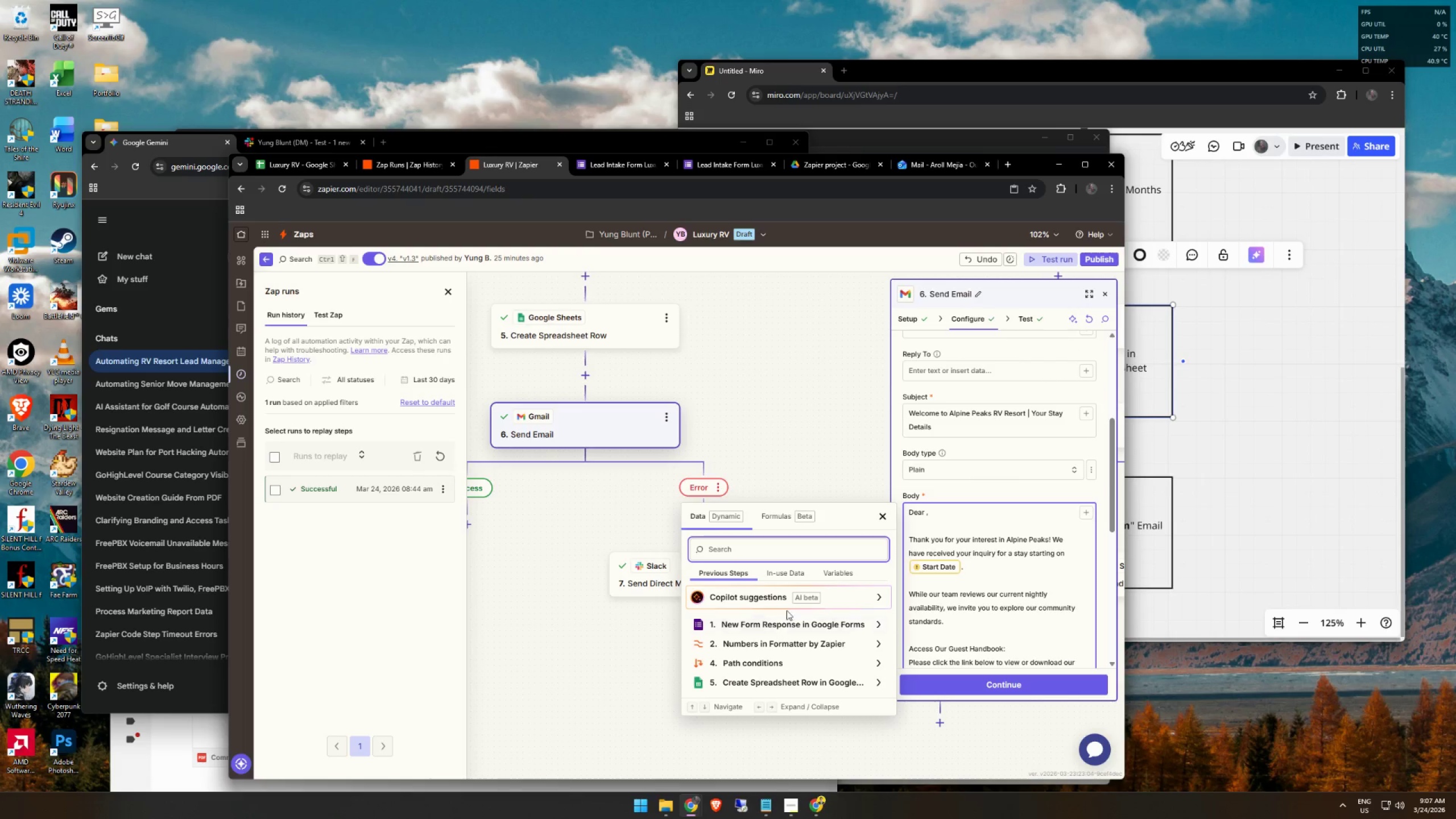 
left_click([761, 624])
 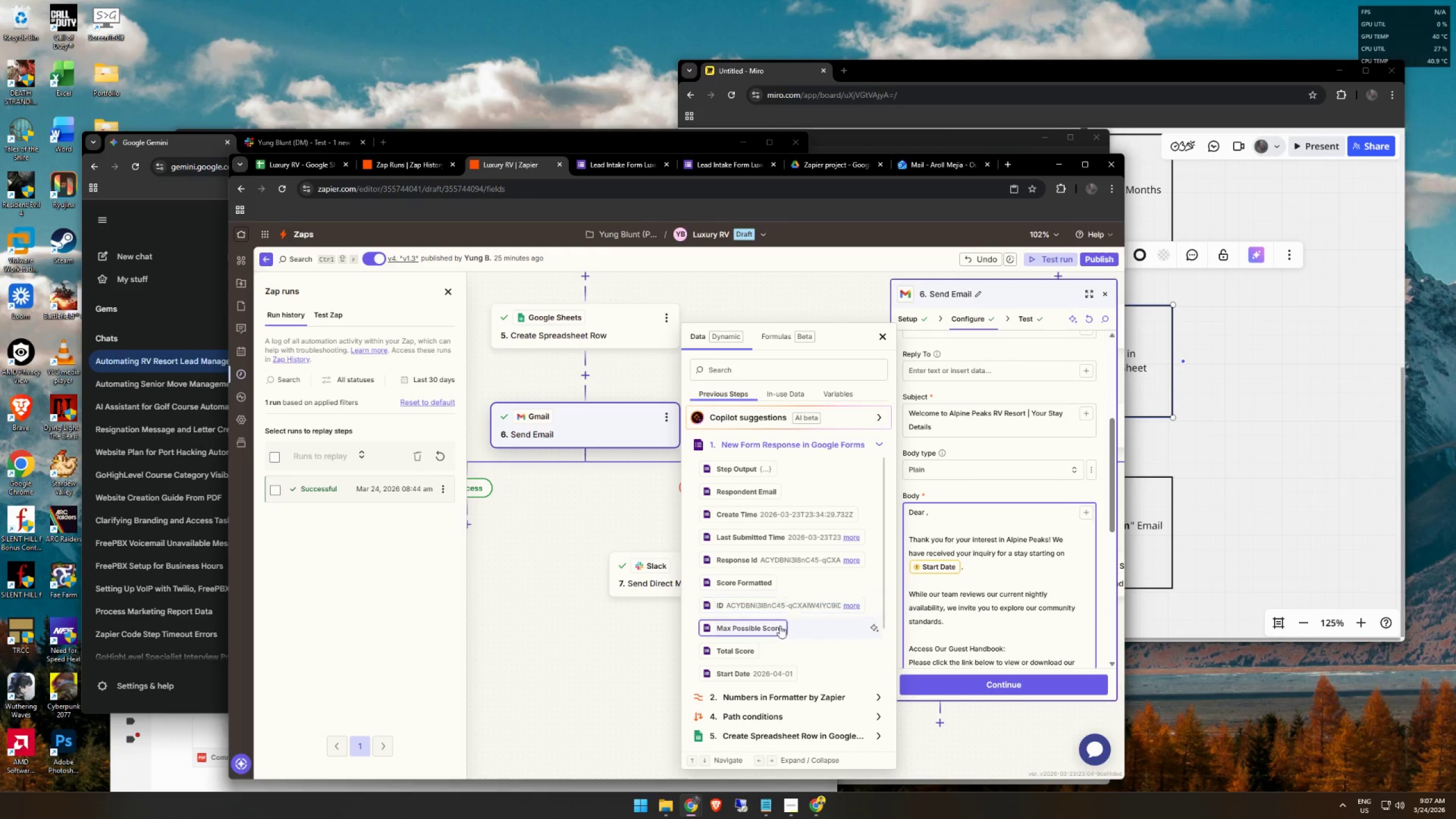 
scroll: coordinate [776, 648], scroll_direction: down, amount: 8.0
 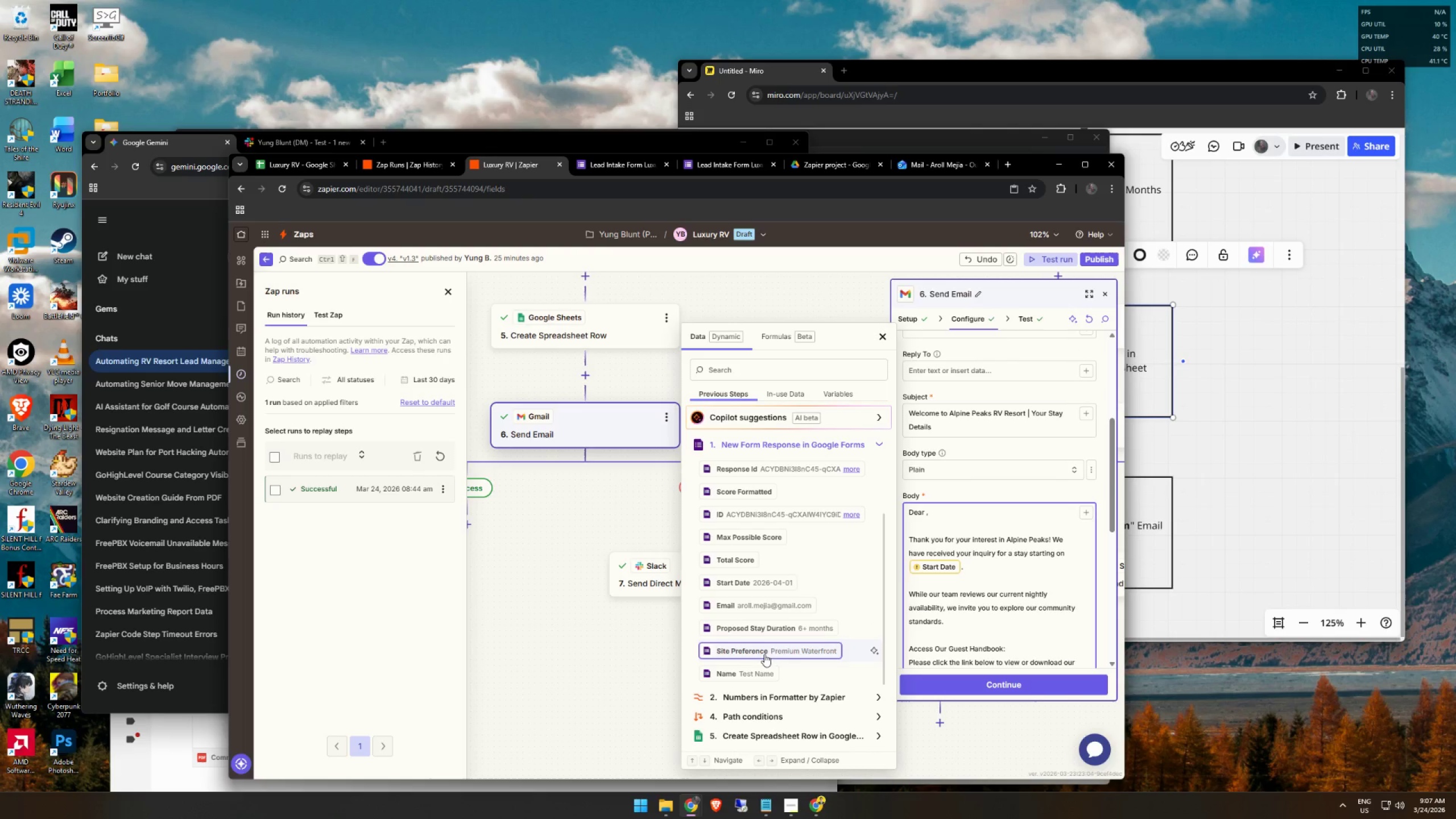 
left_click([754, 672])
 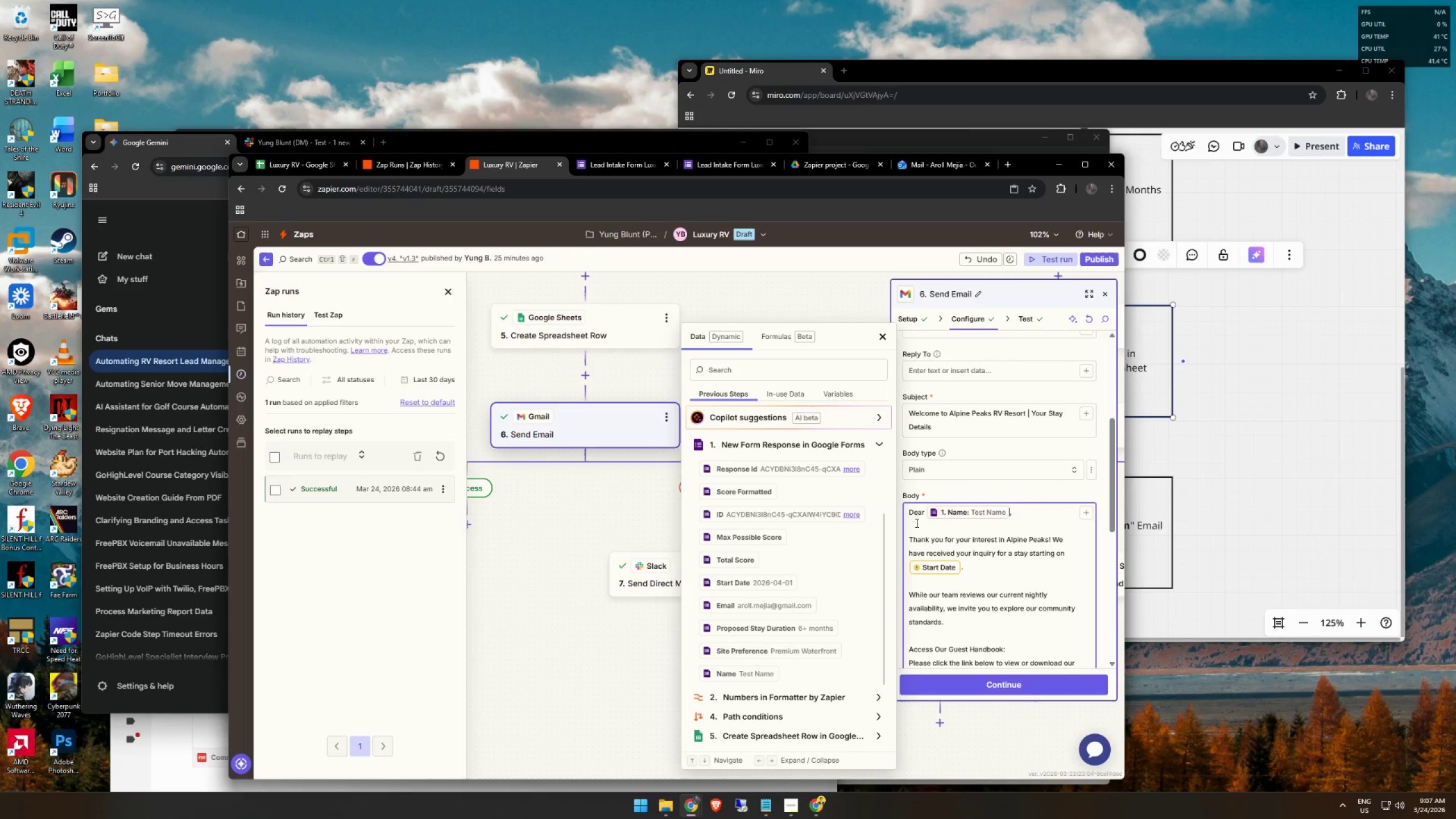 
left_click([917, 521])
 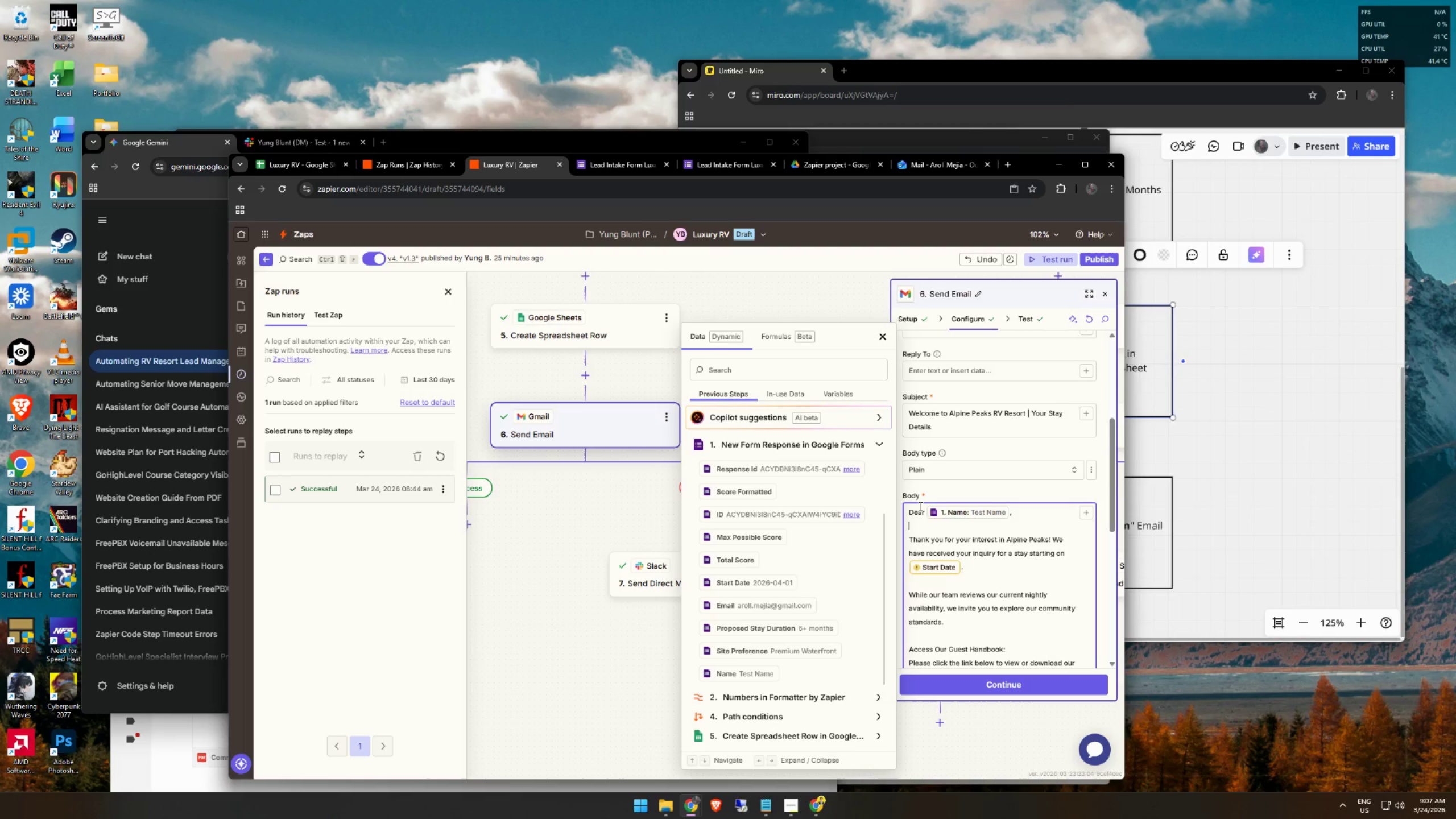 
double_click([915, 514])
 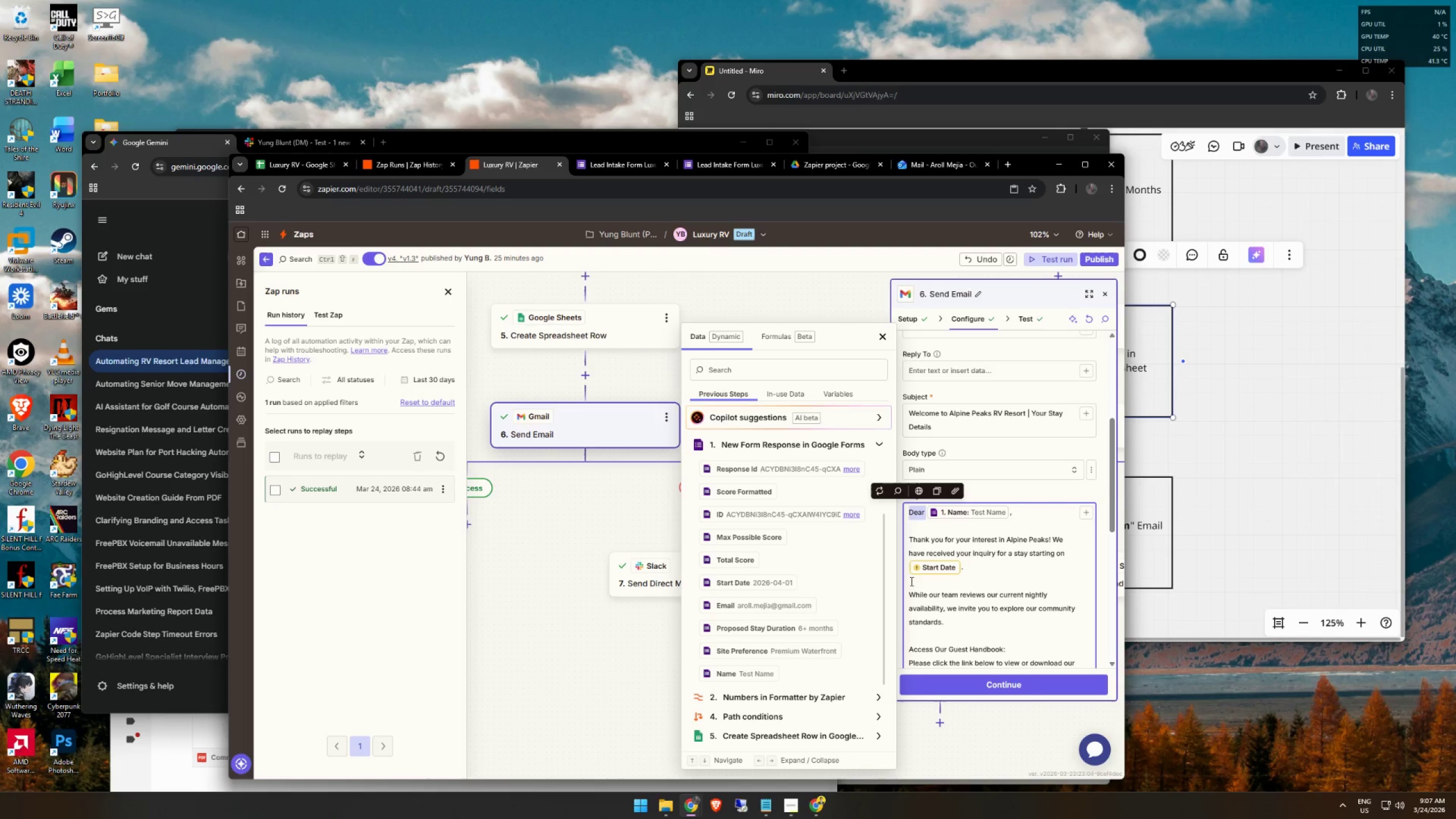 
type(Hi )
 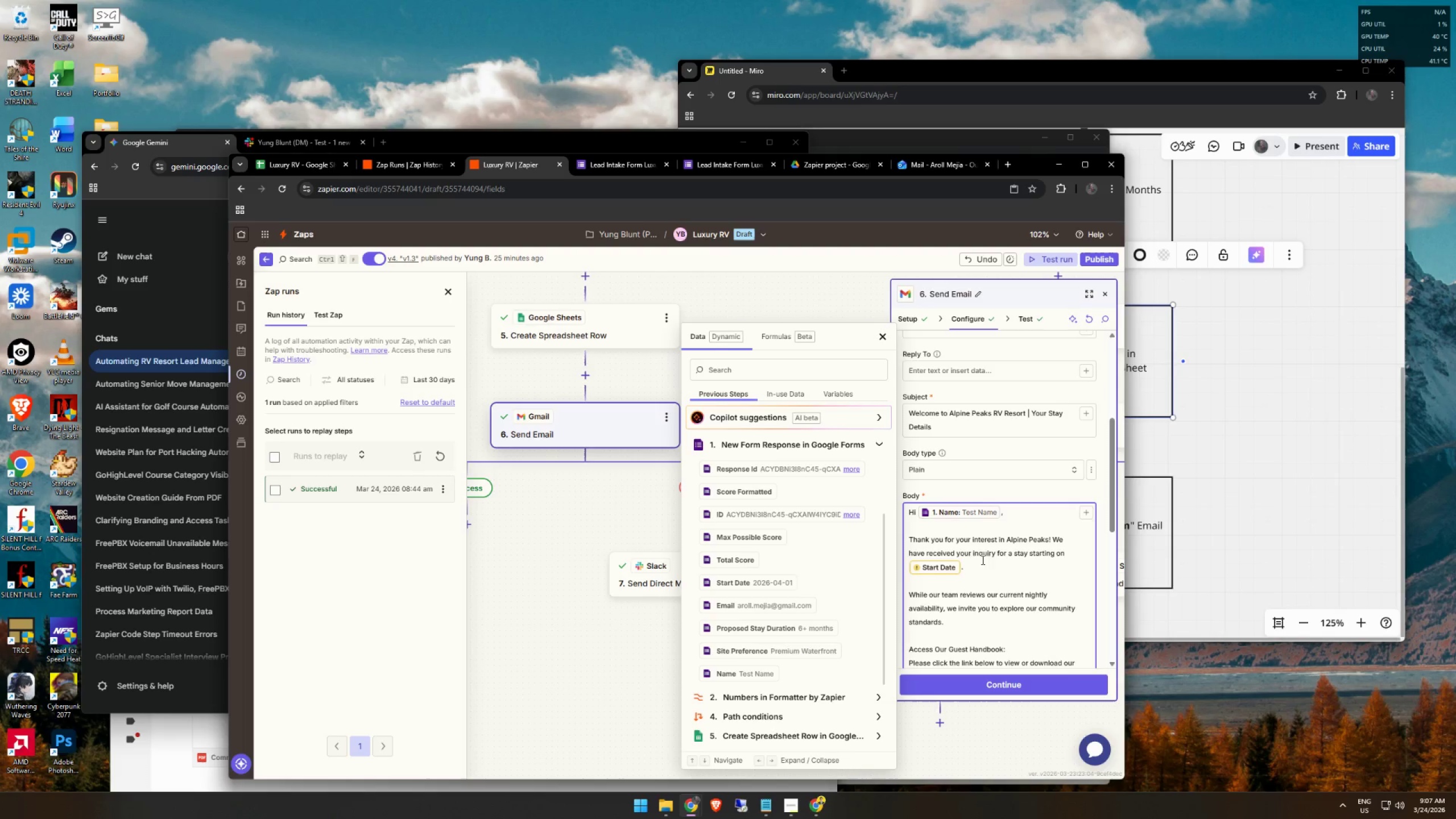 
left_click([938, 568])
 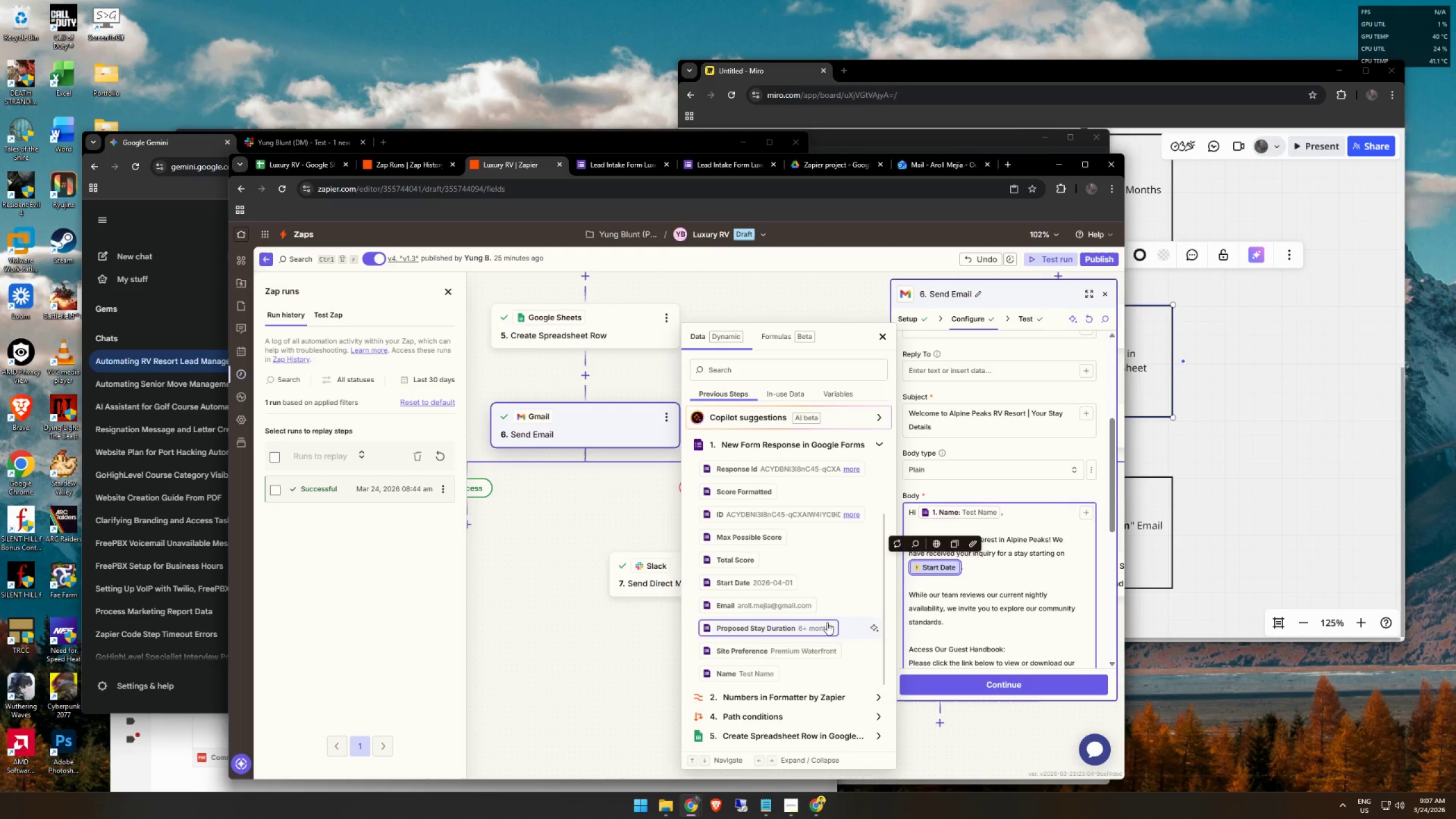 
key(Backspace)
 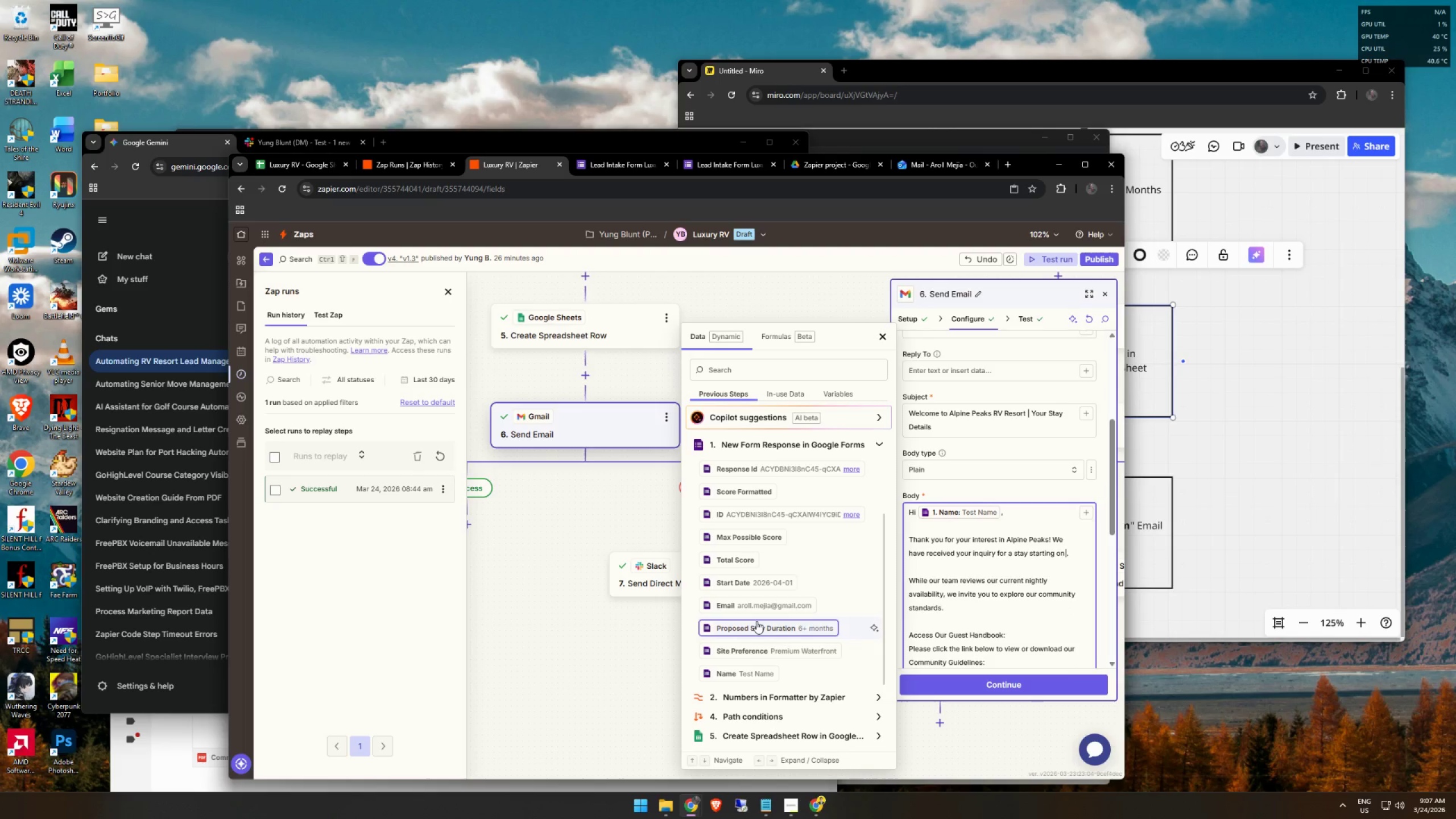 
left_click([747, 582])
 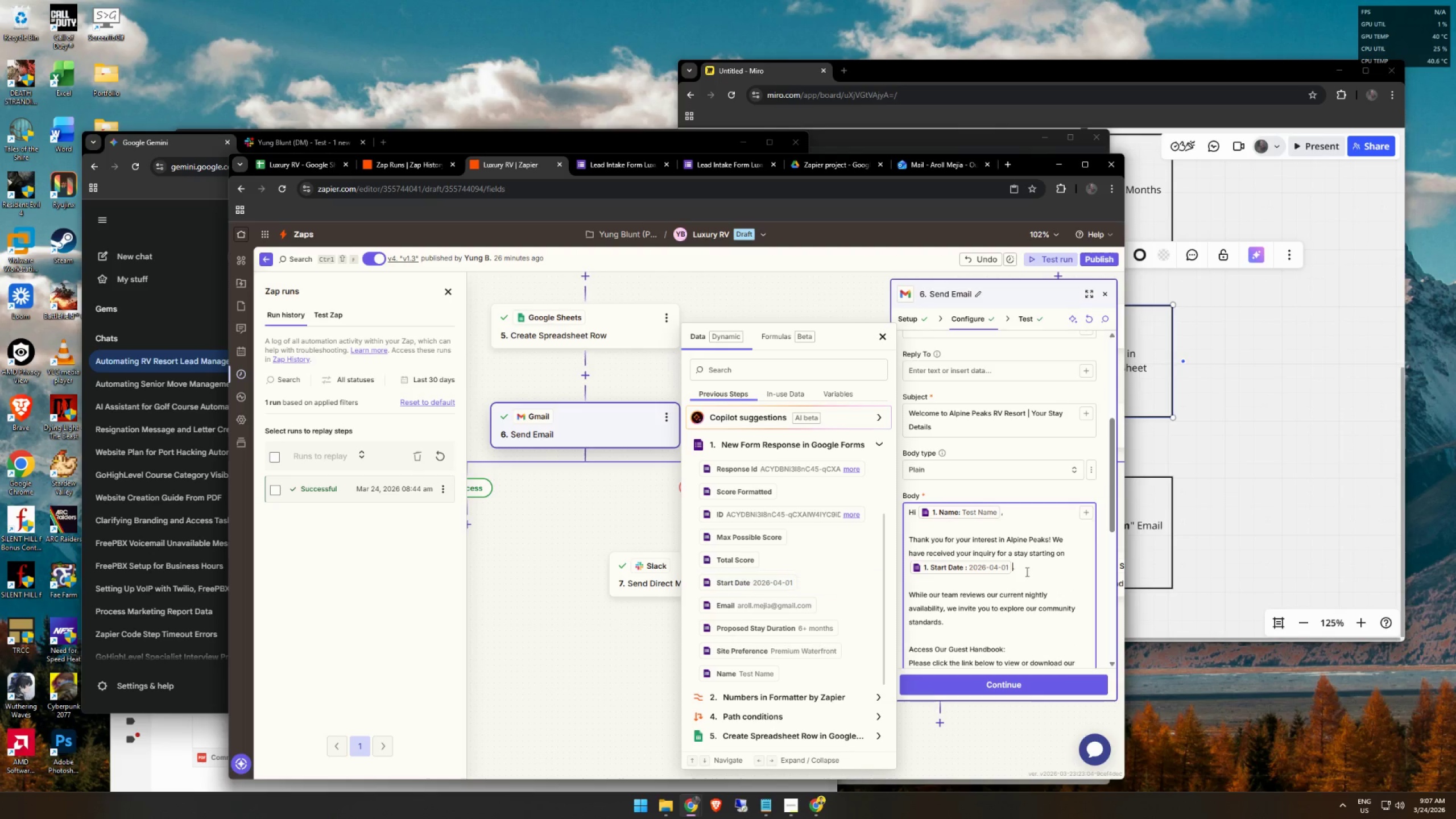 
scroll: coordinate [1021, 575], scroll_direction: down, amount: 2.0
 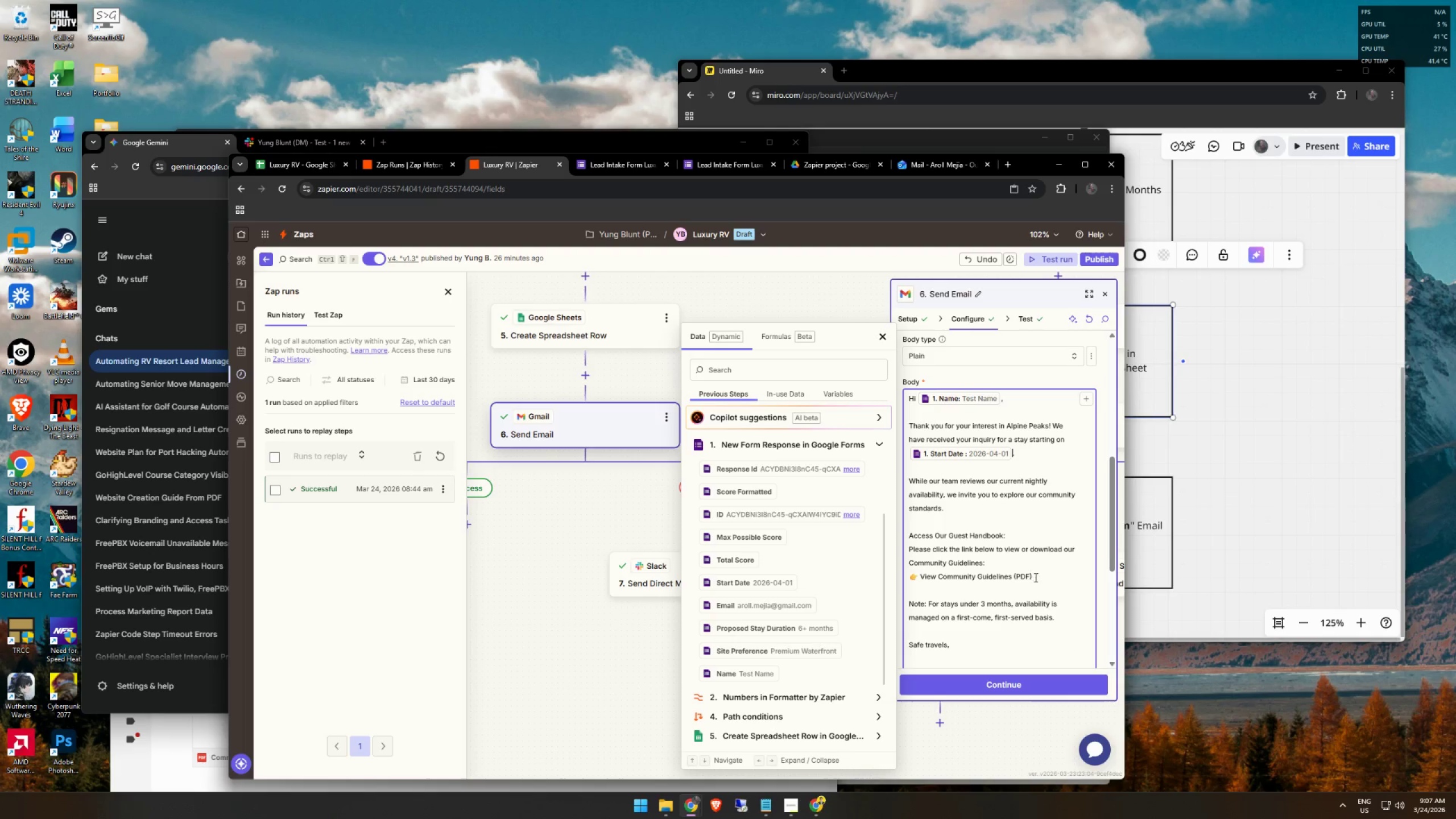 
left_click_drag(start_coordinate=[1044, 576], to_coordinate=[909, 574])
 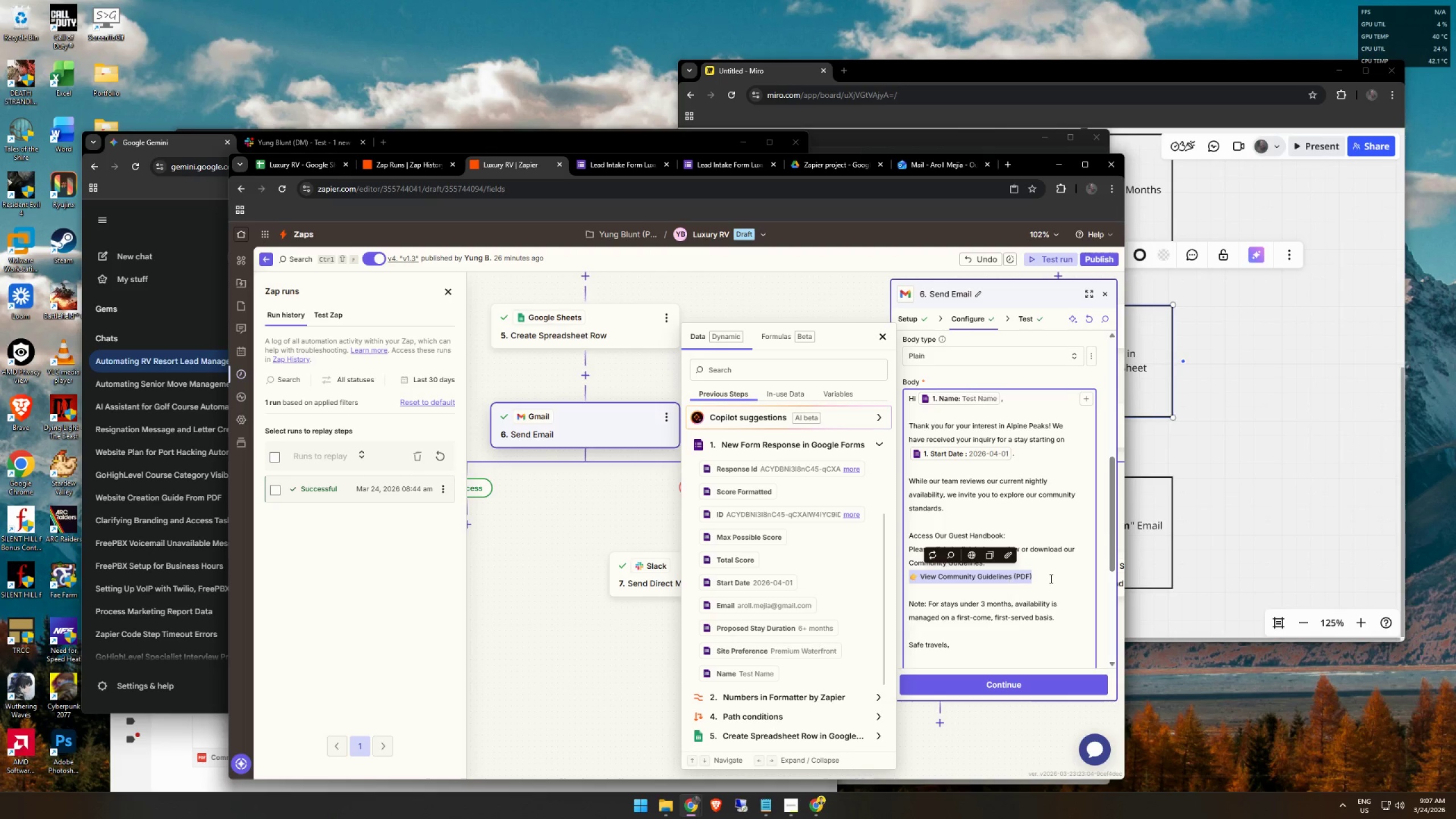 
left_click([1050, 578])
 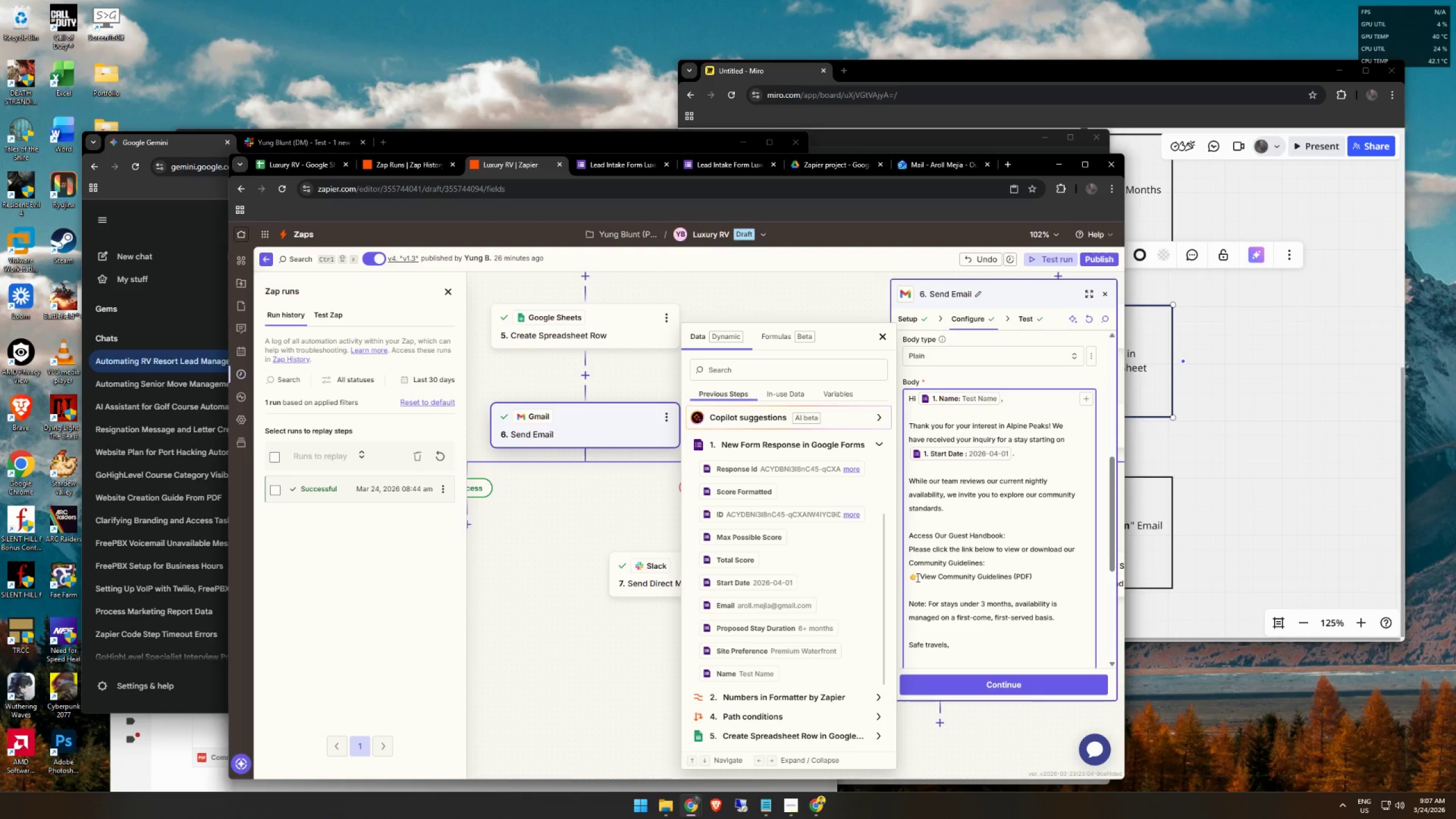 
left_click([920, 577])
 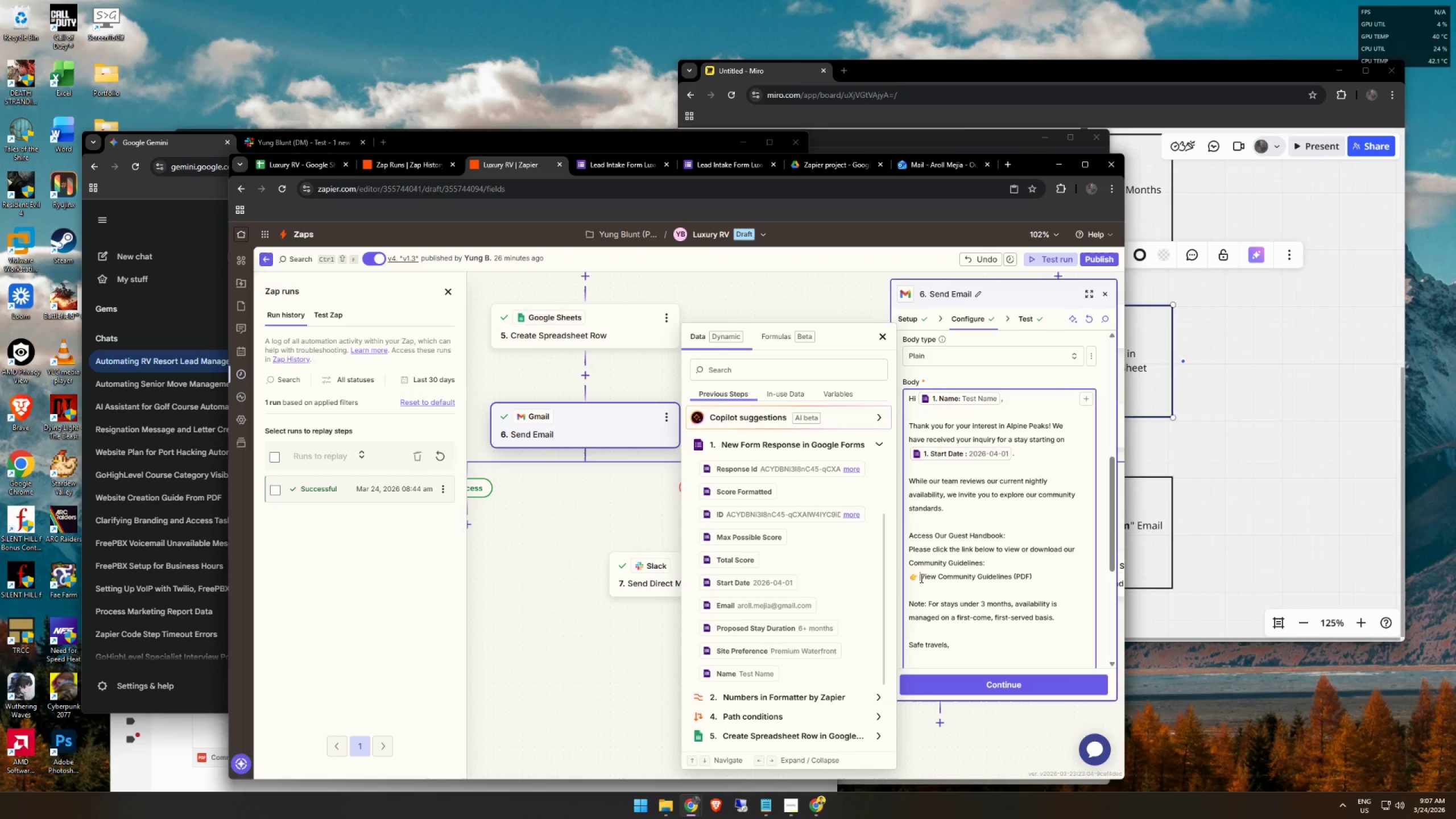 
key(Backspace)
 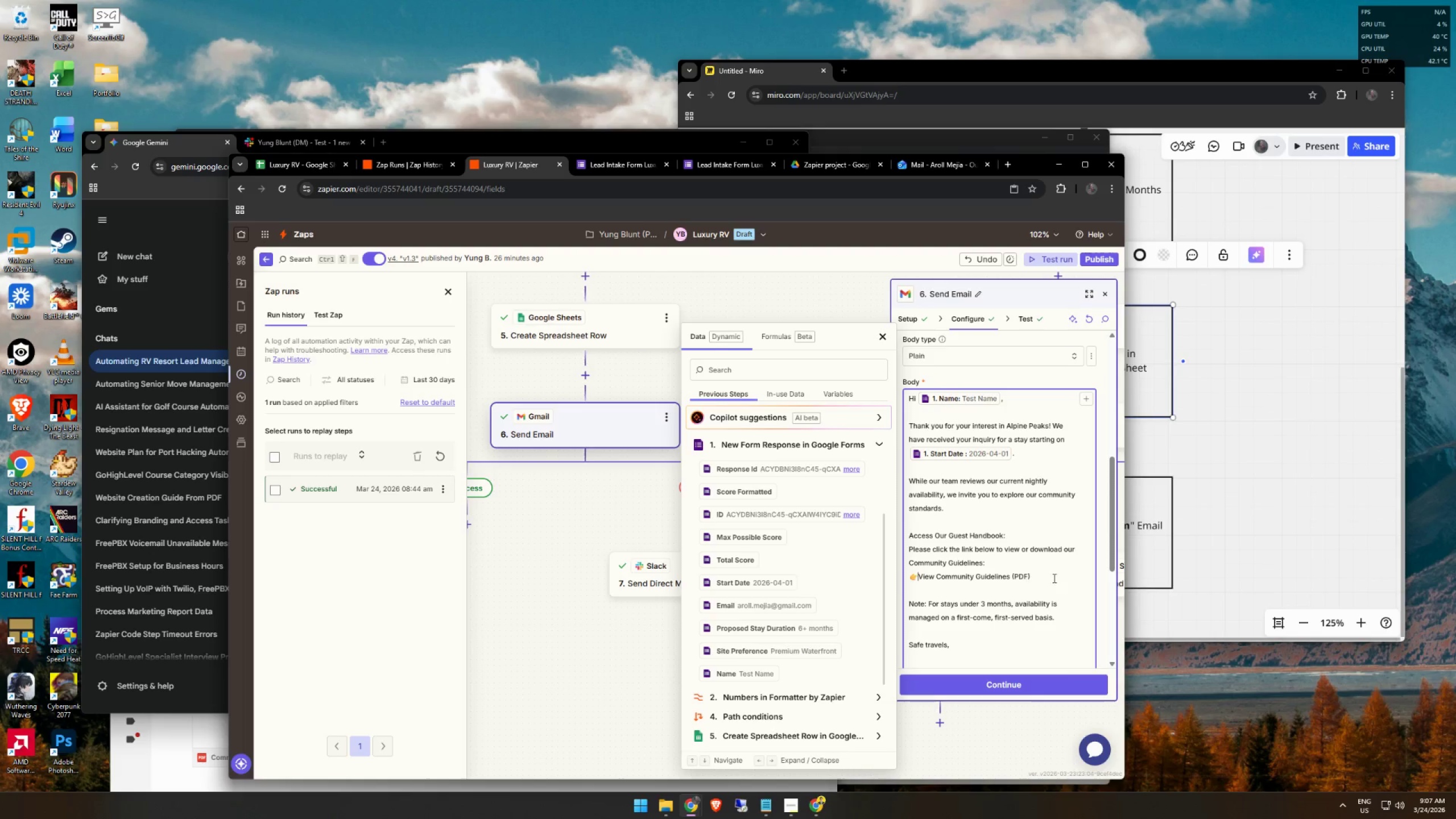 
key(Backspace)
 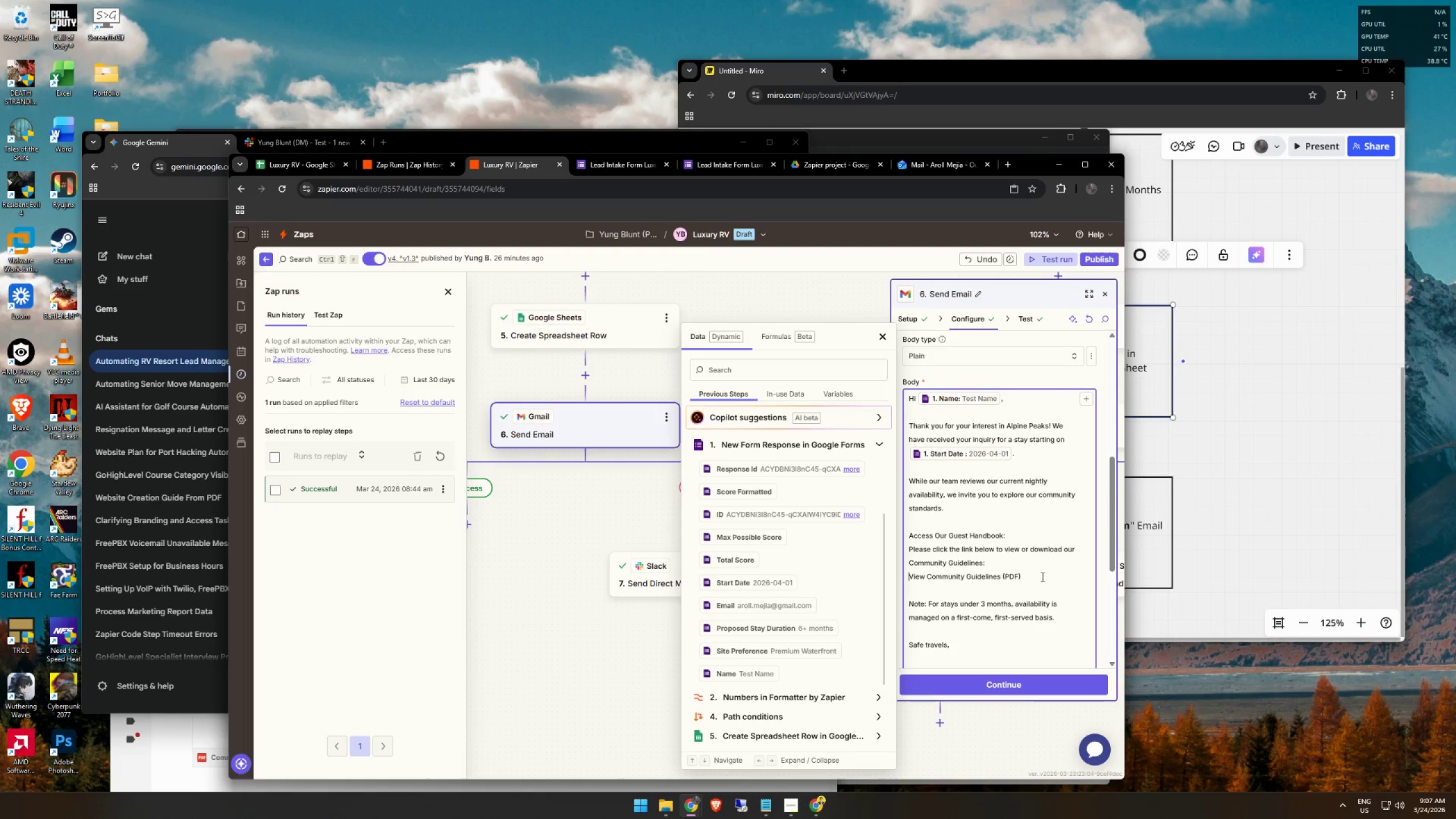 
left_click_drag(start_coordinate=[1040, 577], to_coordinate=[906, 583])
 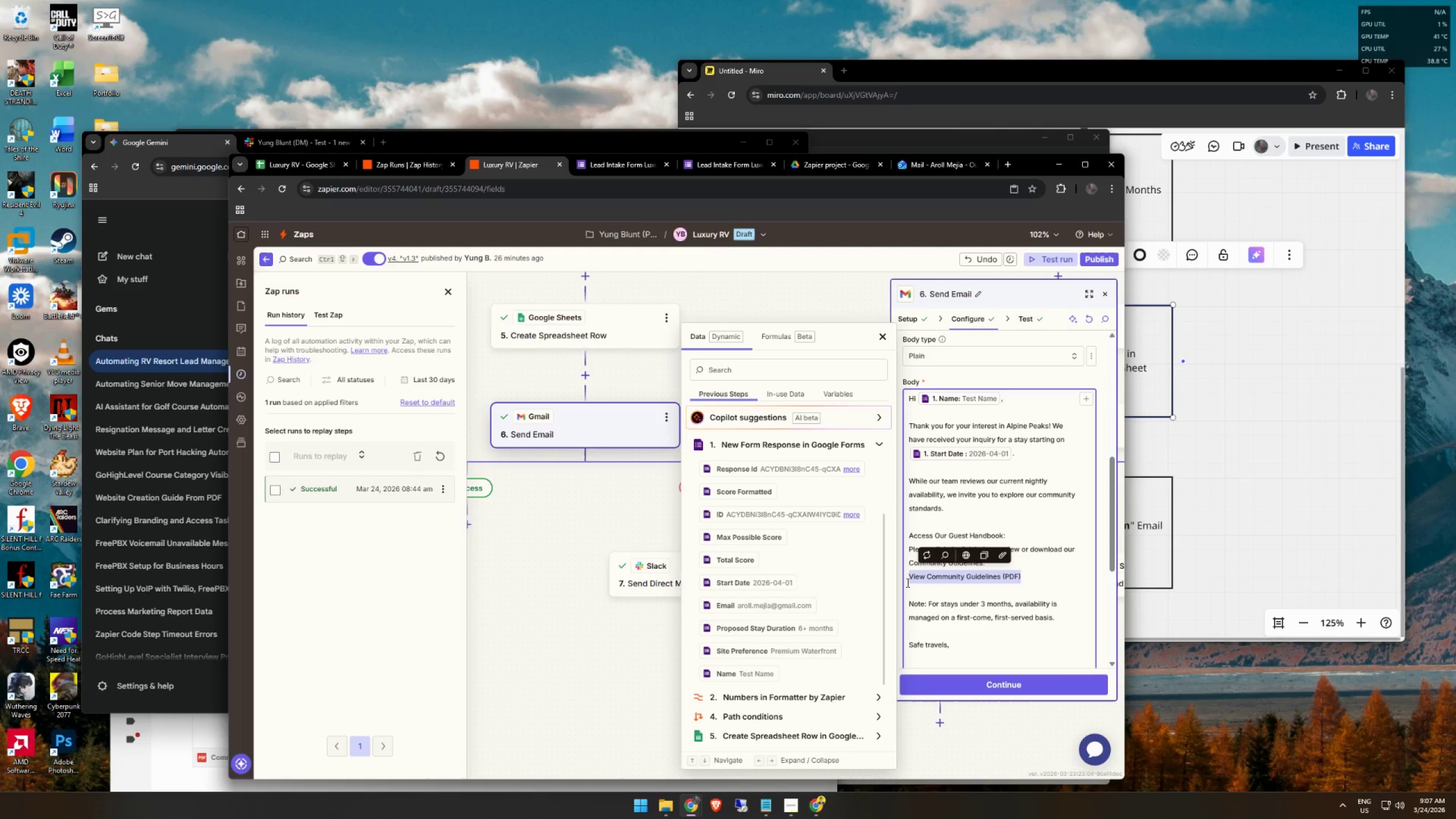 
key(Control+K)
 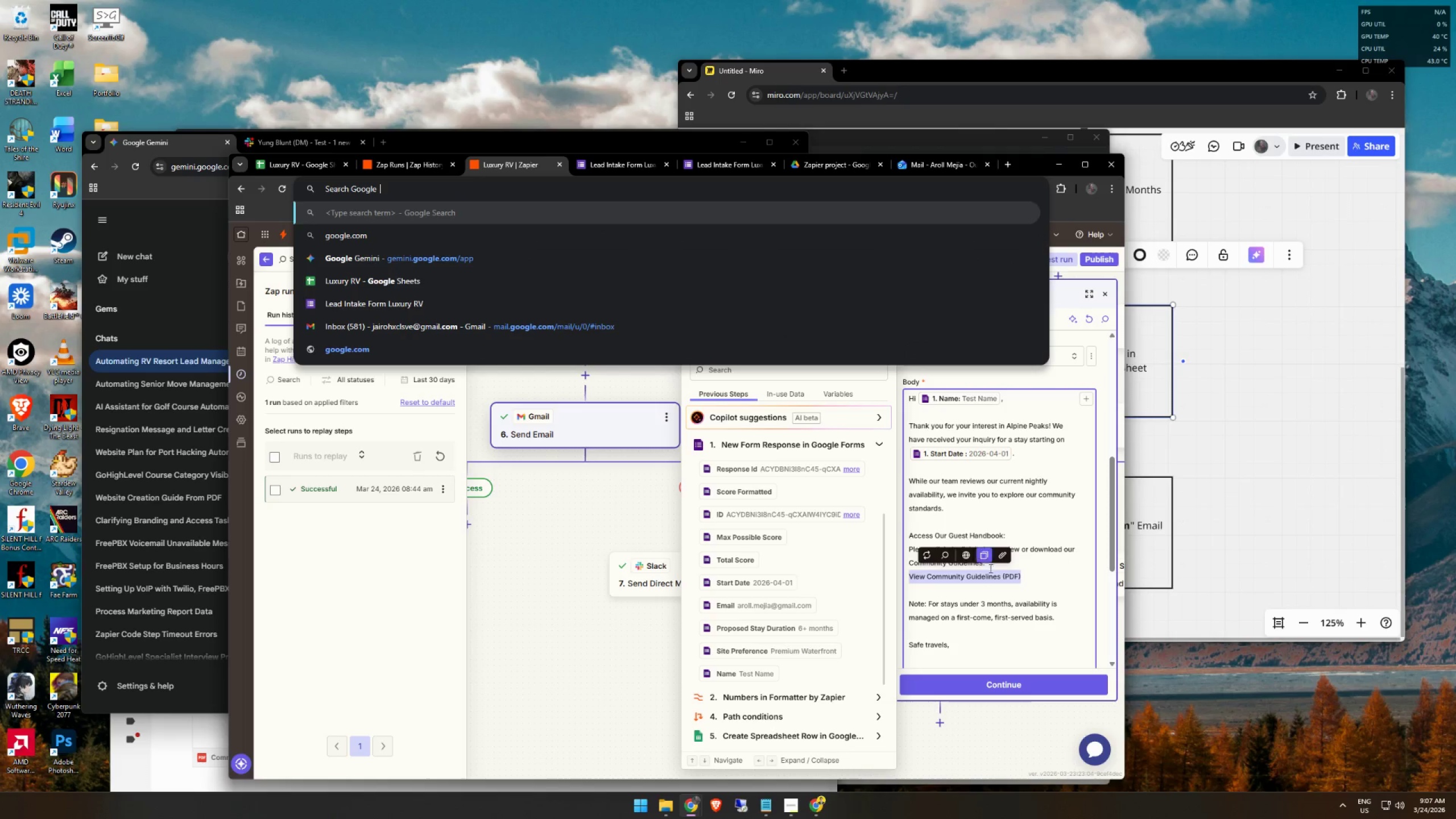 
left_click([992, 578])
 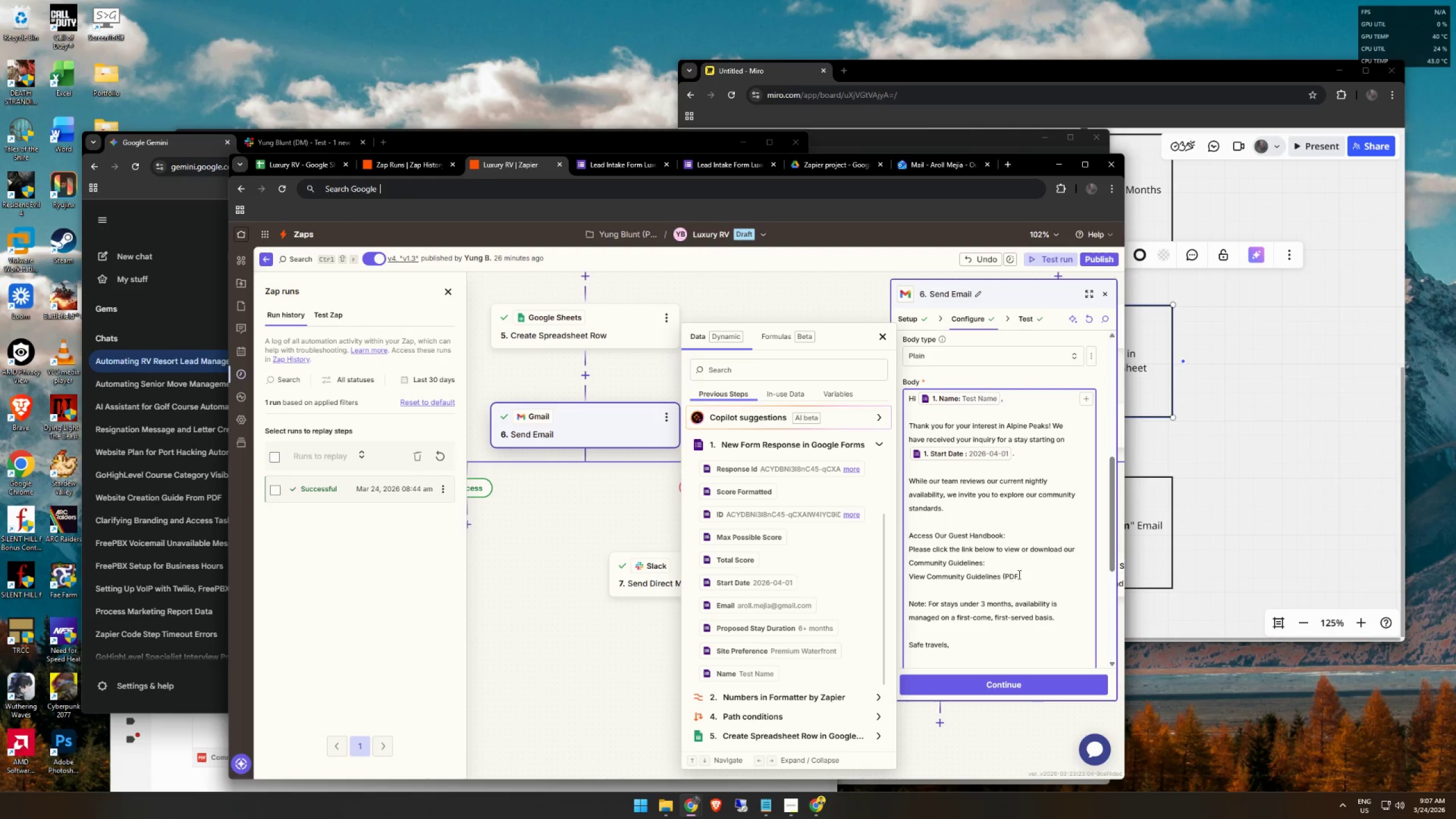 
left_click_drag(start_coordinate=[1033, 576], to_coordinate=[887, 578])
 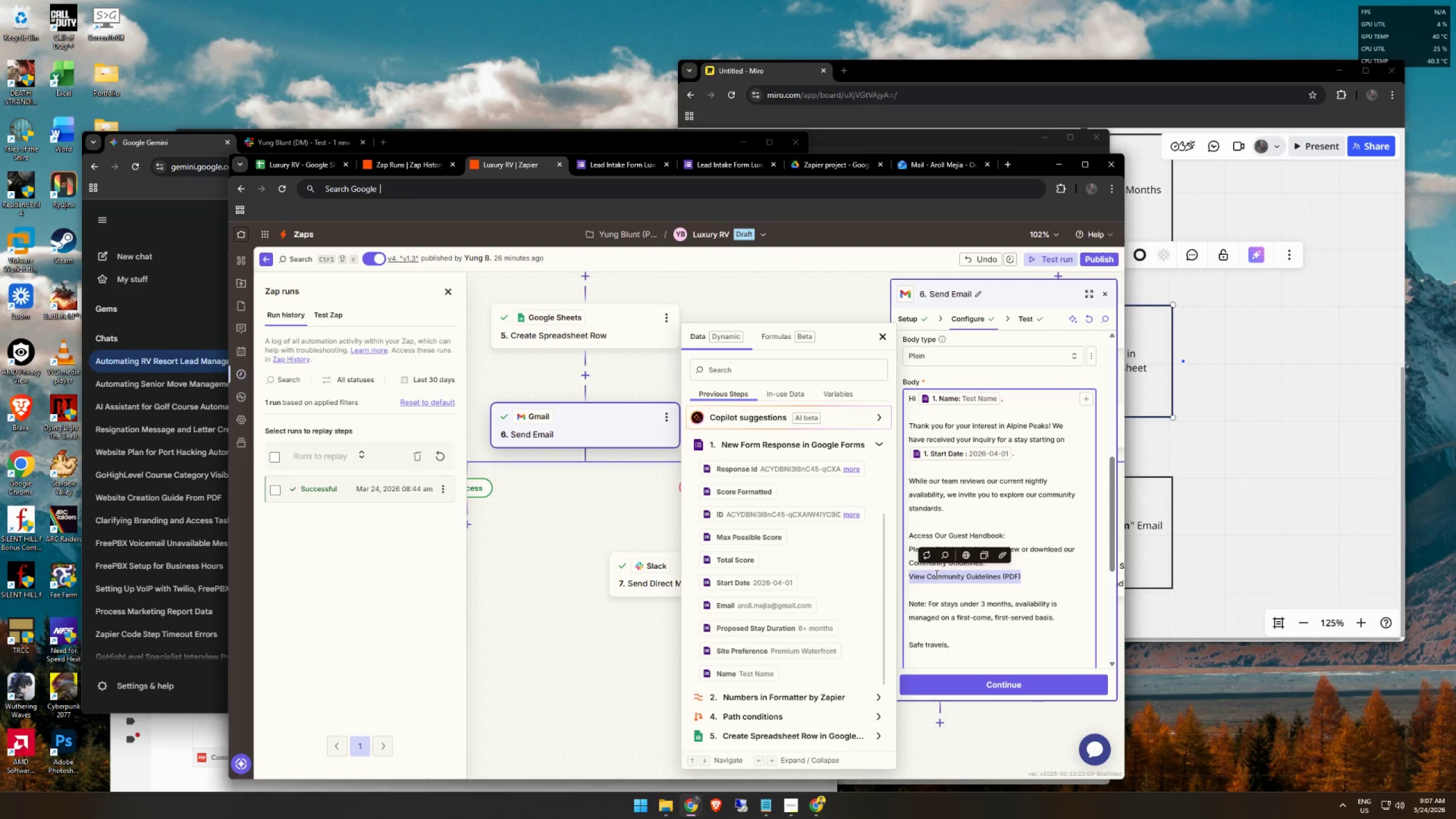 
right_click([936, 574])
 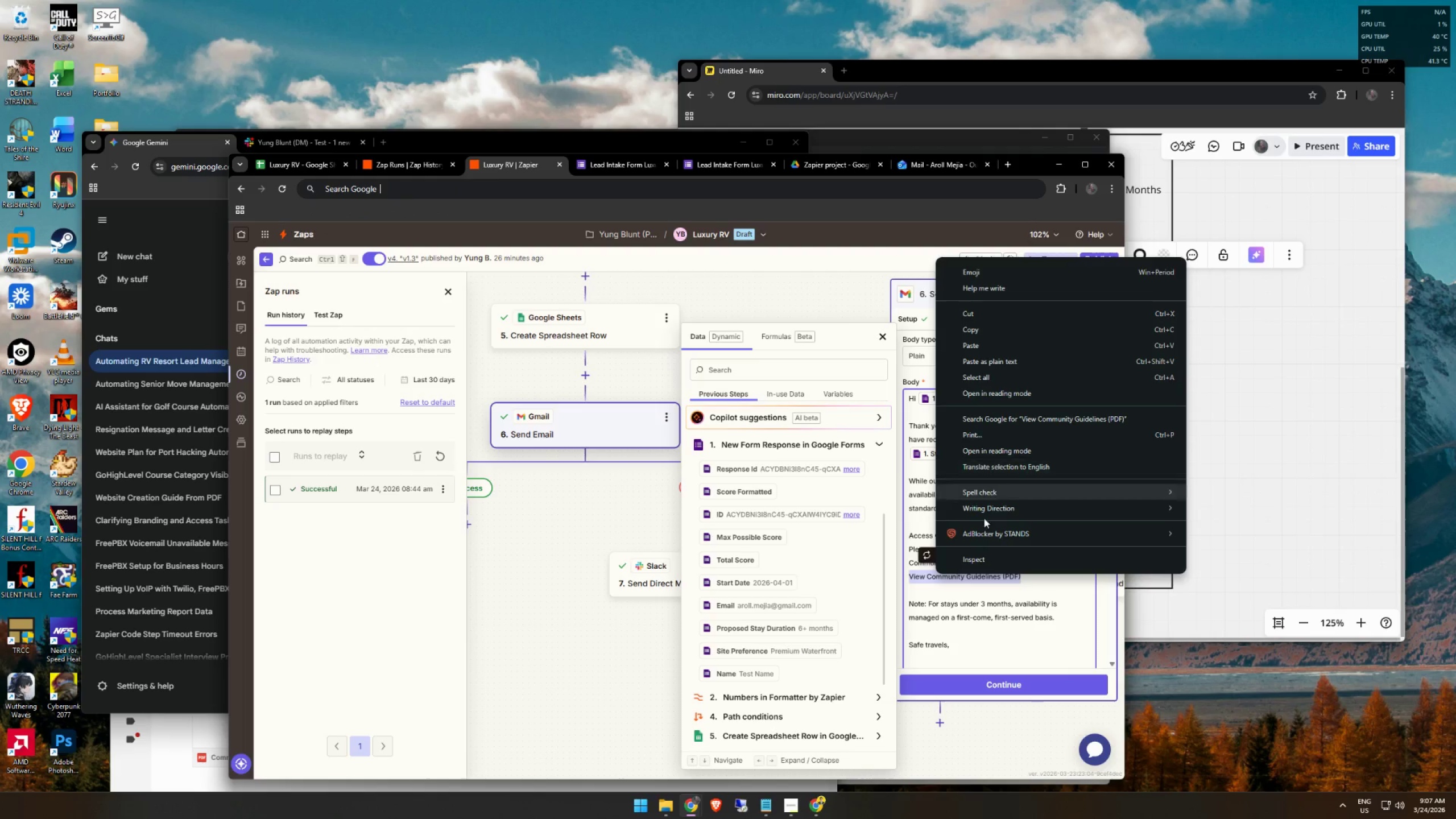 
left_click([963, 576])
 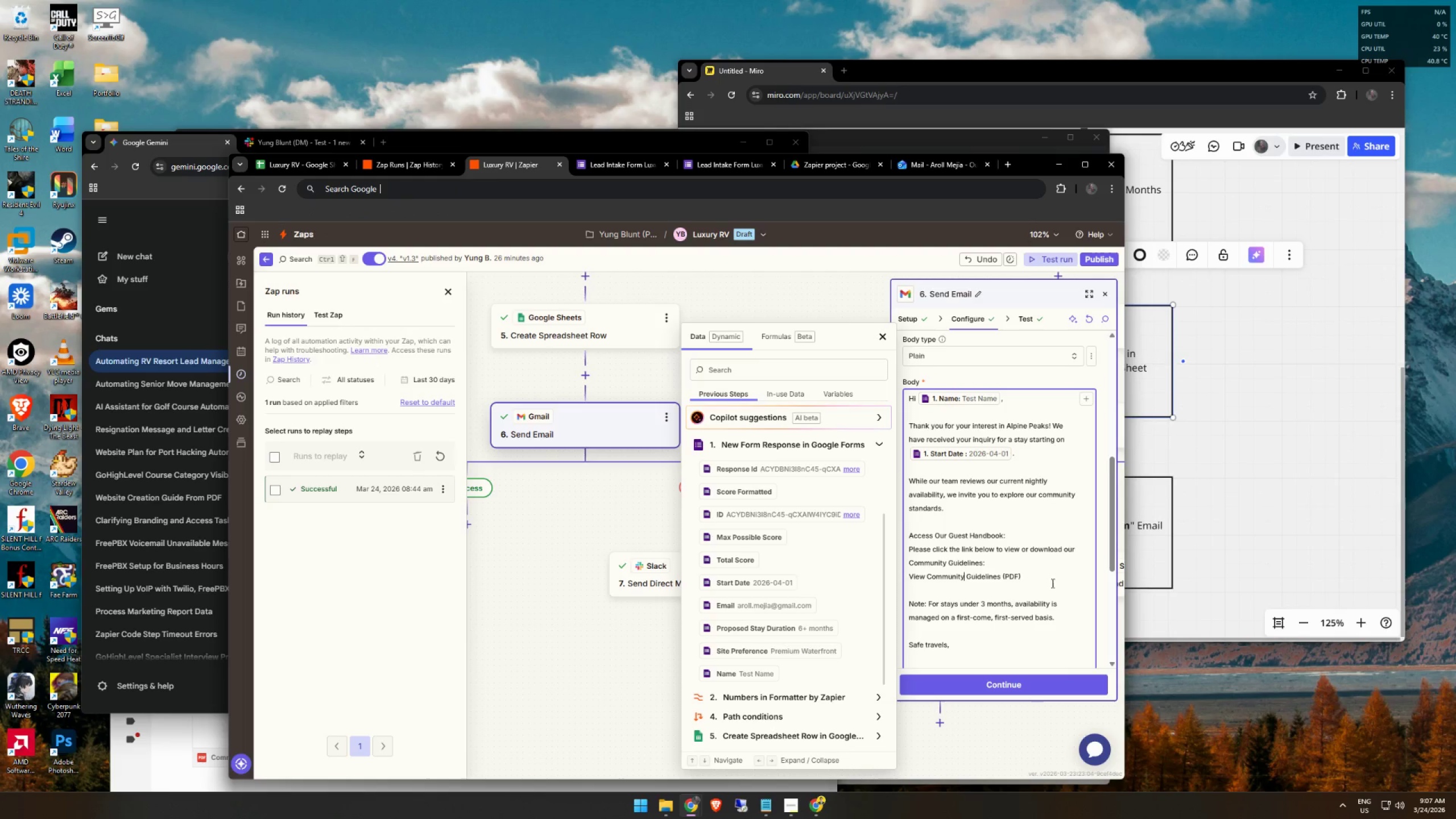 
left_click_drag(start_coordinate=[1045, 581], to_coordinate=[893, 577])
 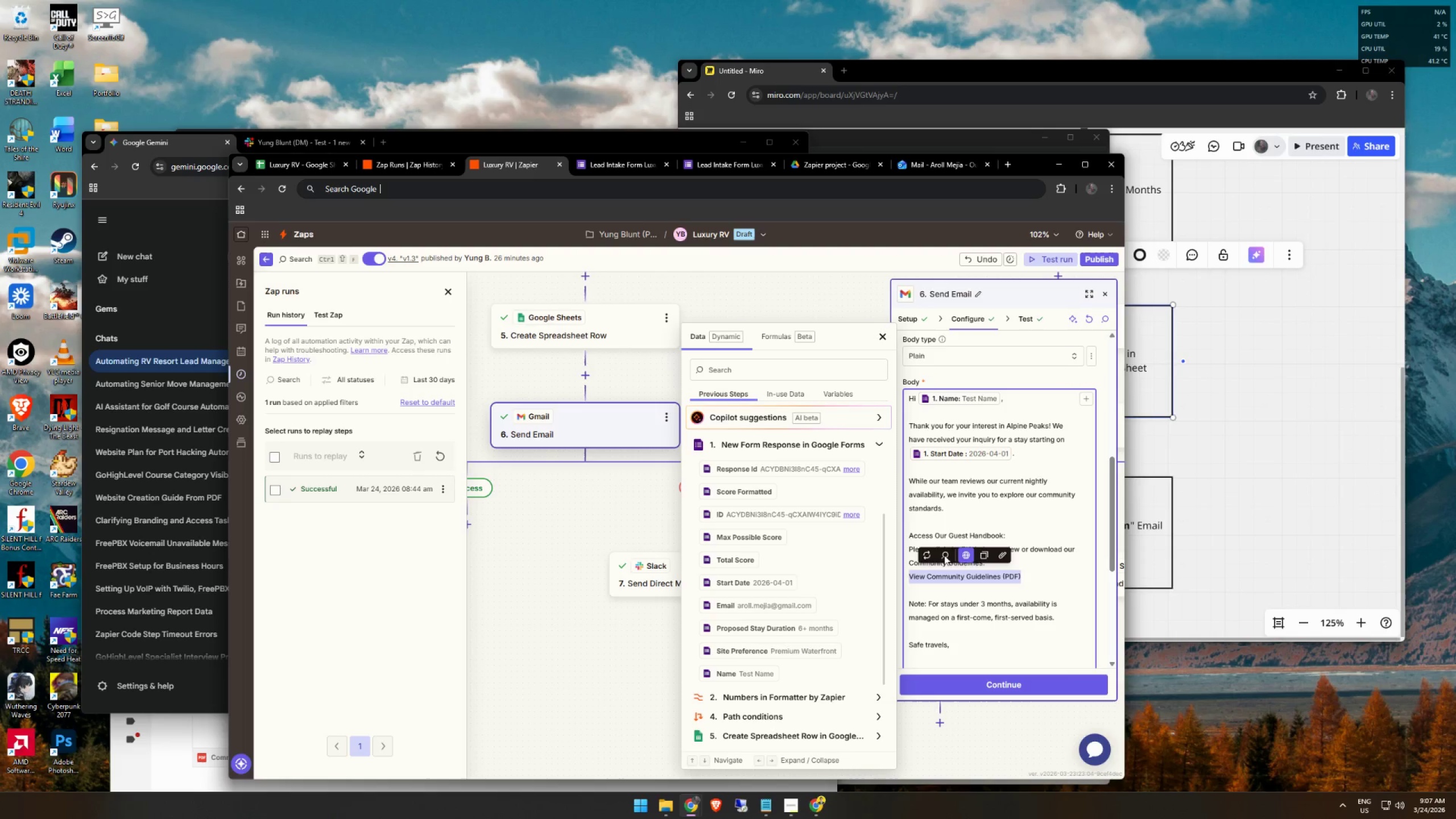 
wait(5.93)
 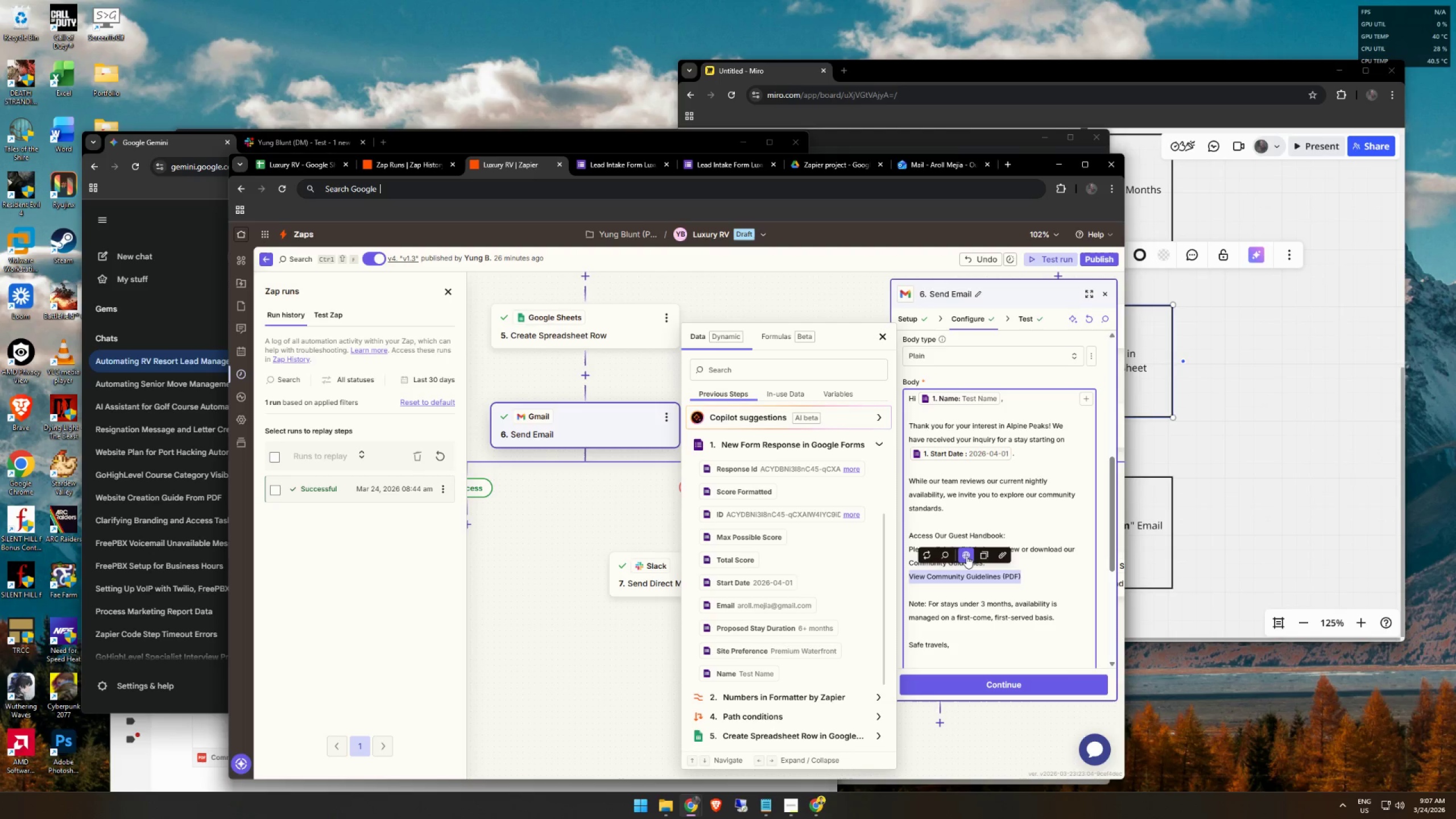 
left_click([1040, 579])
 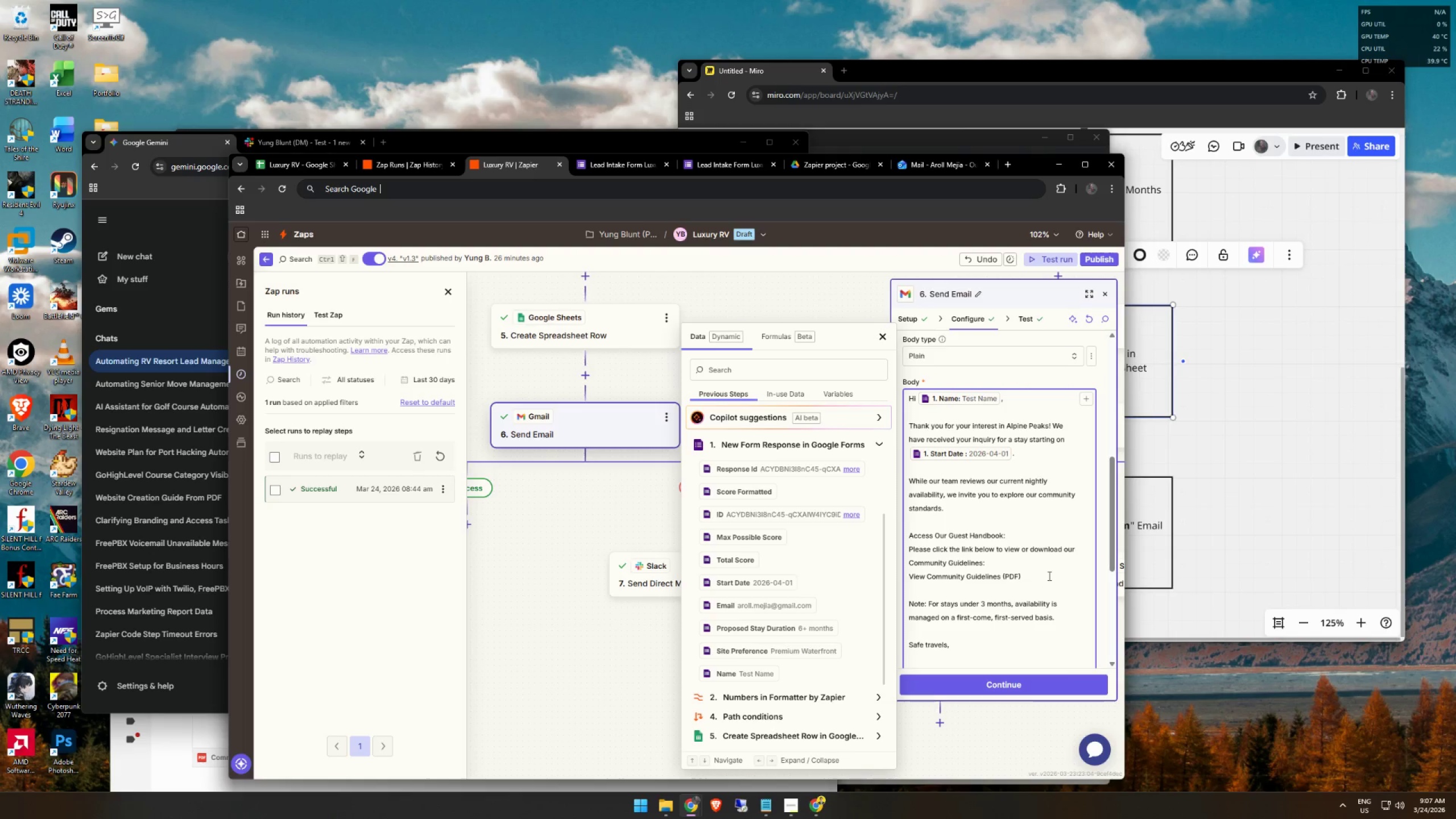 
key(Shift+ShiftRight)
 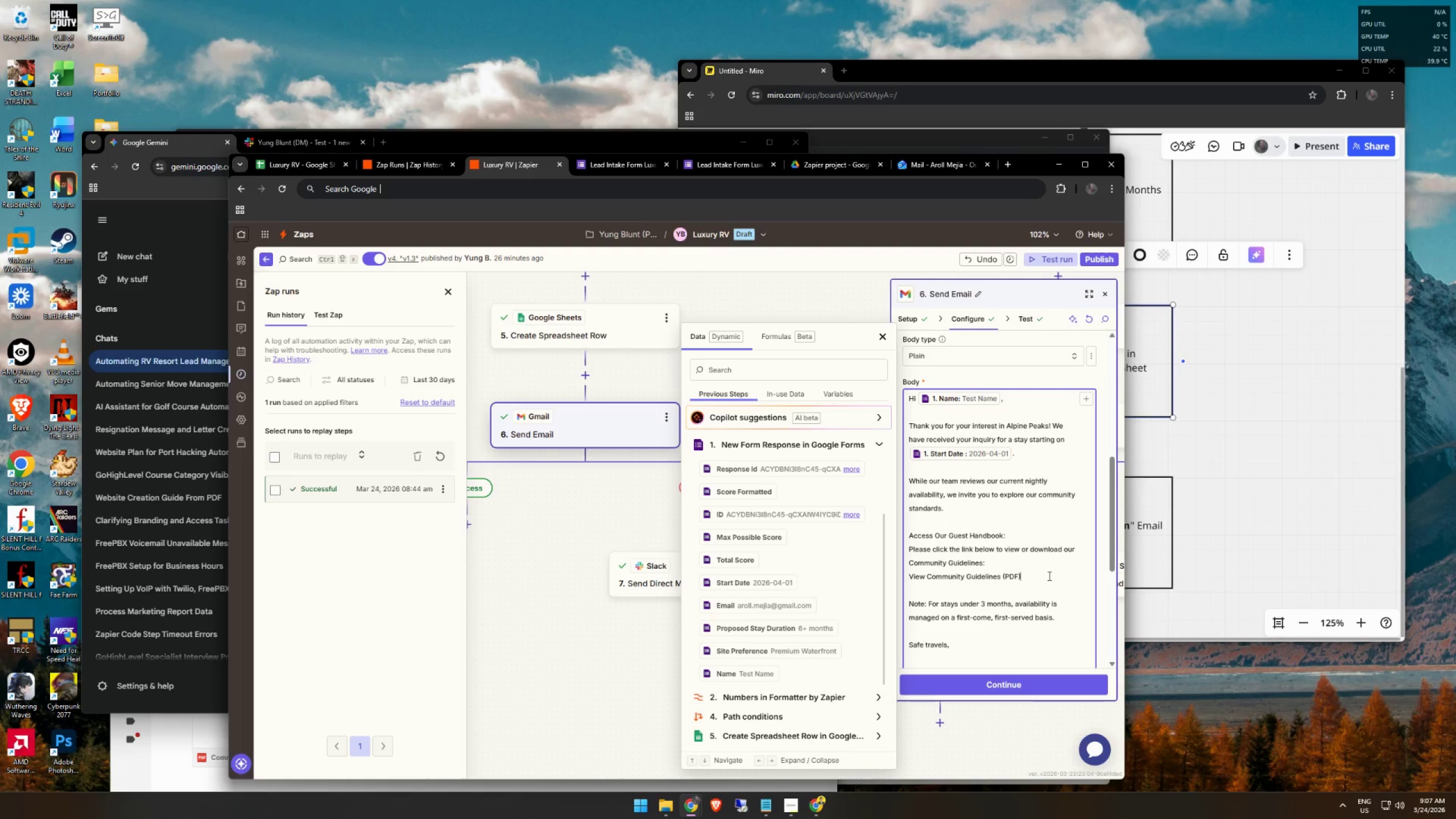 
key(Shift+Semicolon)
 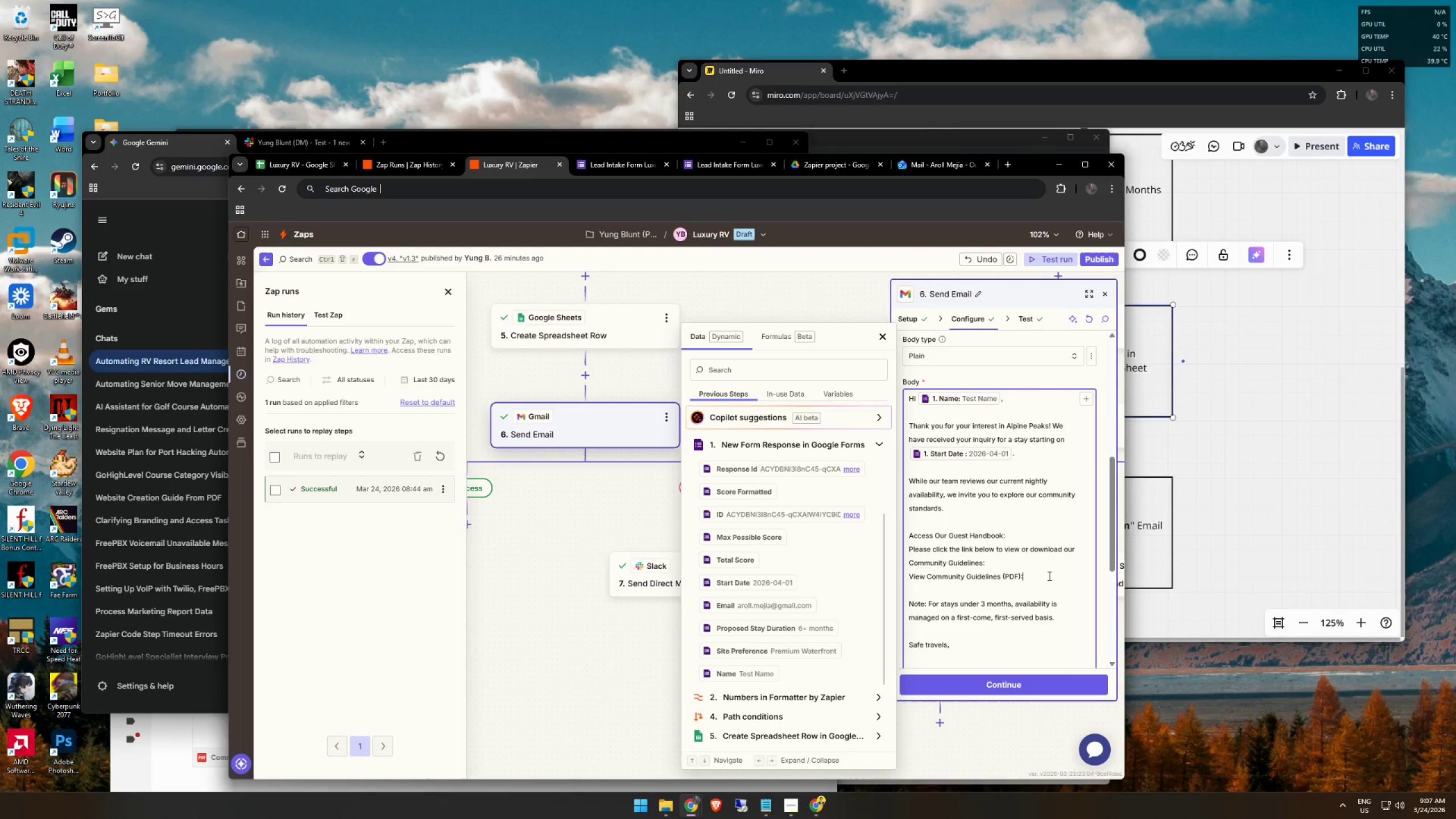 
key(Space)
 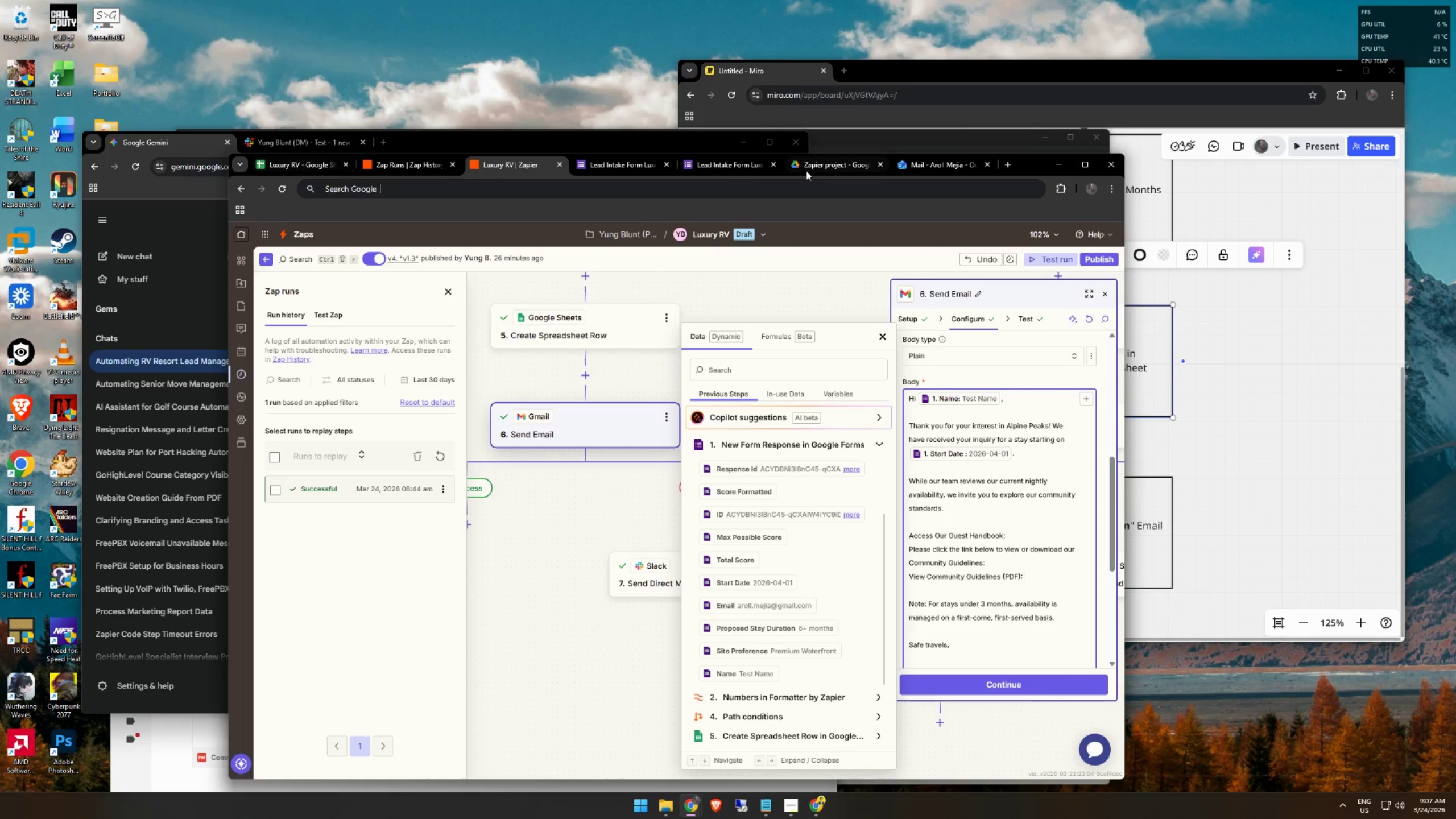 
left_click([831, 167])
 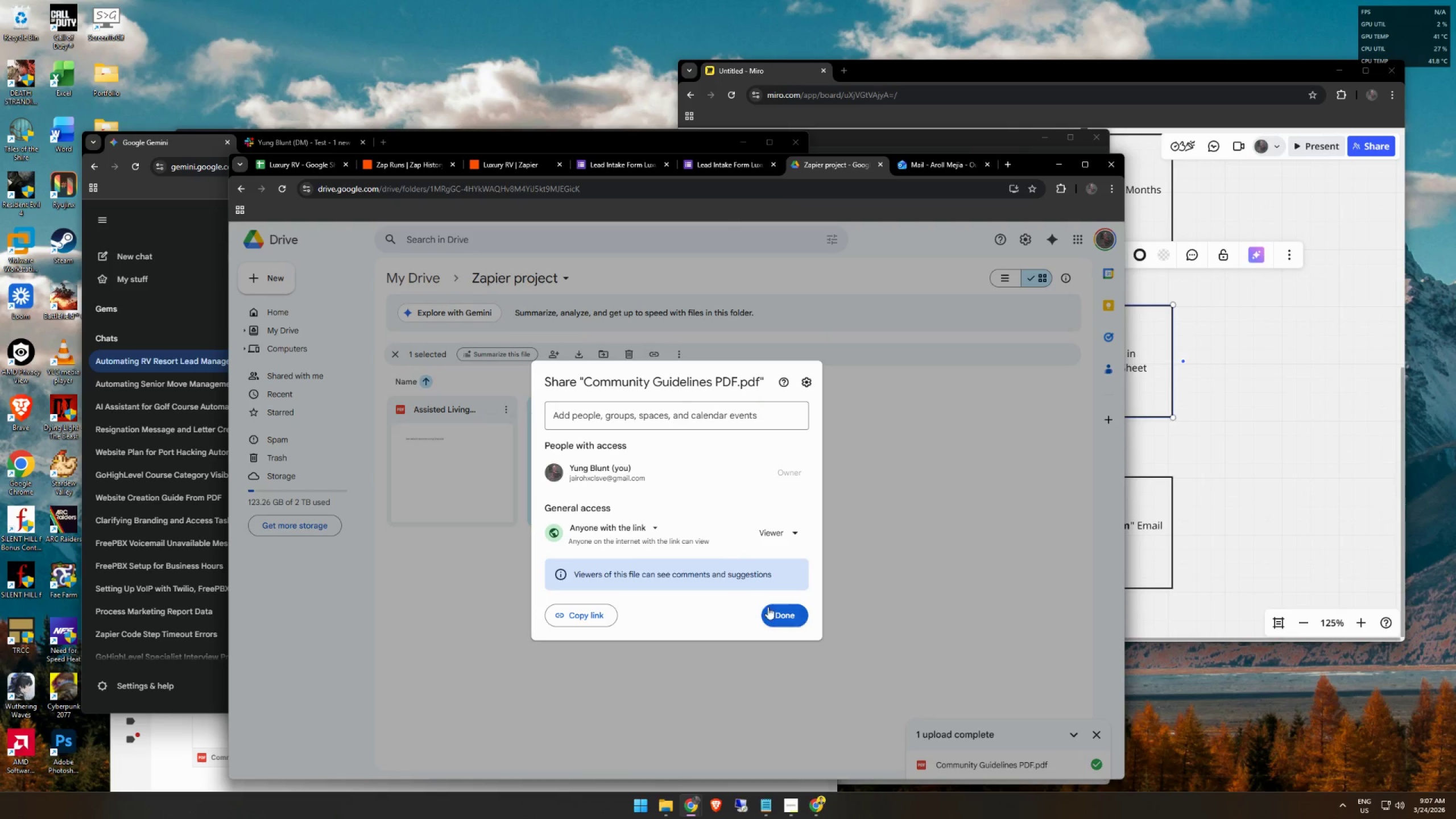 
left_click([570, 613])
 